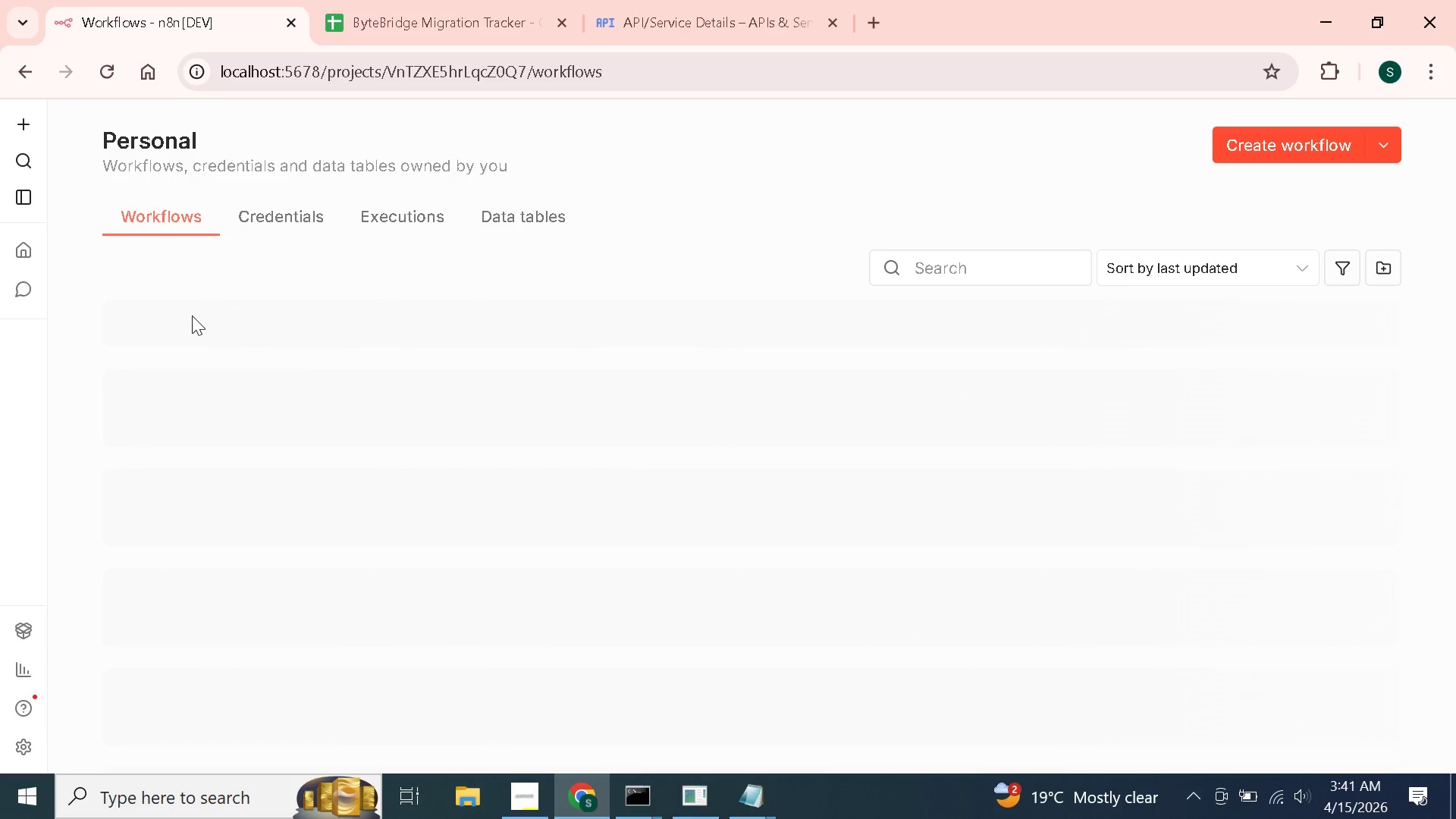 
left_click([1277, 151])
 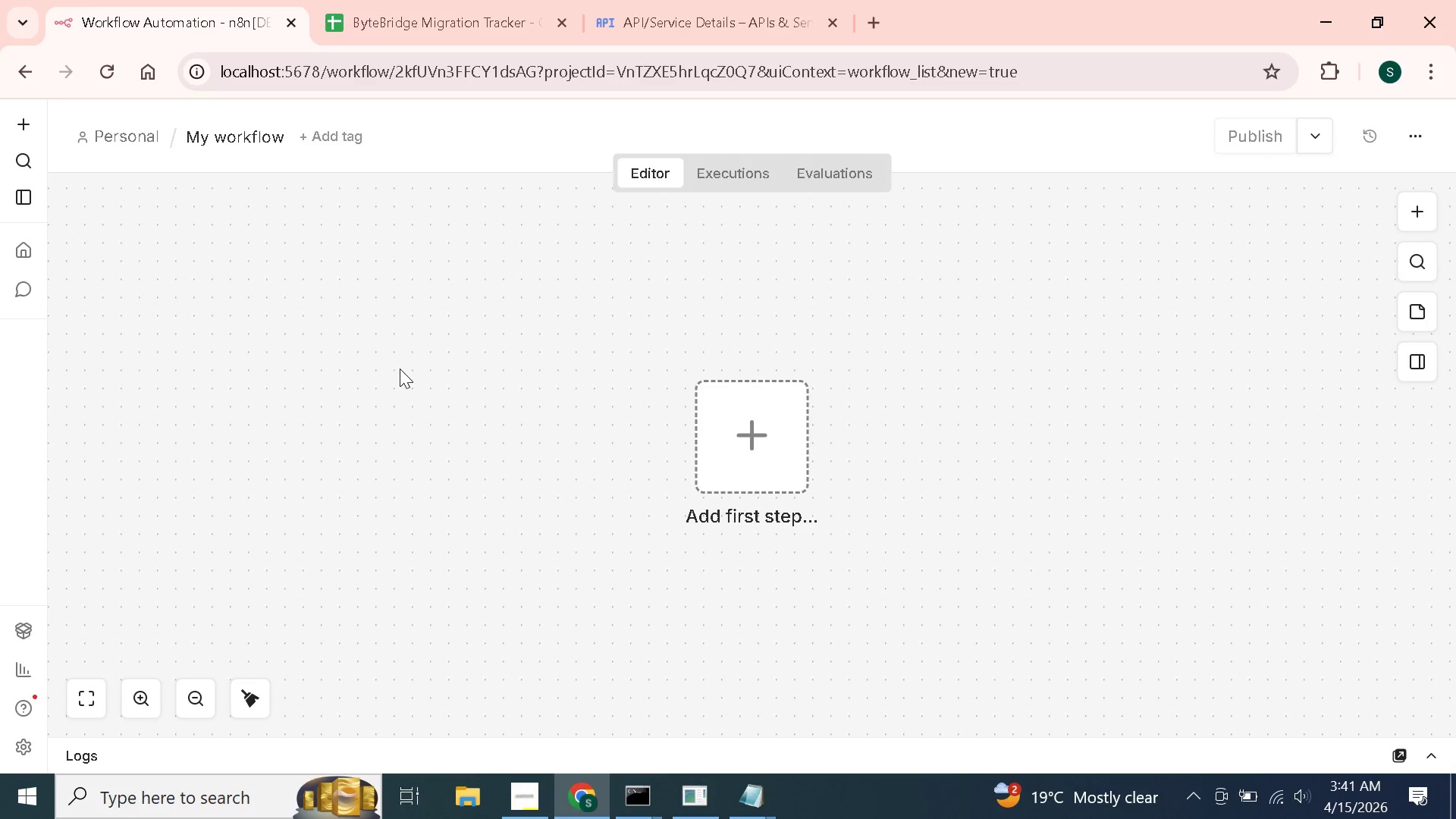 
wait(6.05)
 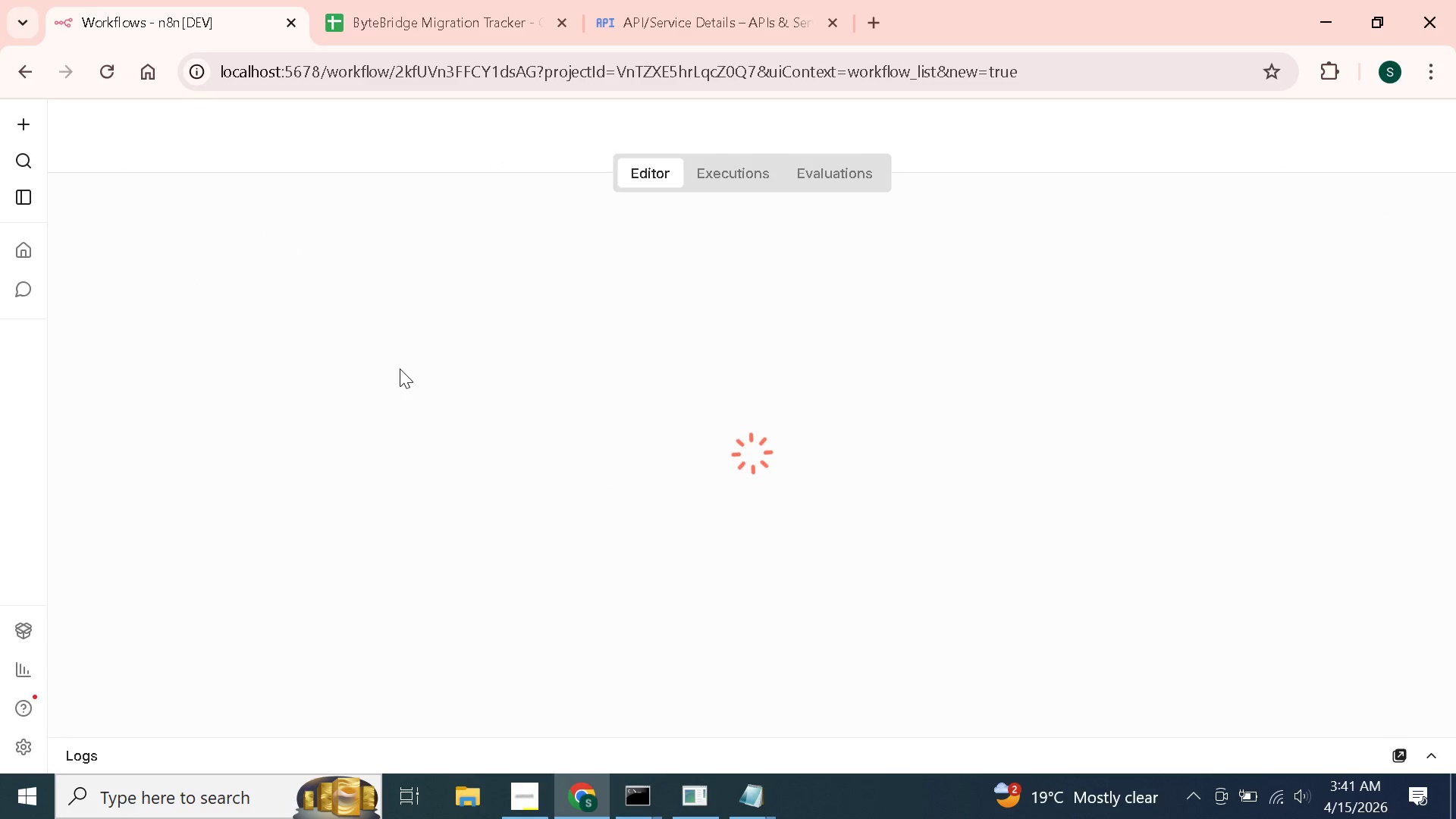 
left_click([534, 798])
 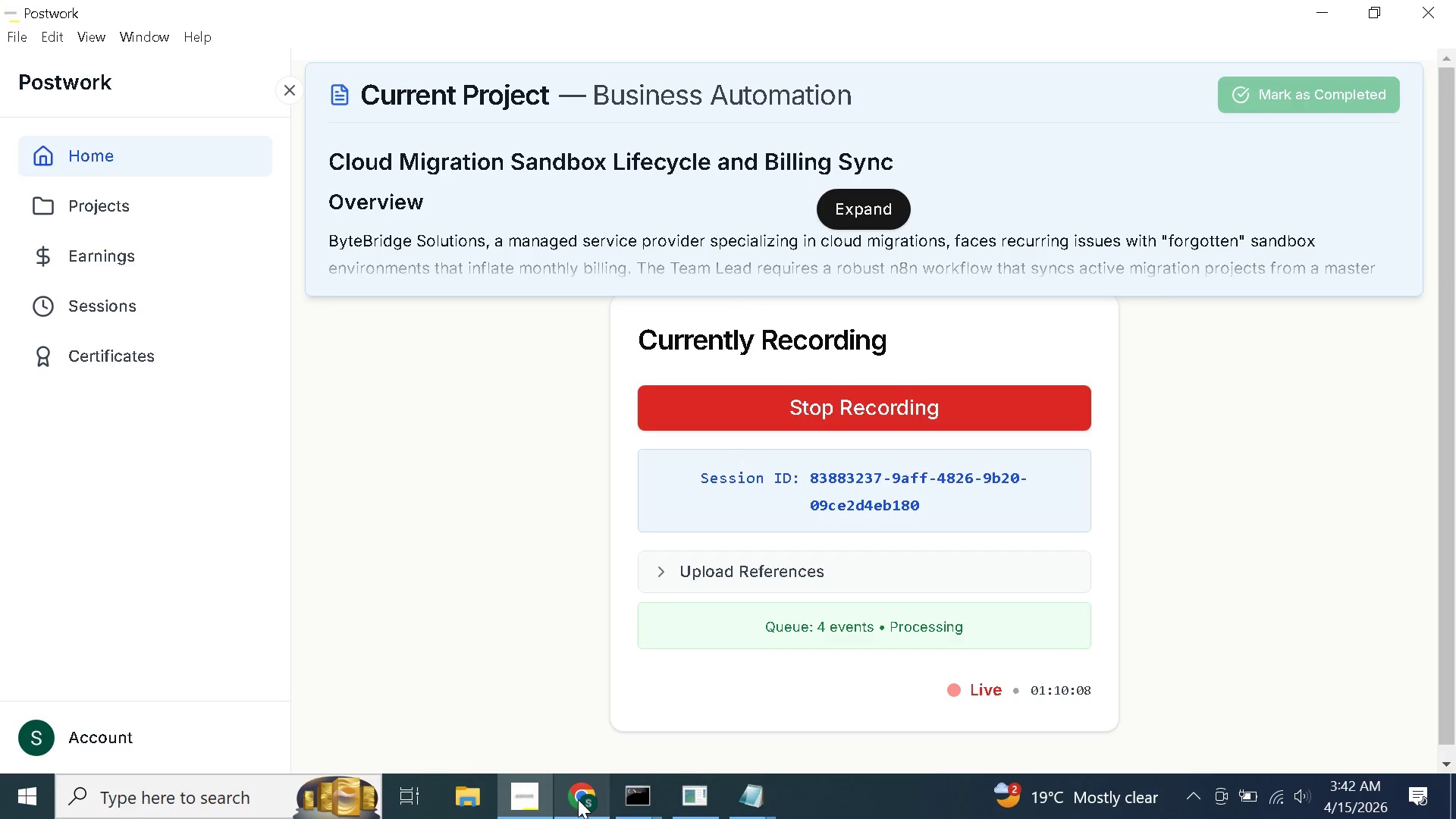 
left_click([579, 801])
 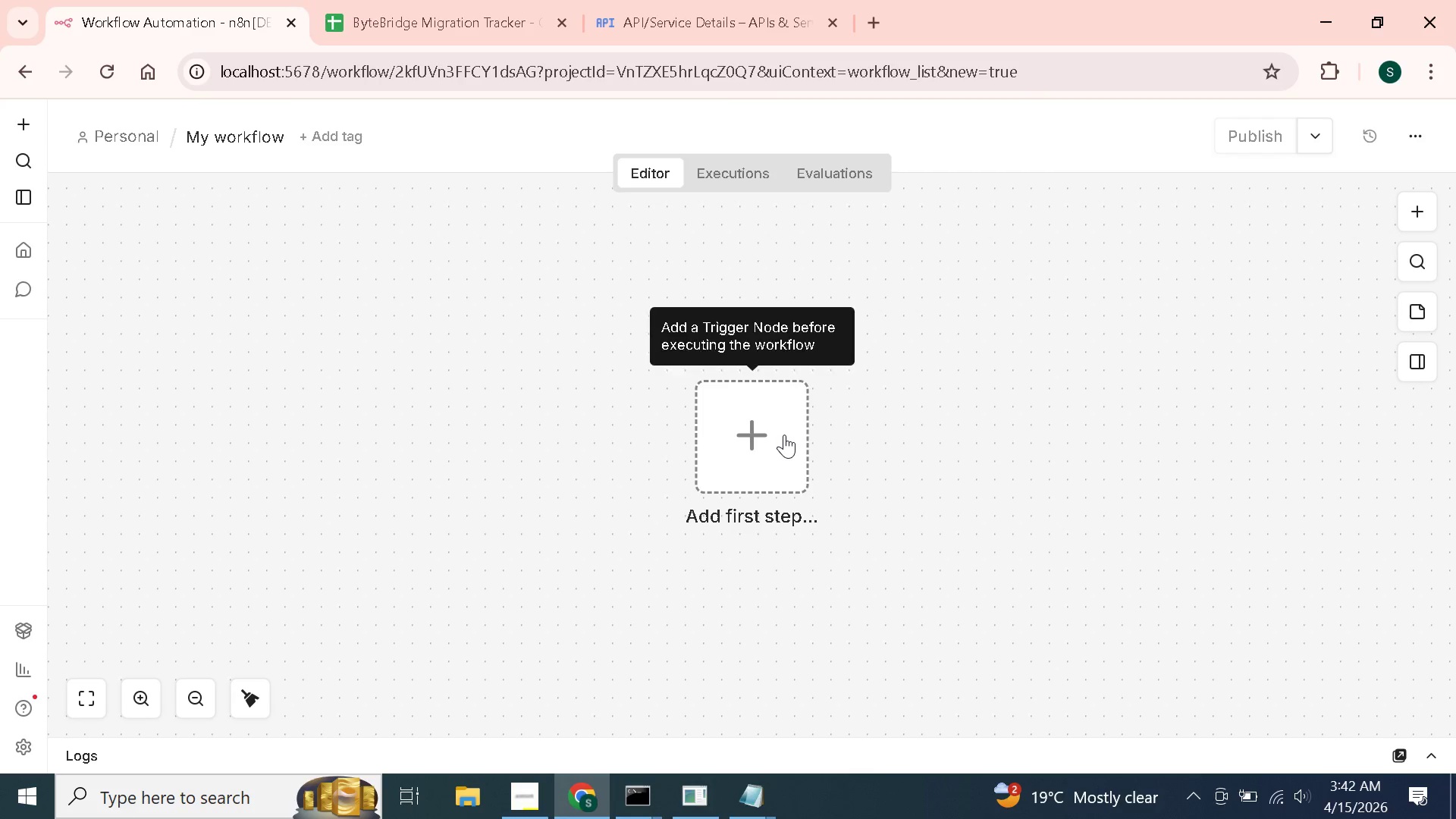 
left_click([784, 435])
 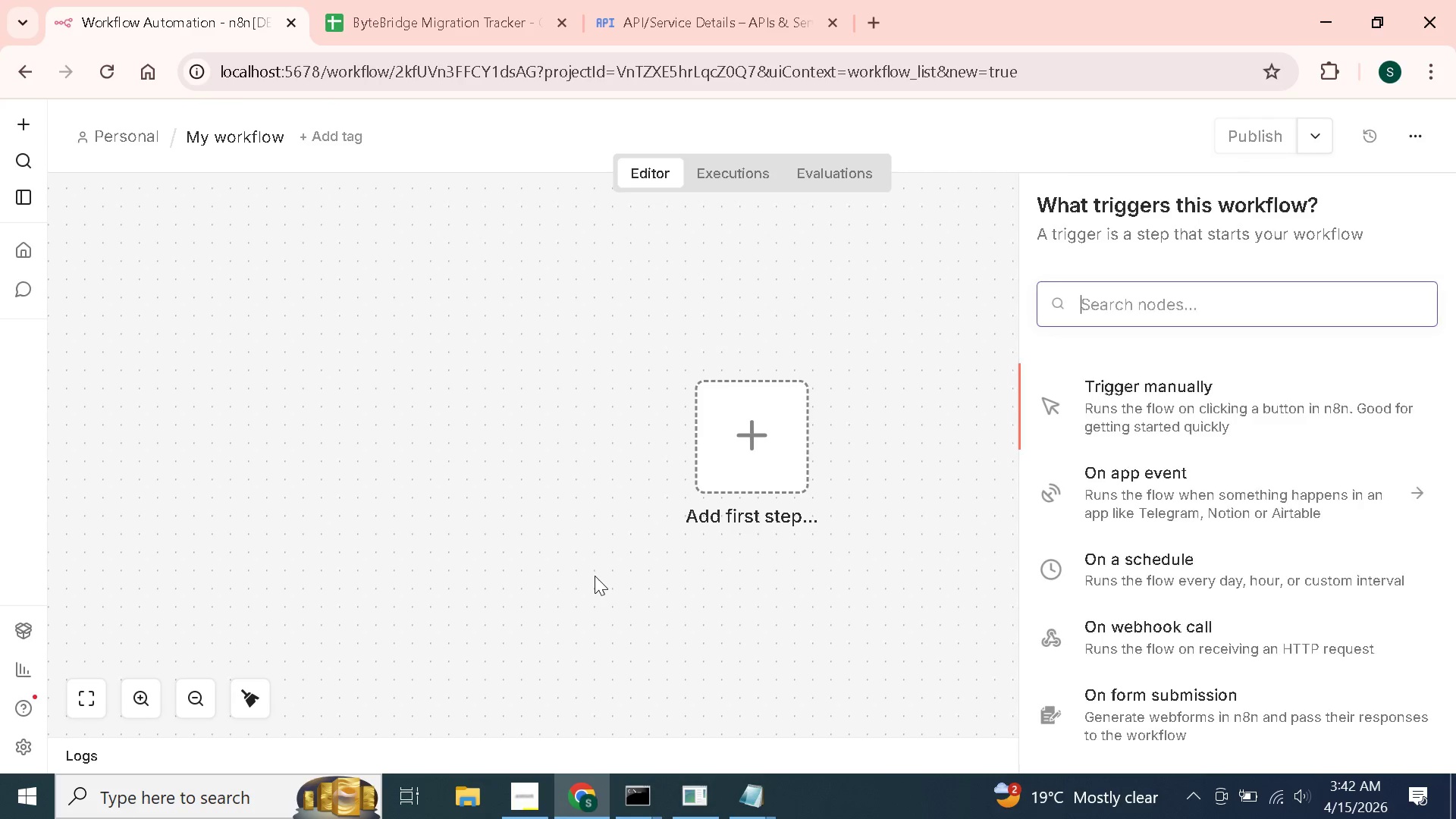 
type(Byte )
key(Backspace)
type(Bridge )
key(Backspace)
type(: Extension Webhook)
 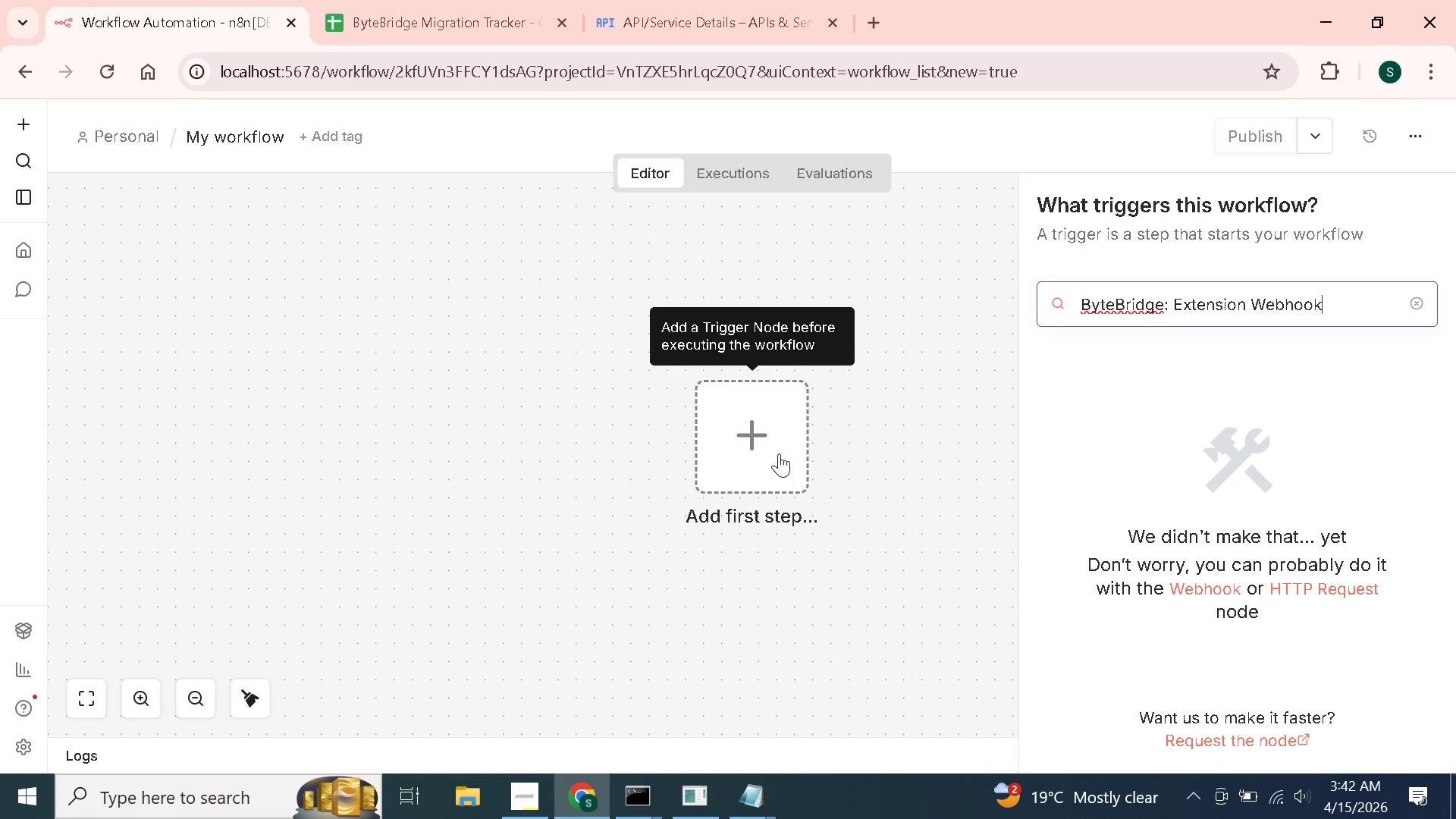 
key(Control+A)
 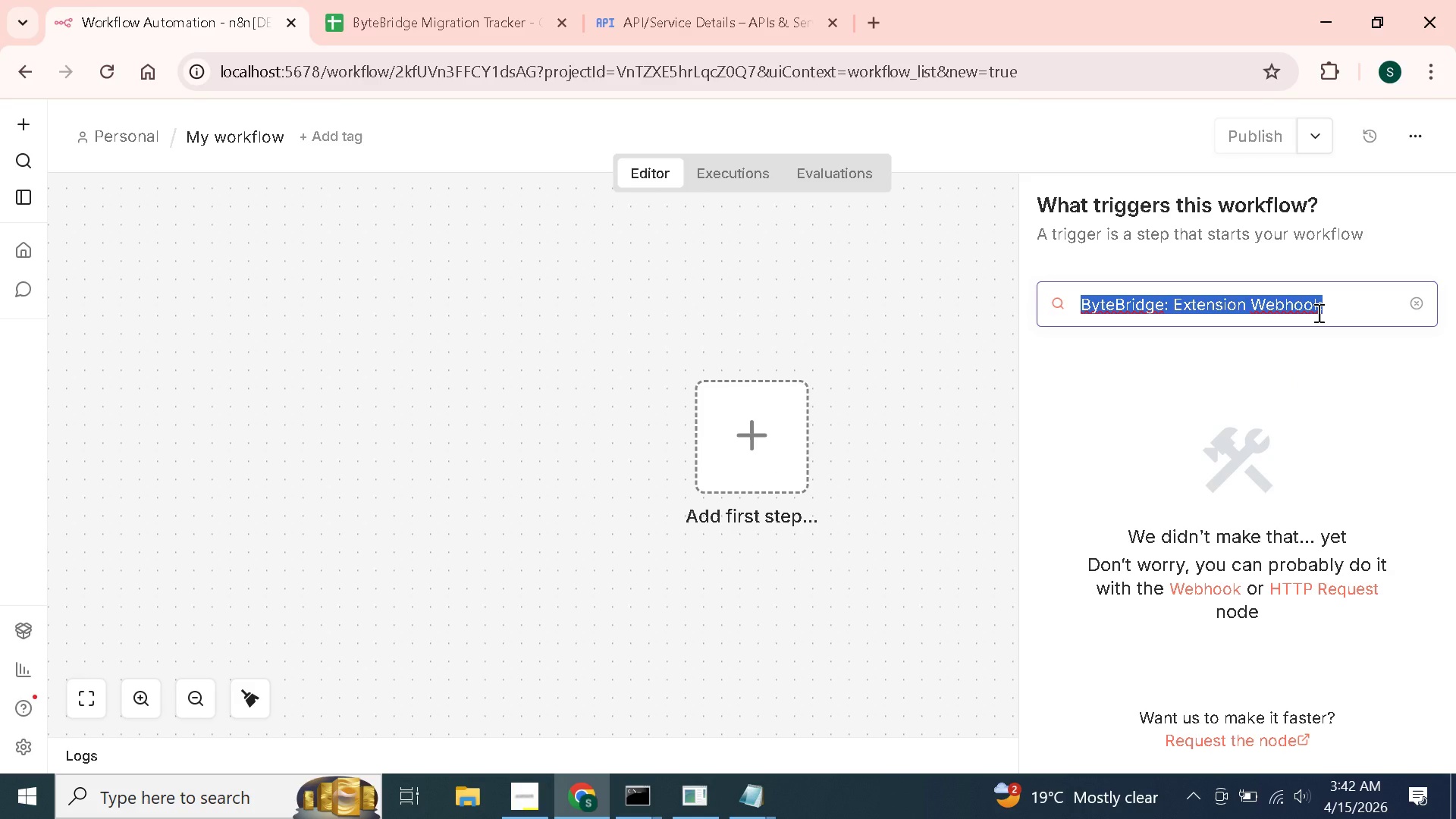 
key(Control+C)
 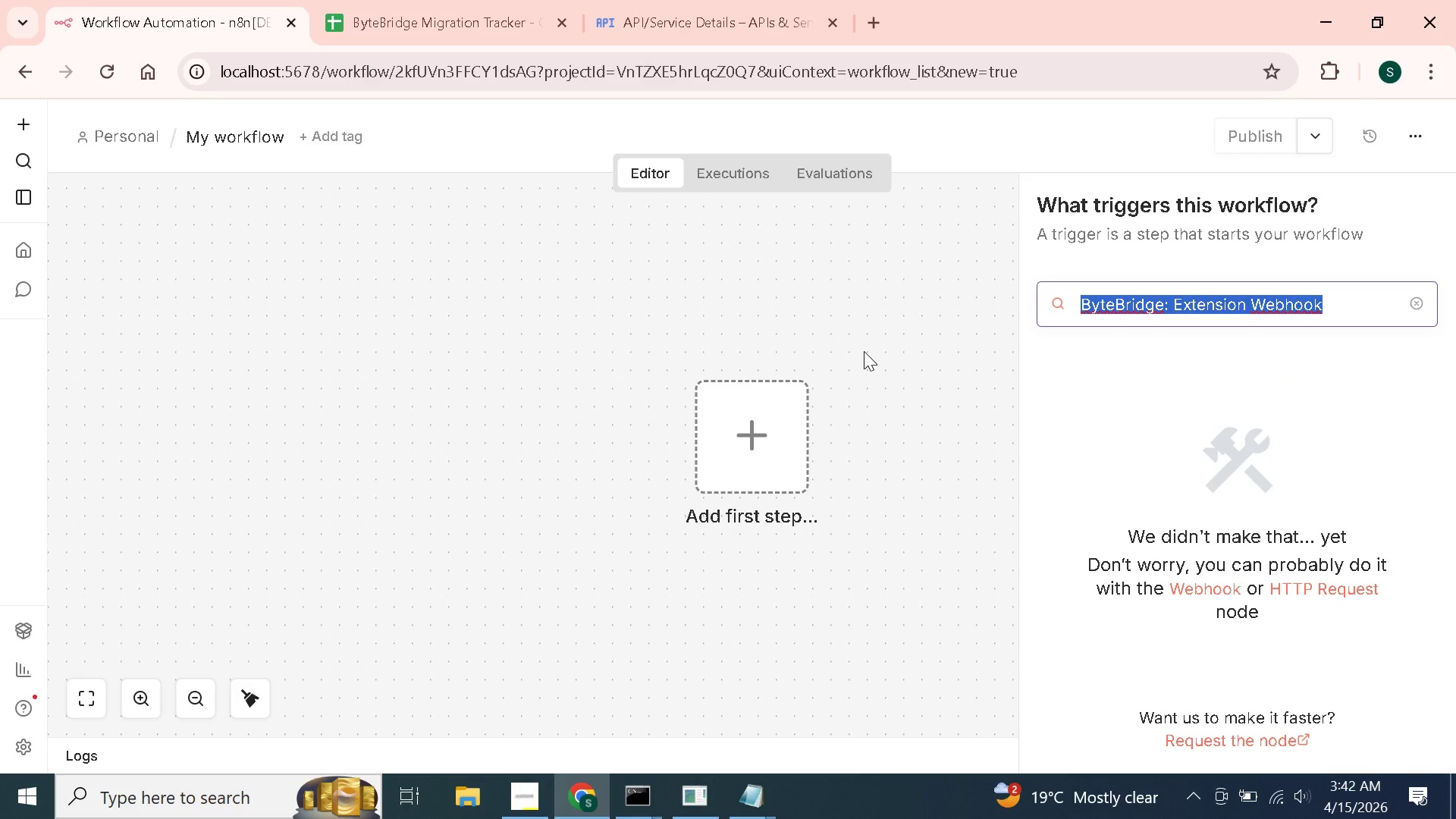 
key(Control+X)
 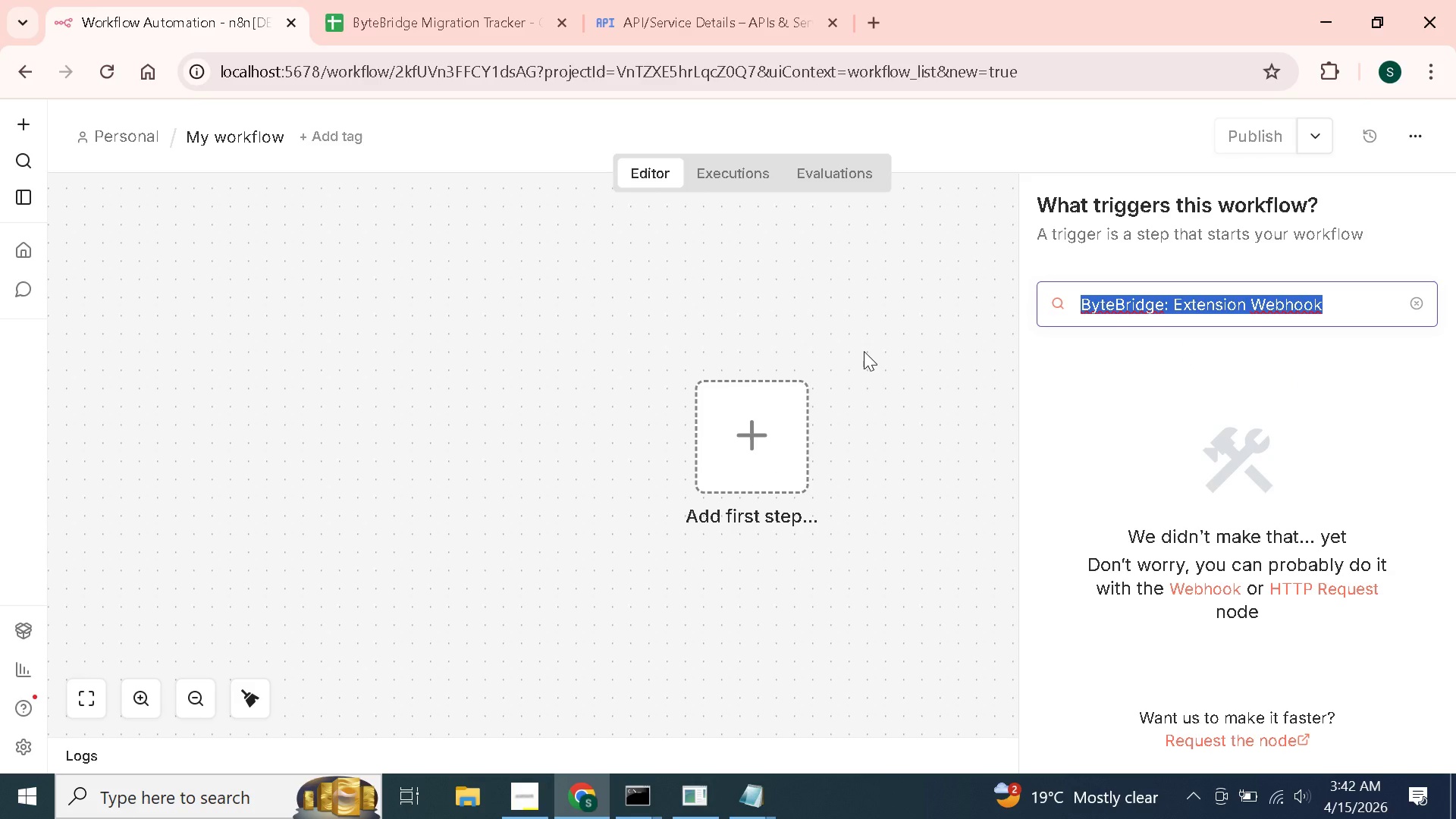 
key(Control+X)
 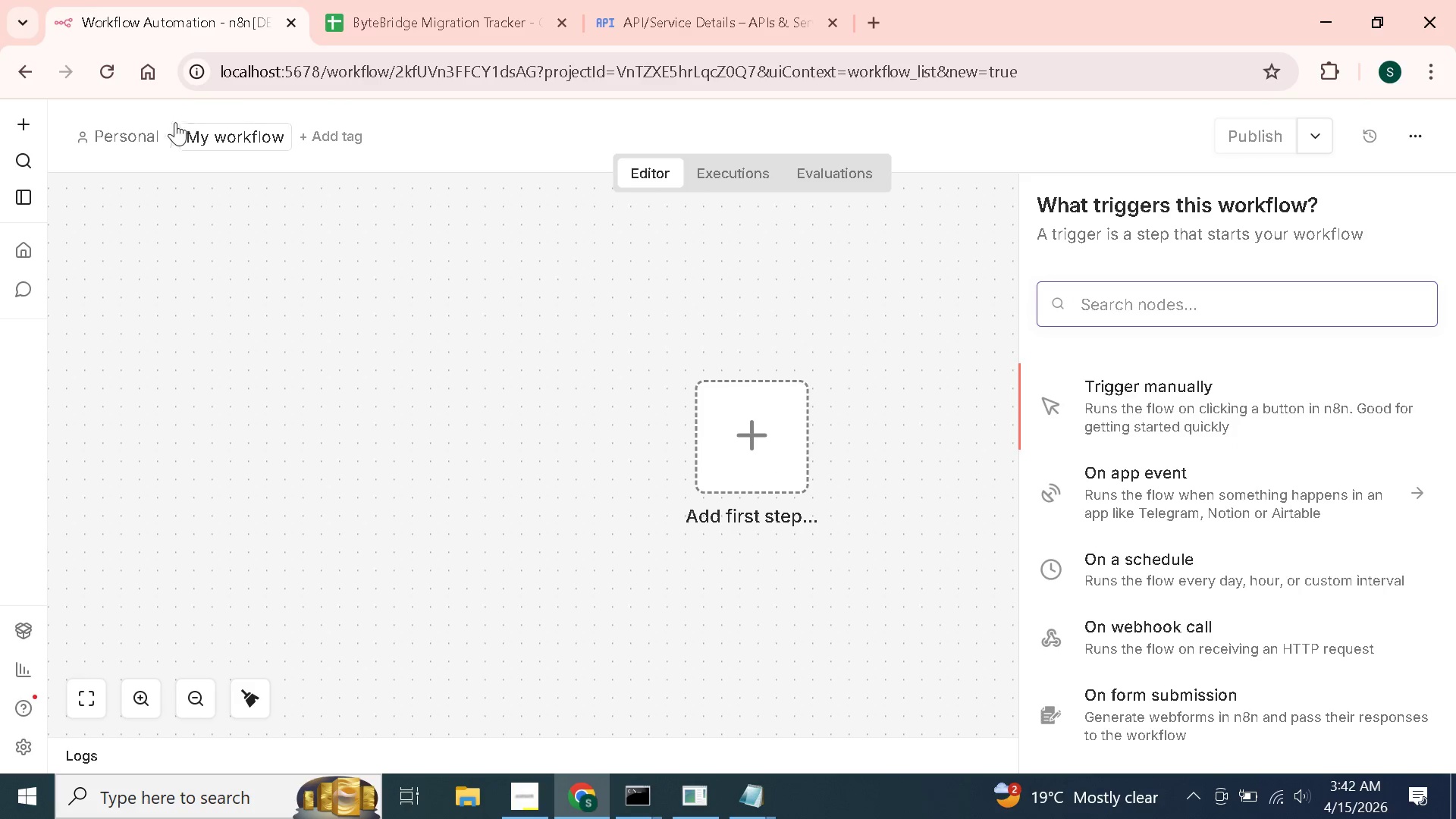 
left_click([220, 142])
 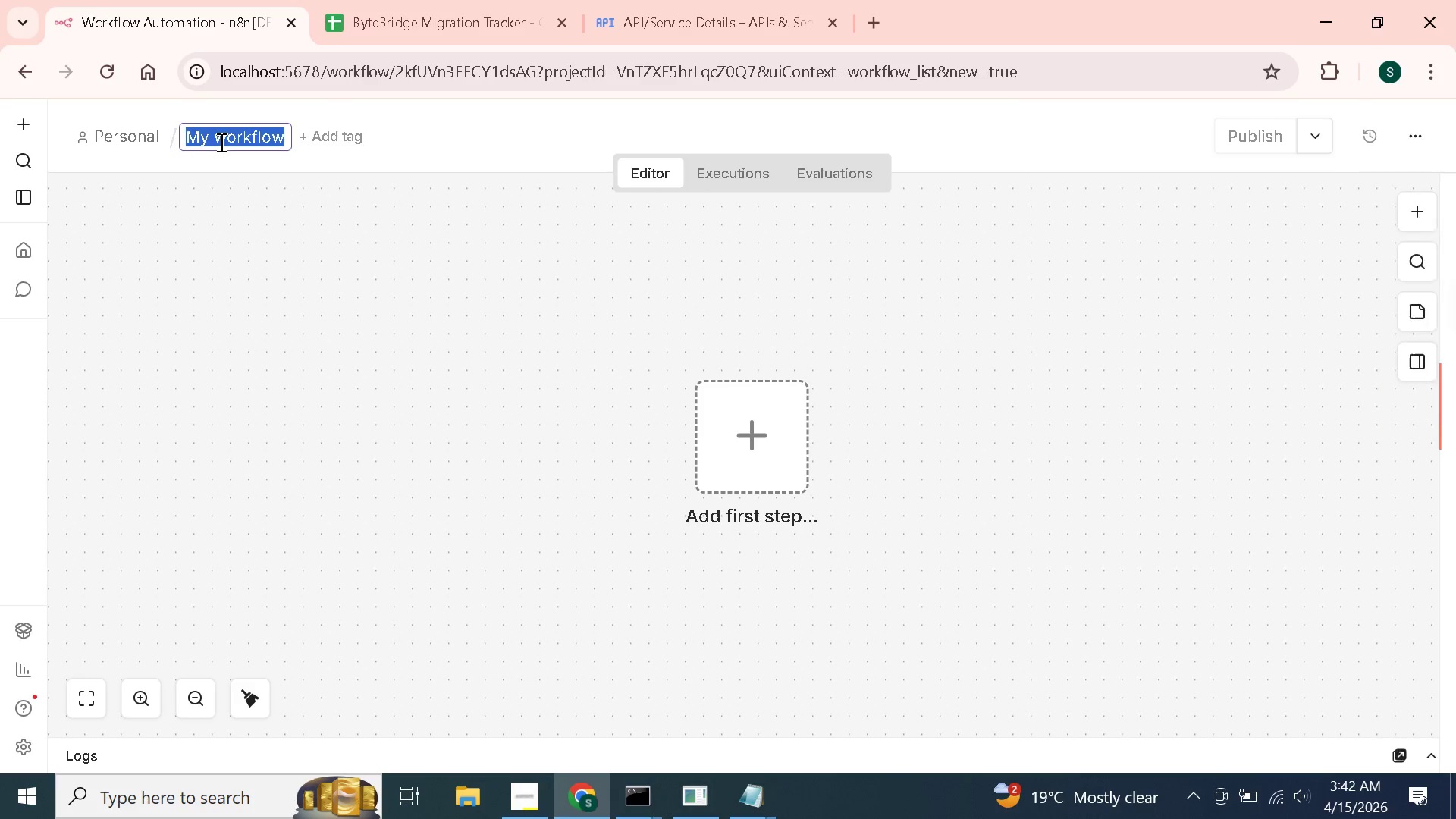 
key(Control+V)
 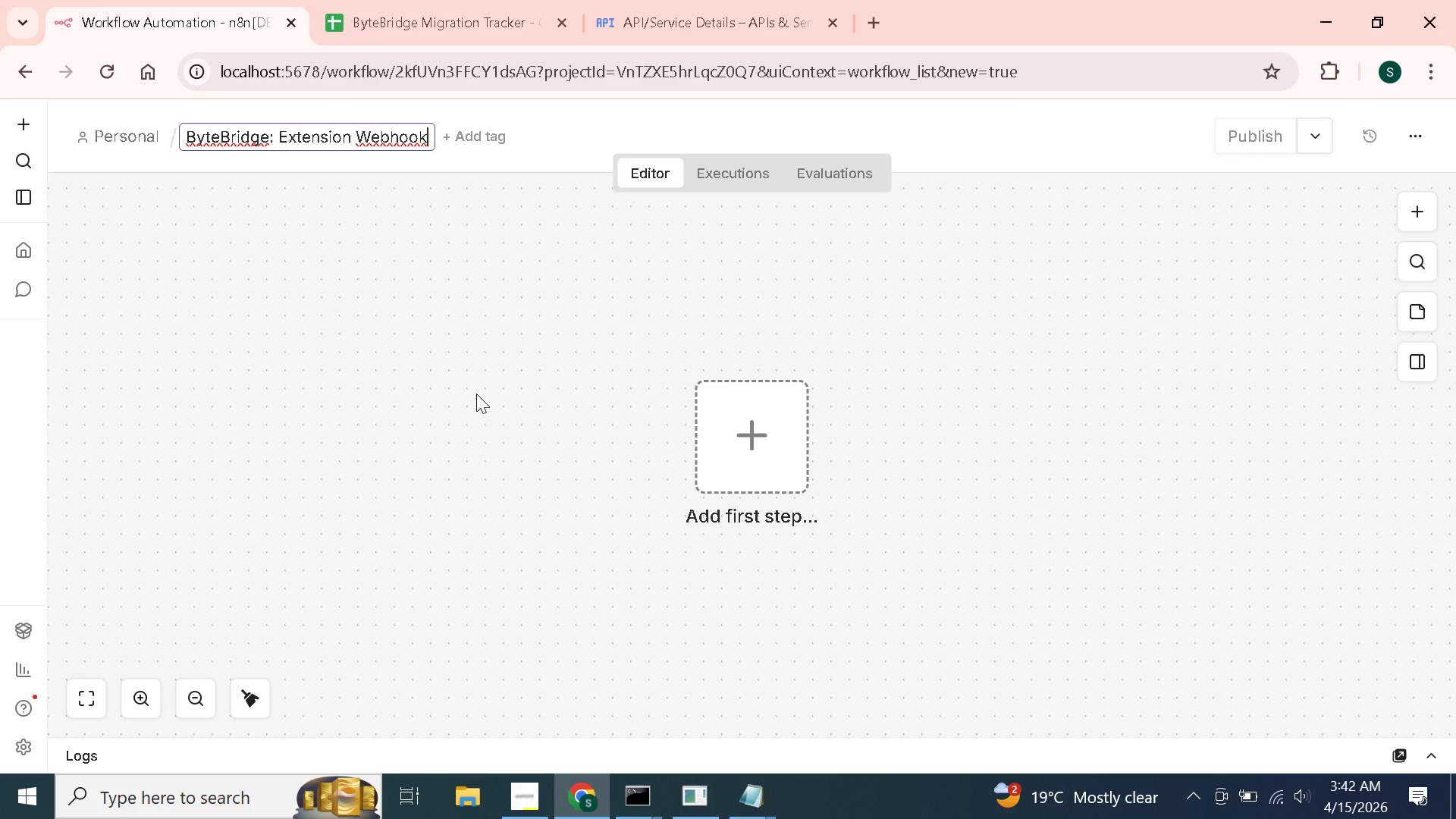 
left_click([476, 395])
 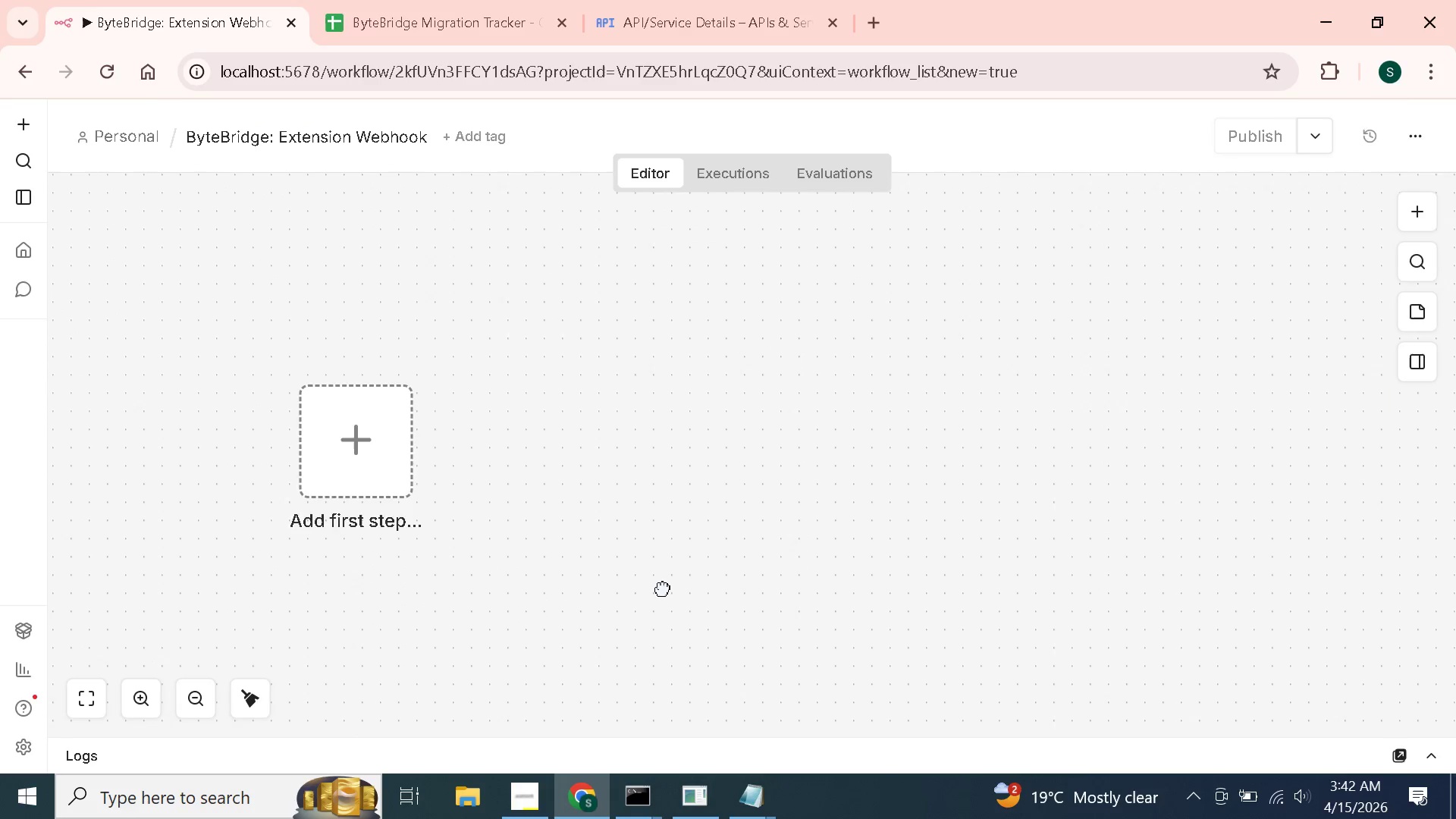 
middle_click([726, 579])
 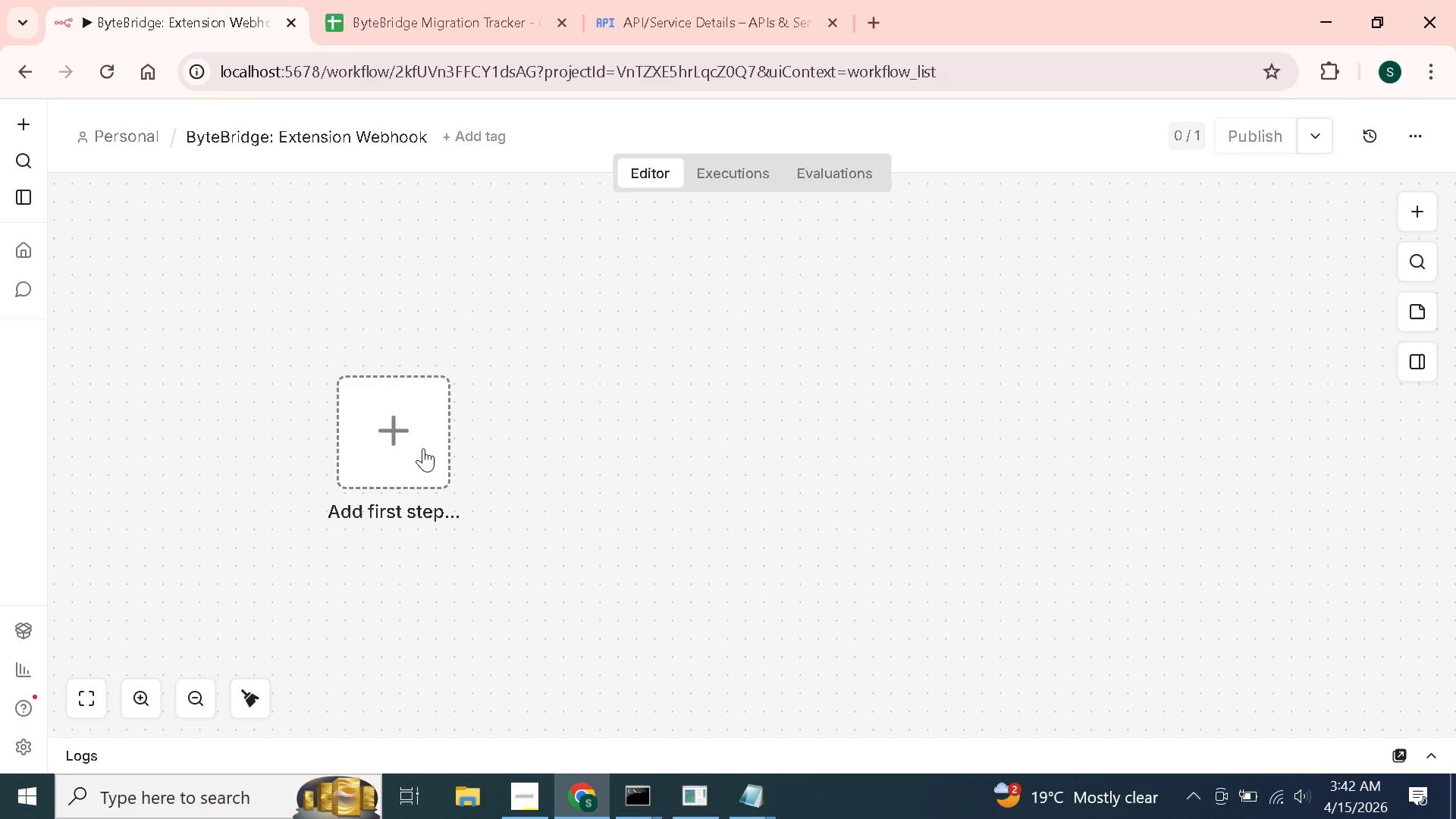 
wait(12.14)
 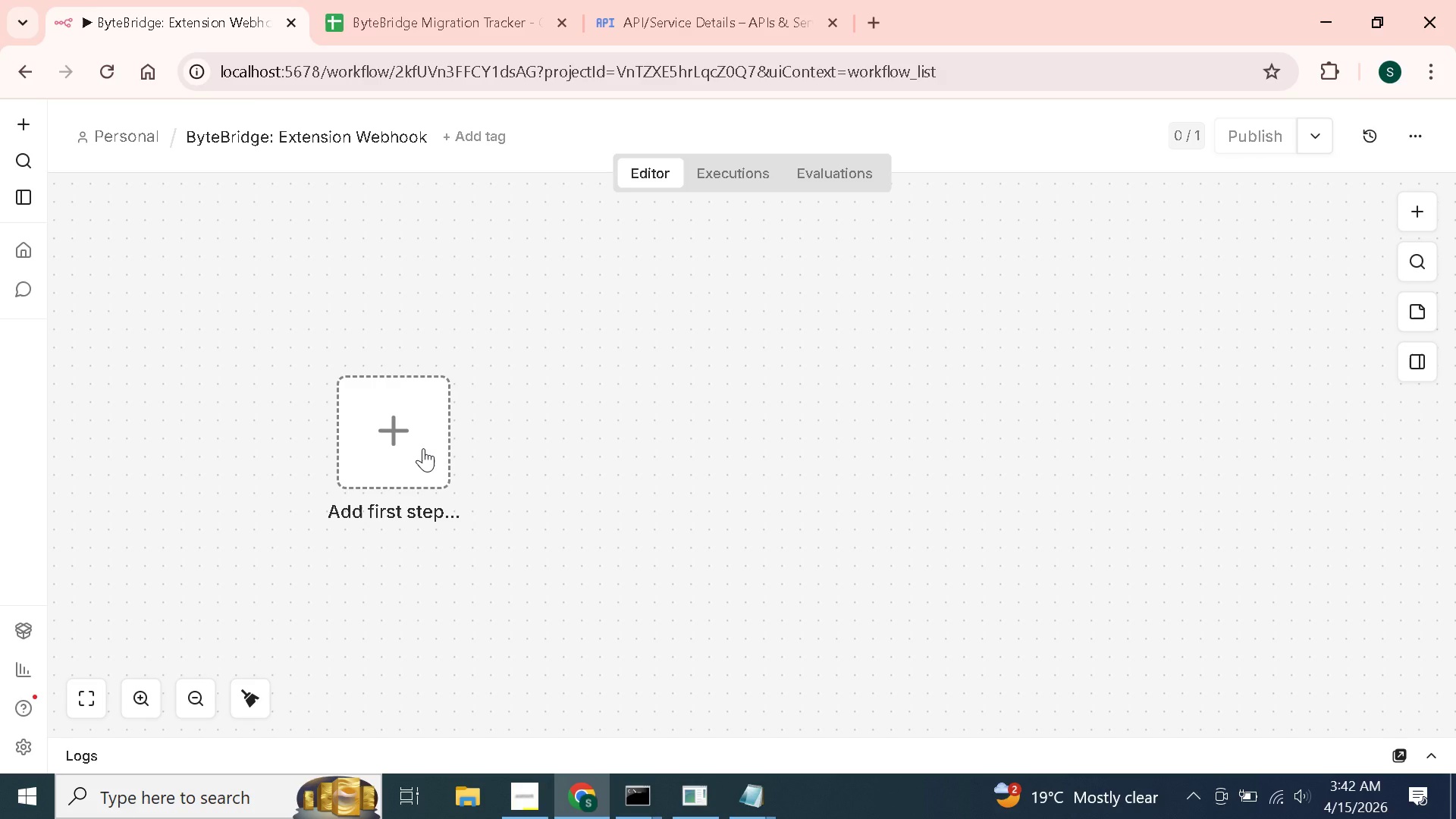 
type(webh)
 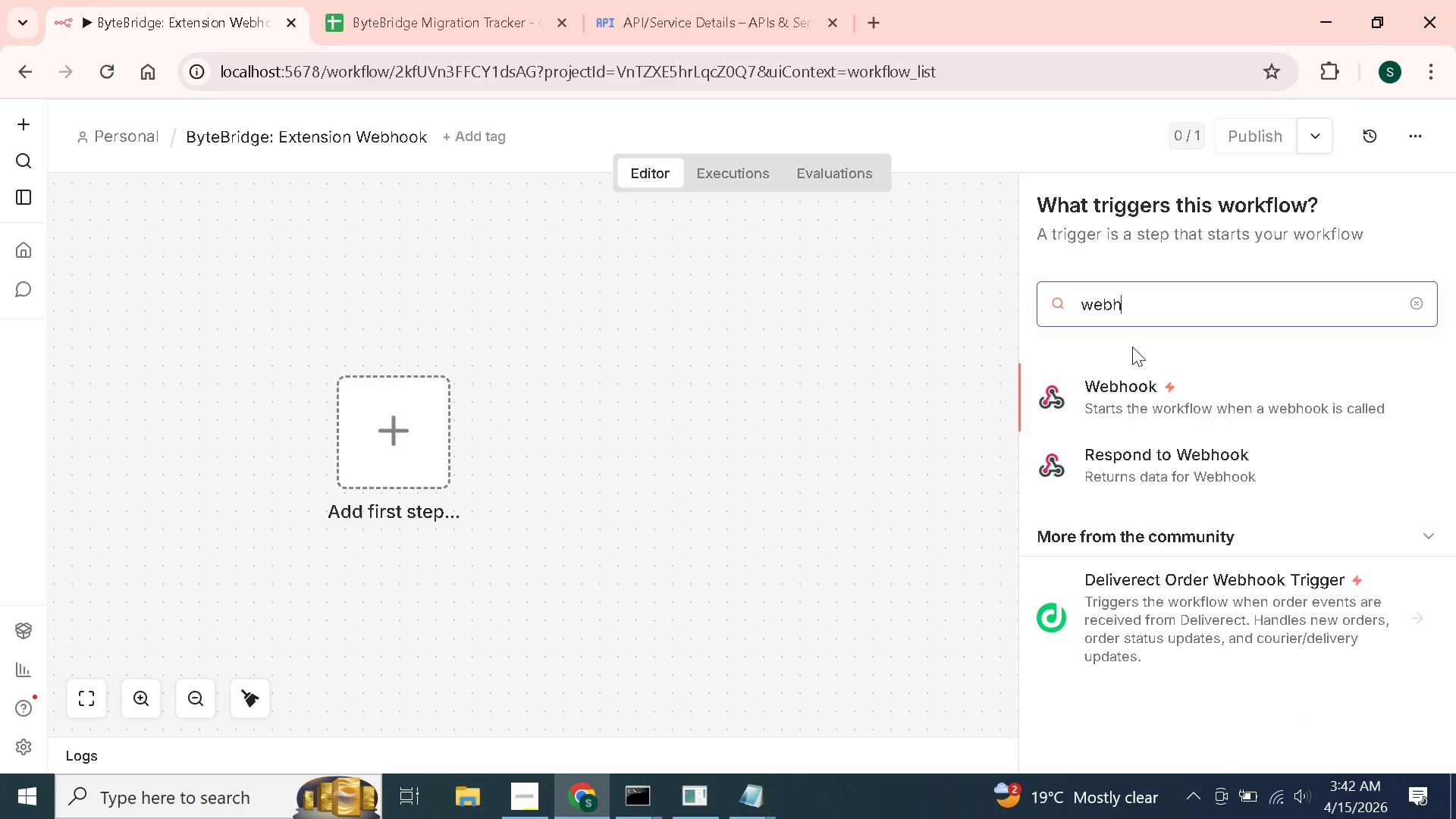 
left_click([1122, 383])
 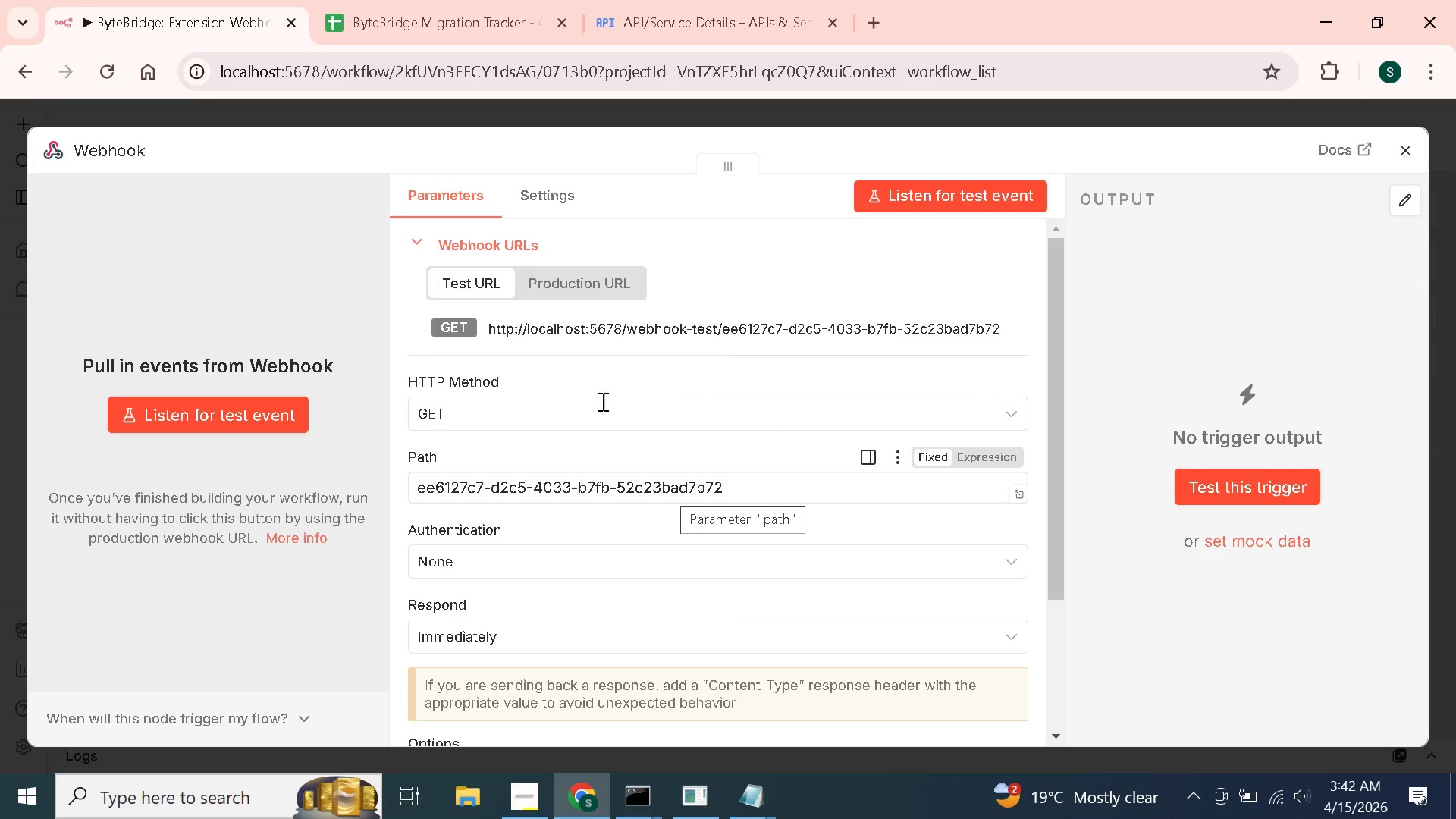 
wait(14.16)
 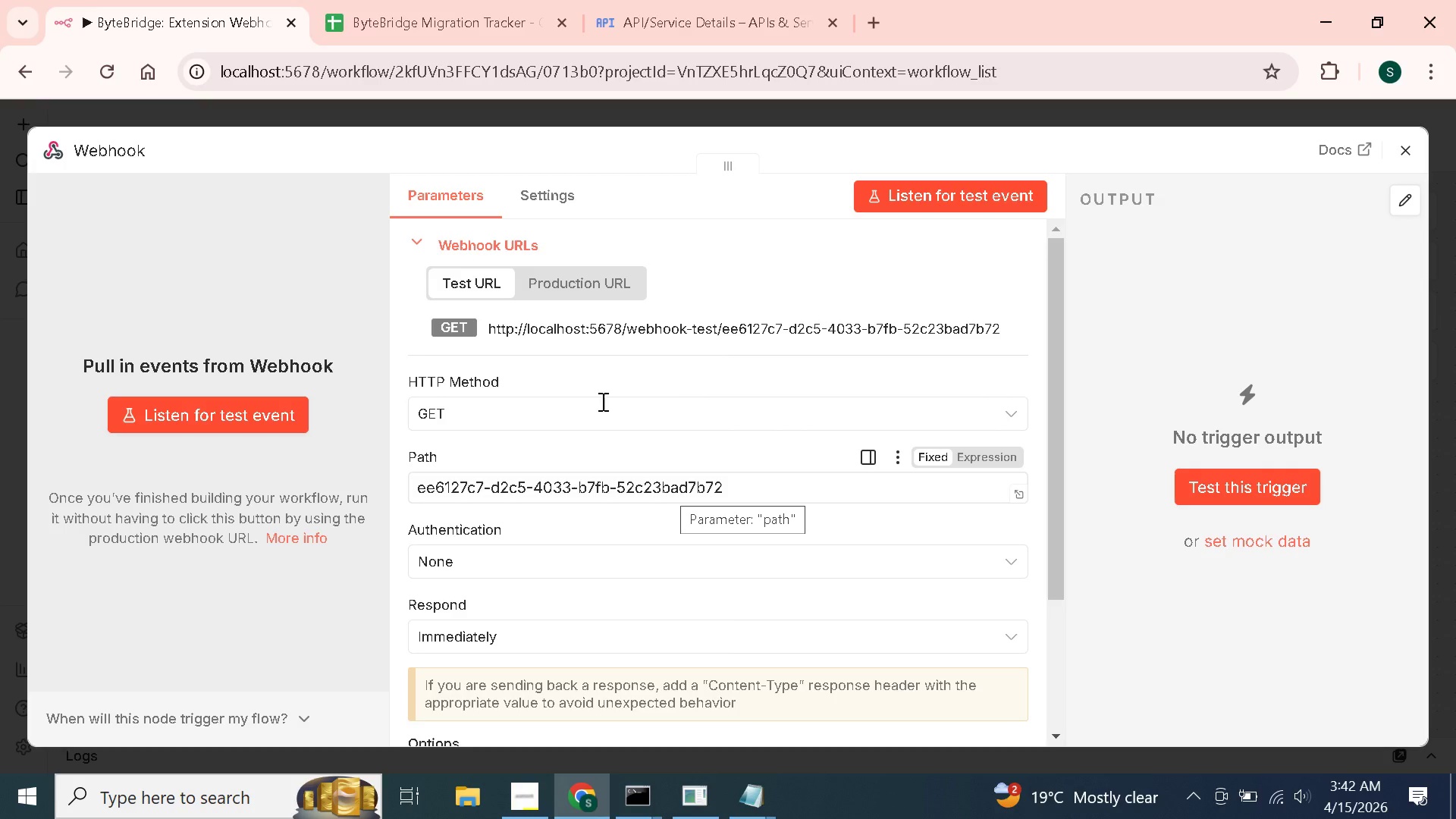 
left_click([678, 640])
 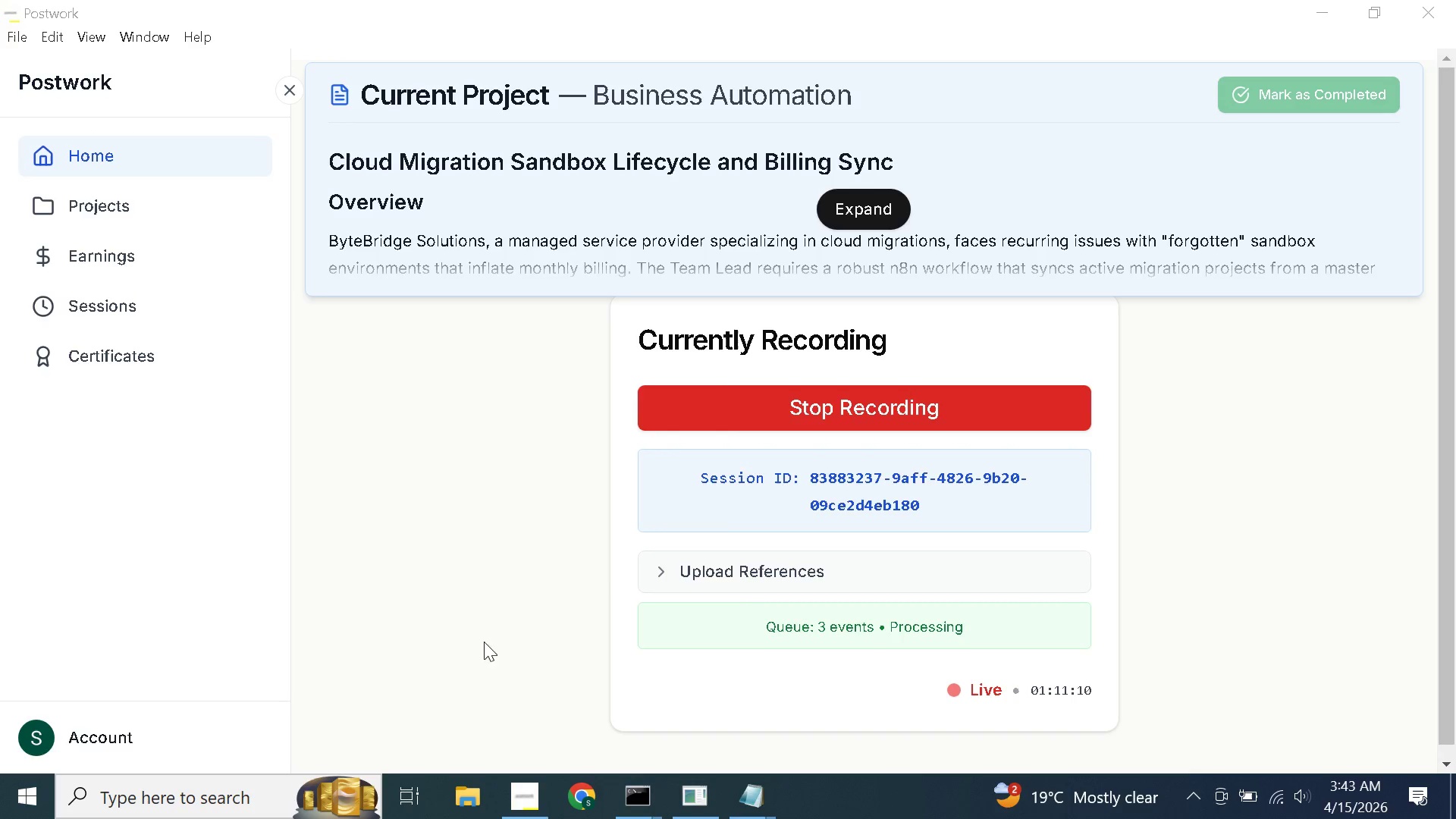 
left_click([570, 805])
 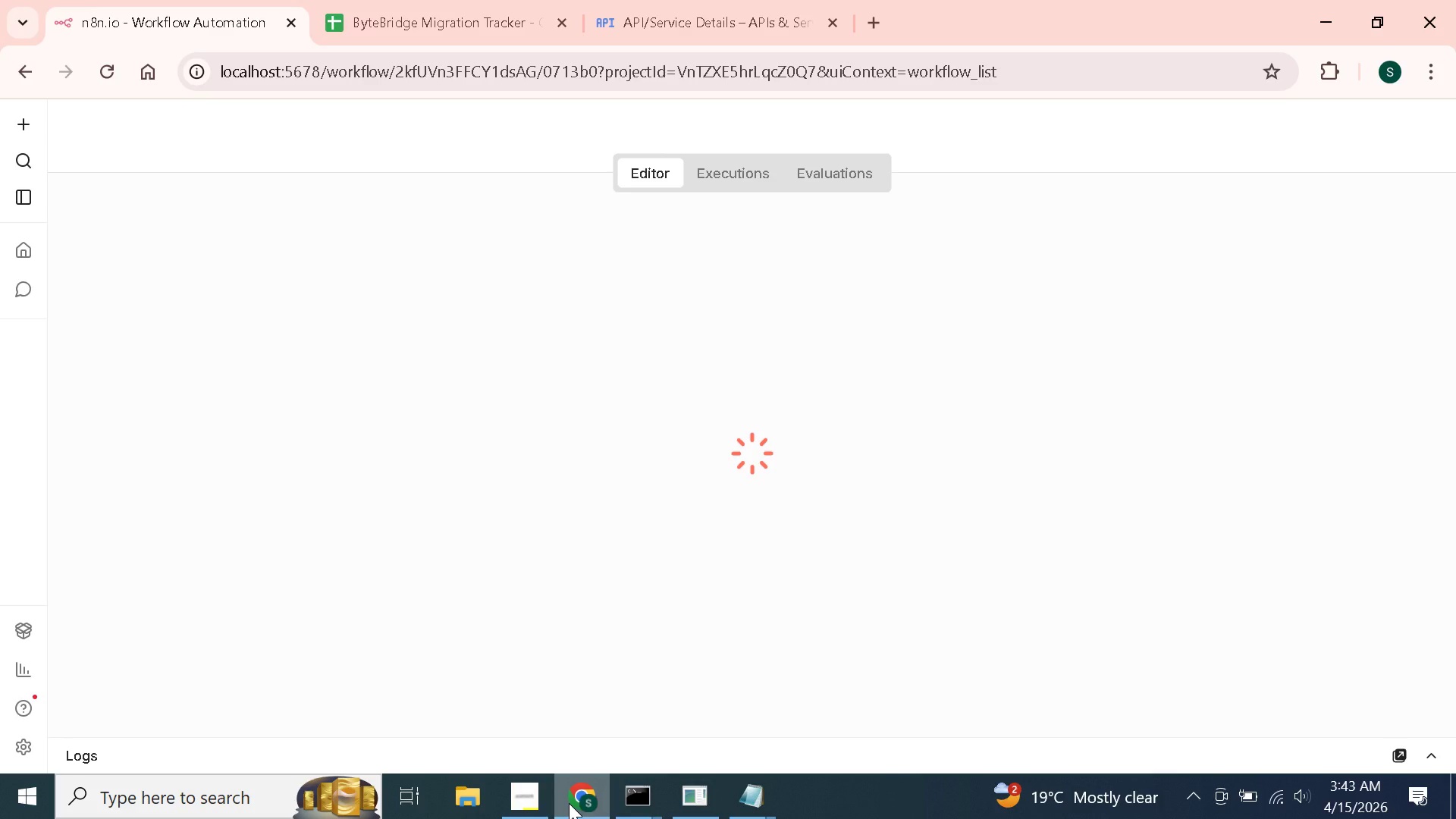 
wait(22.09)
 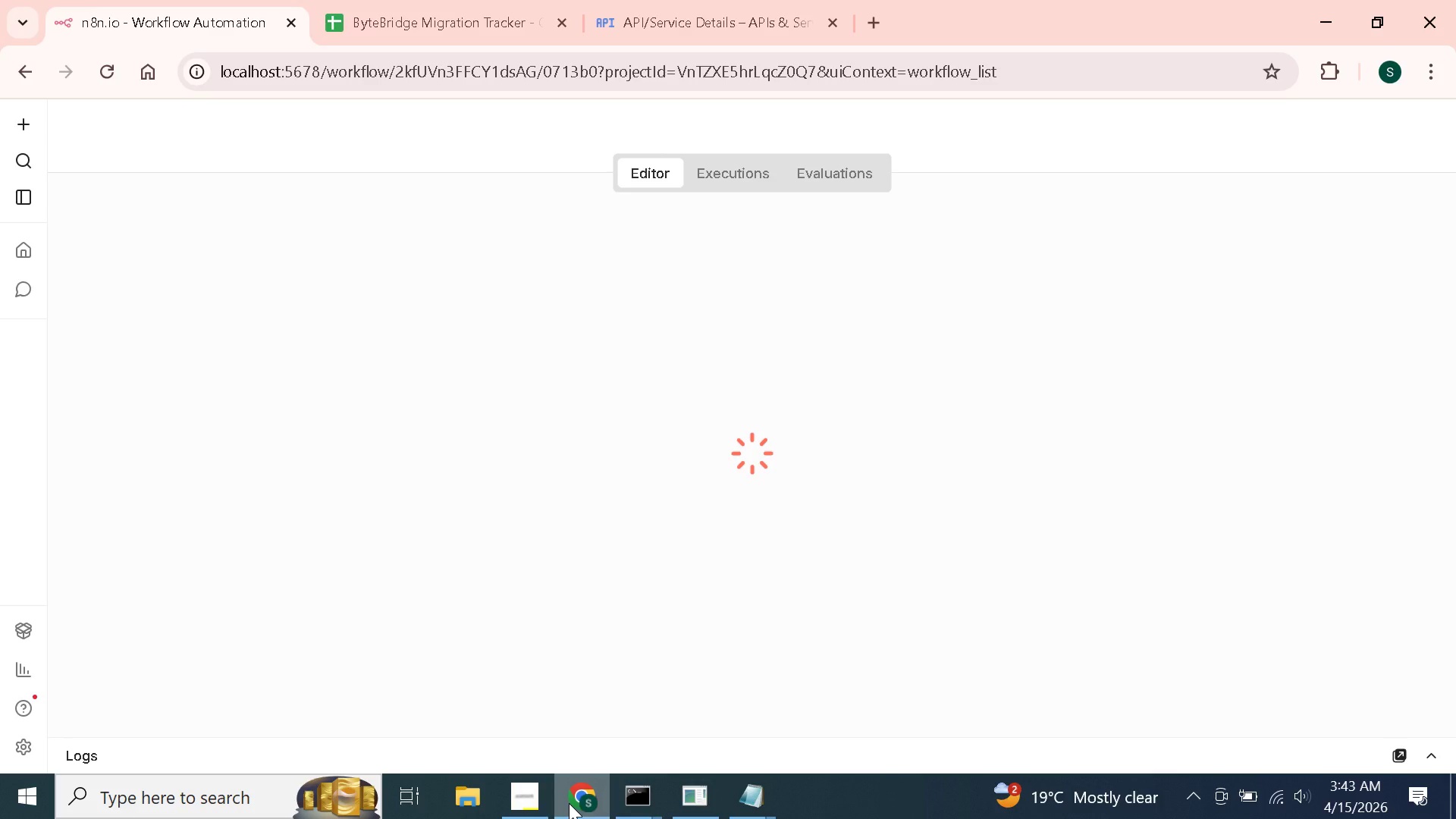 
left_click_drag(start_coordinate=[765, 489], to_coordinate=[292, 477])
 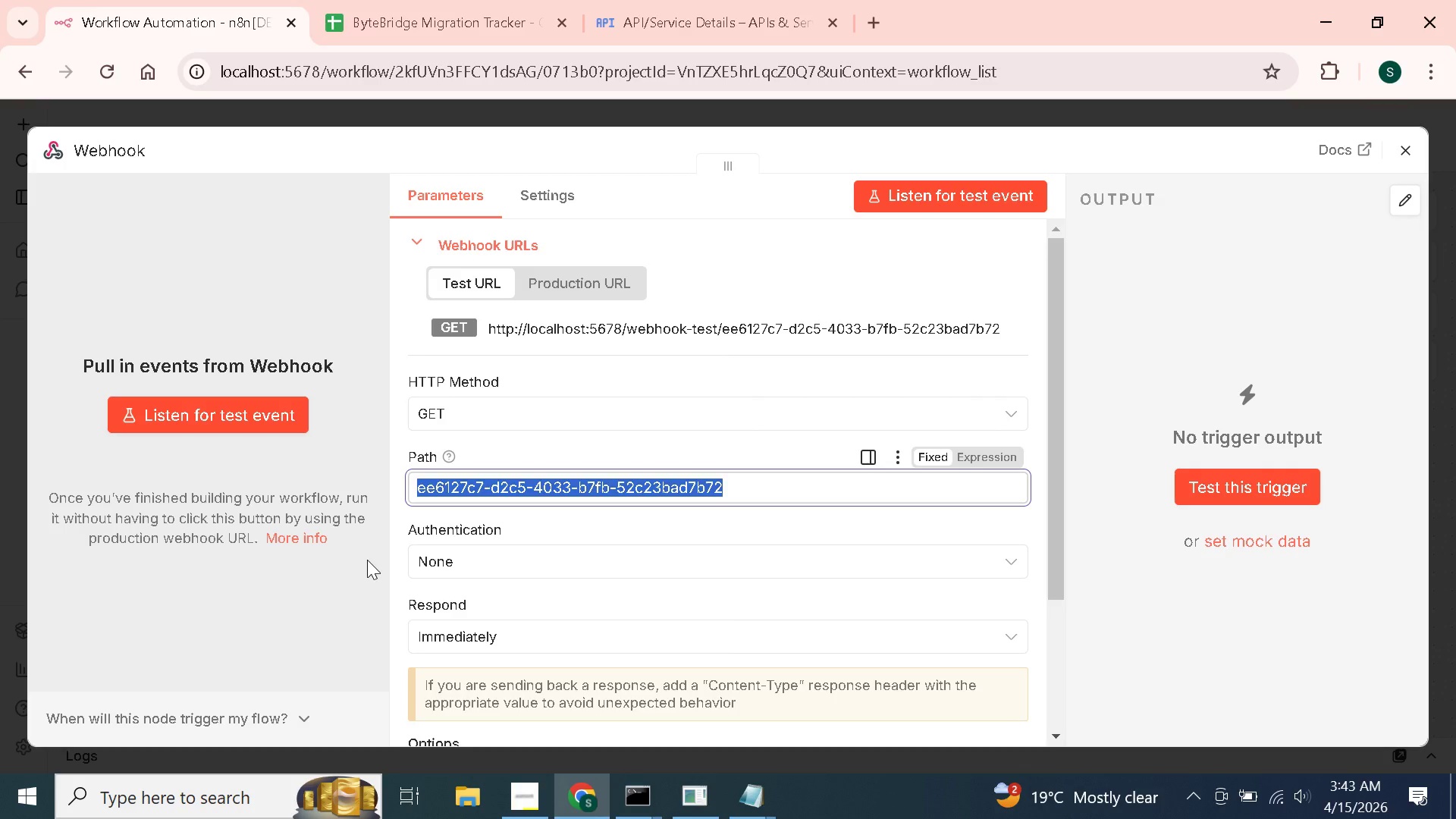 
type(extend-sandbox)
 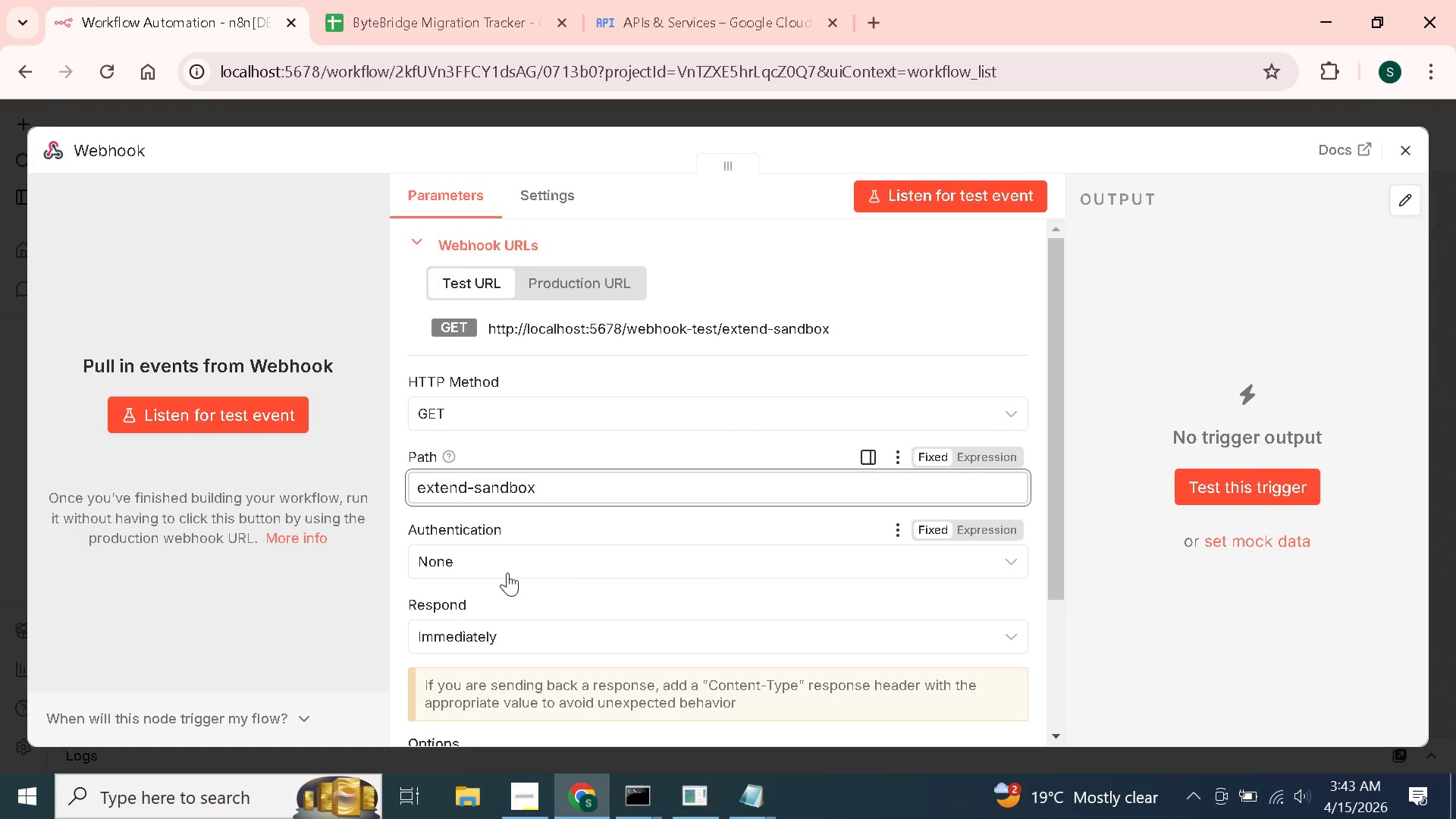 
wait(5.5)
 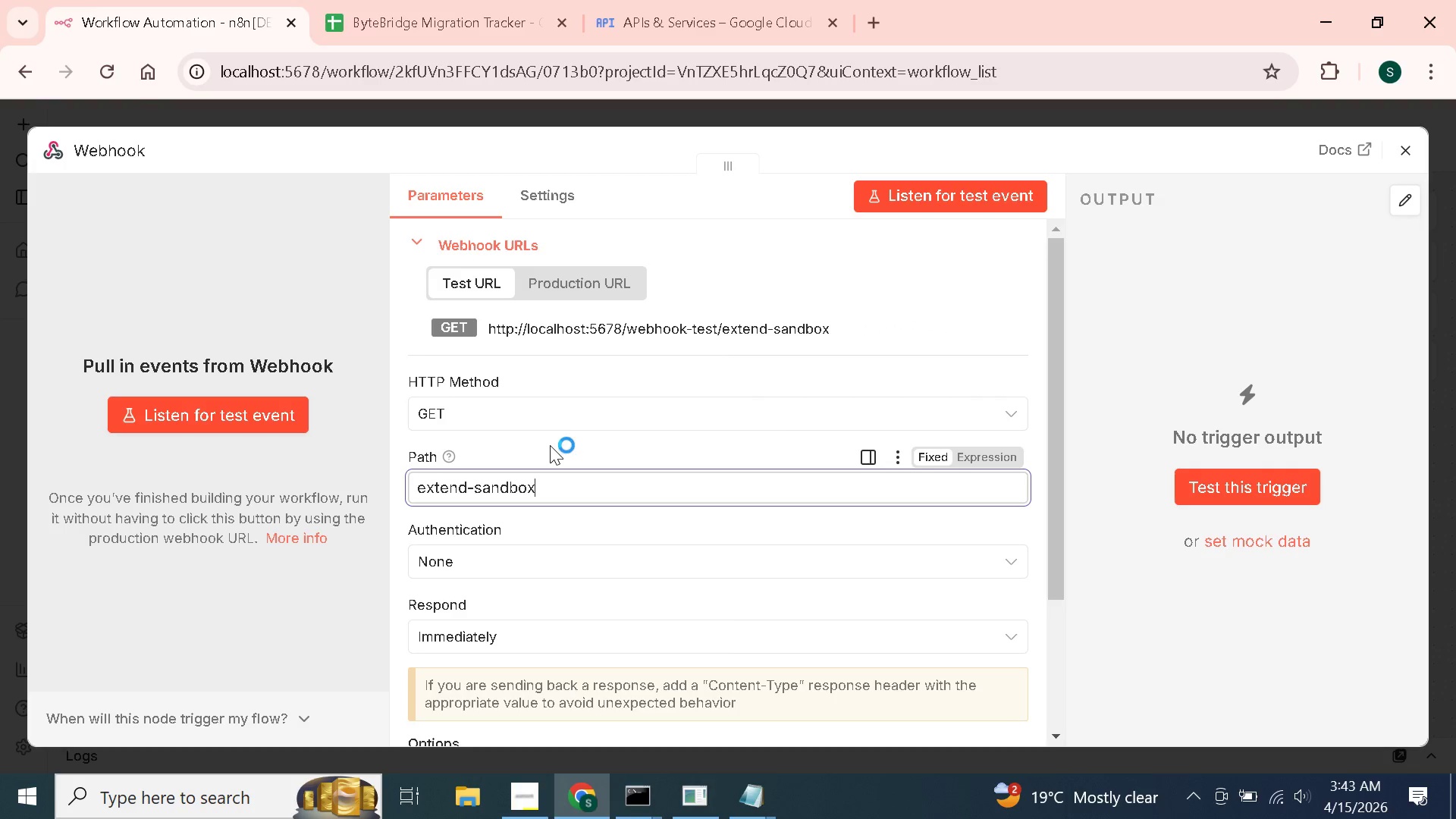 
left_click([507, 641])
 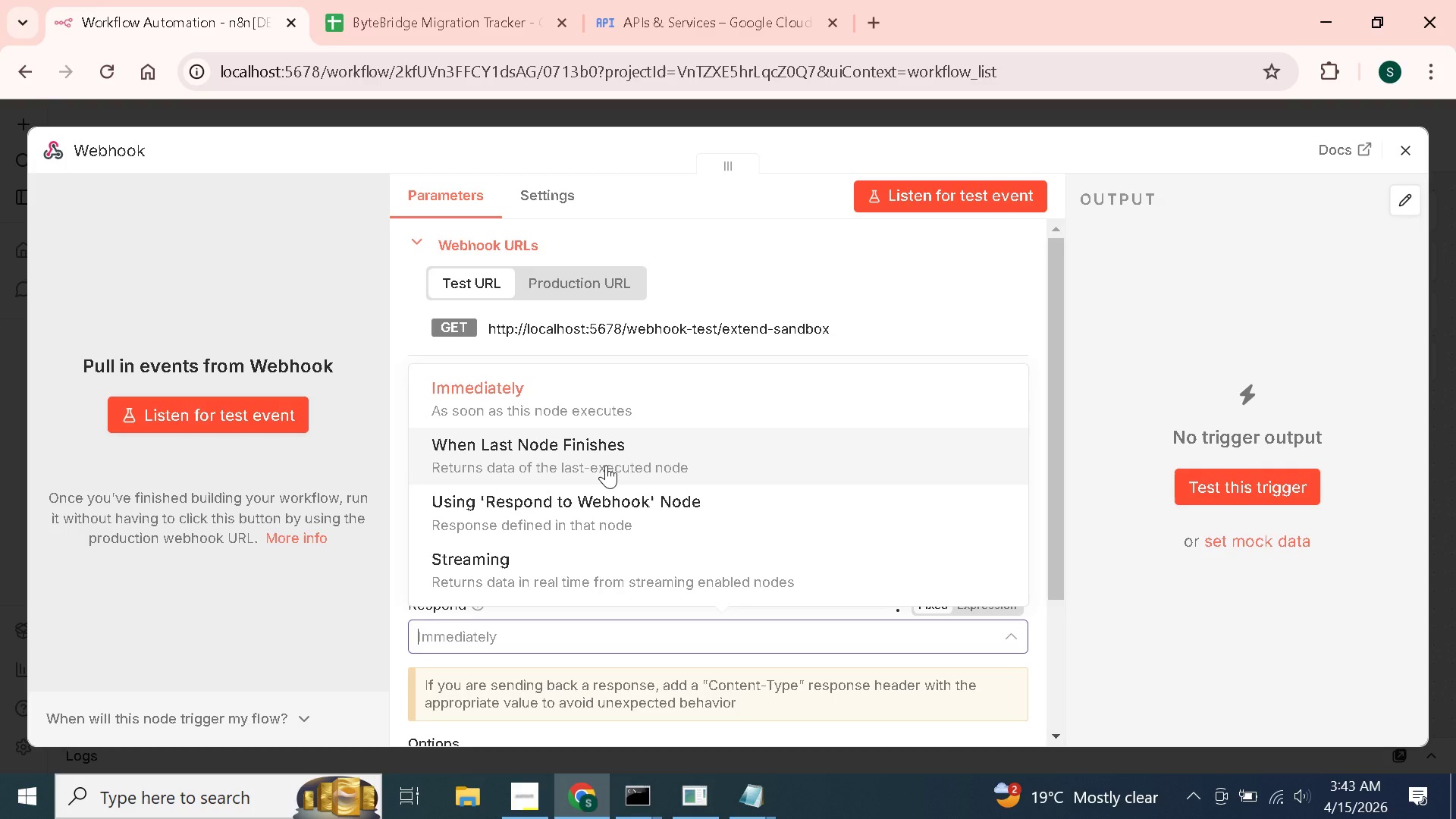 
left_click([606, 456])
 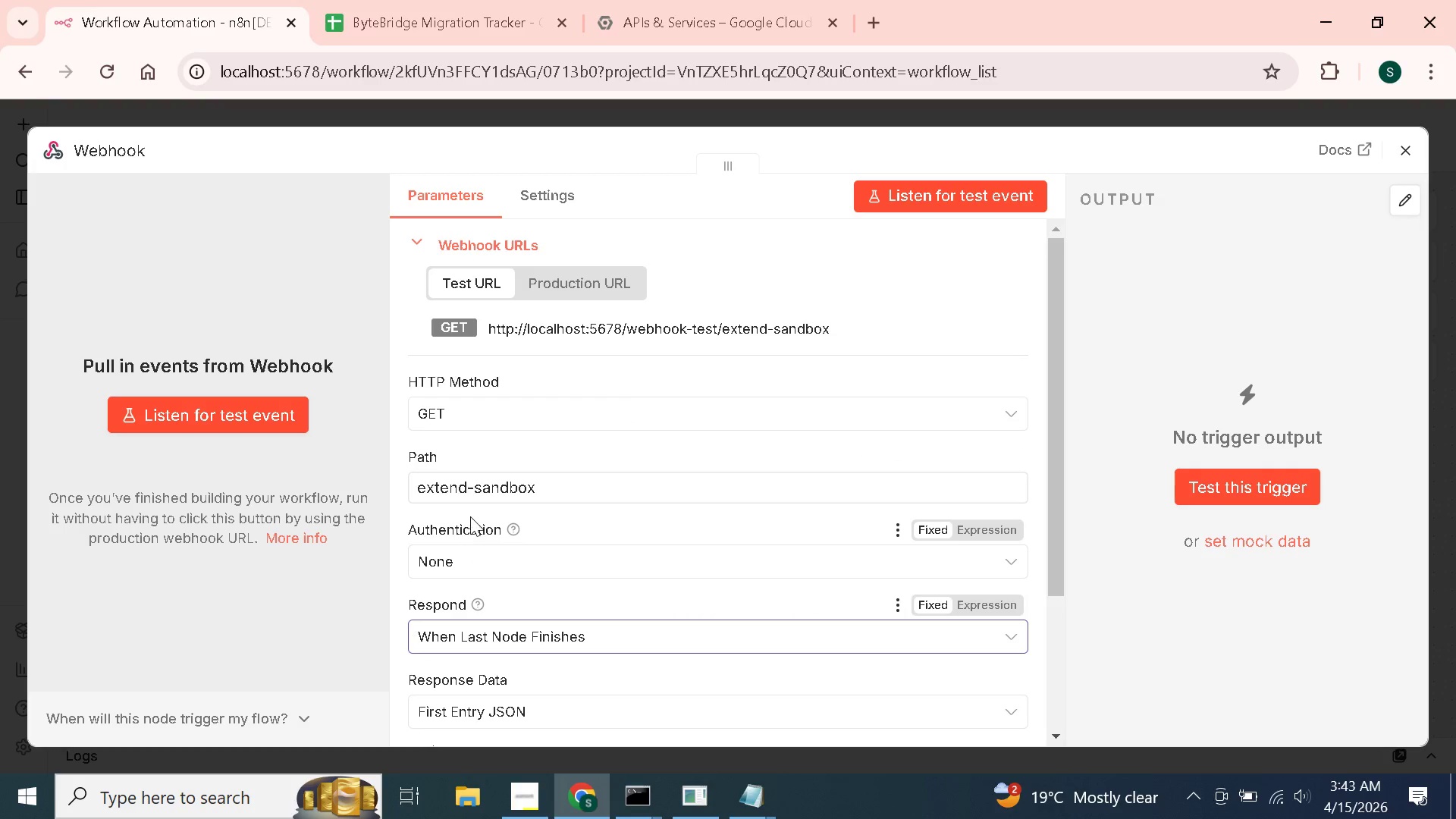 
scroll: coordinate [470, 517], scroll_direction: down, amount: 2.0
 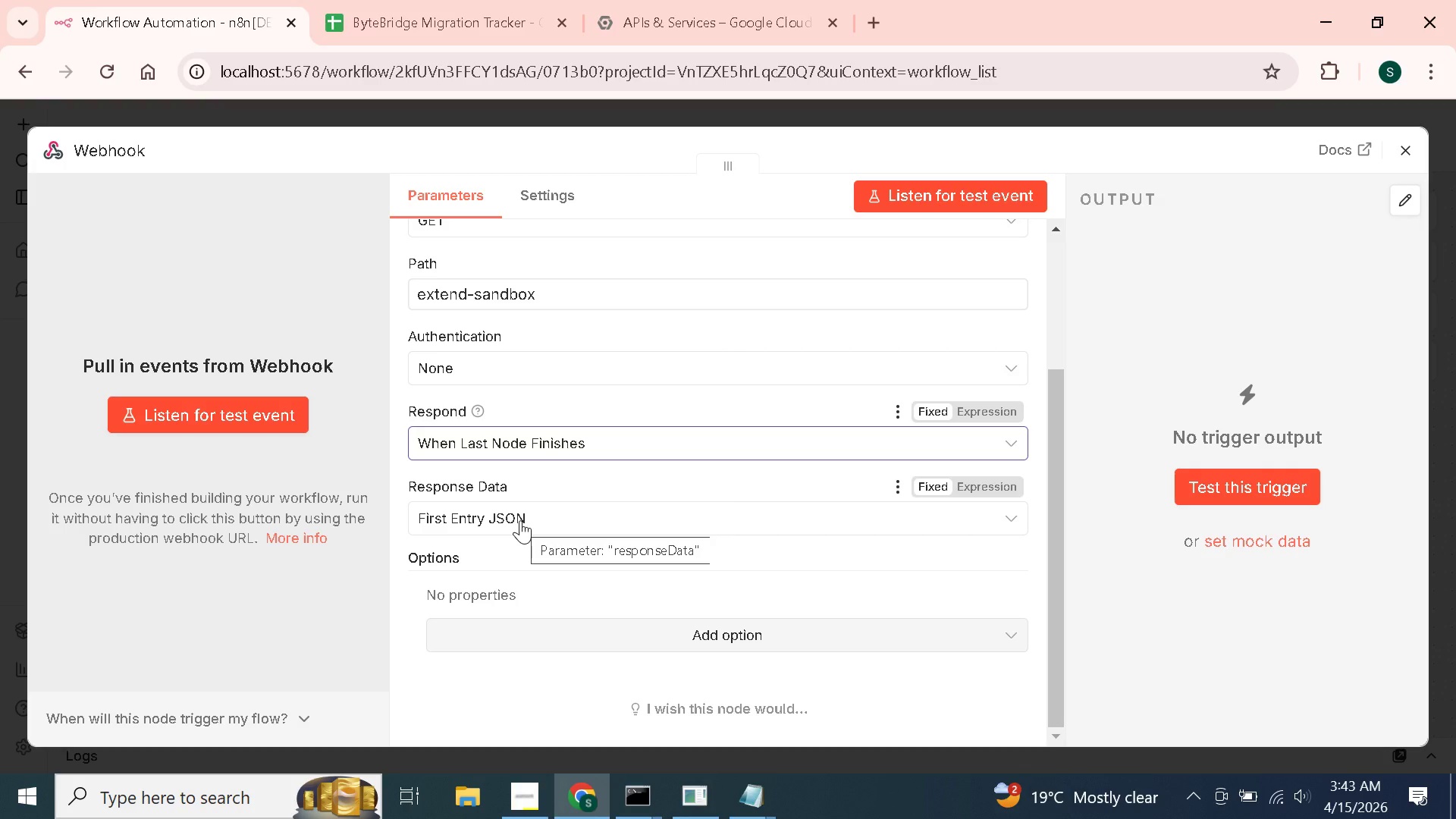 
wait(12.39)
 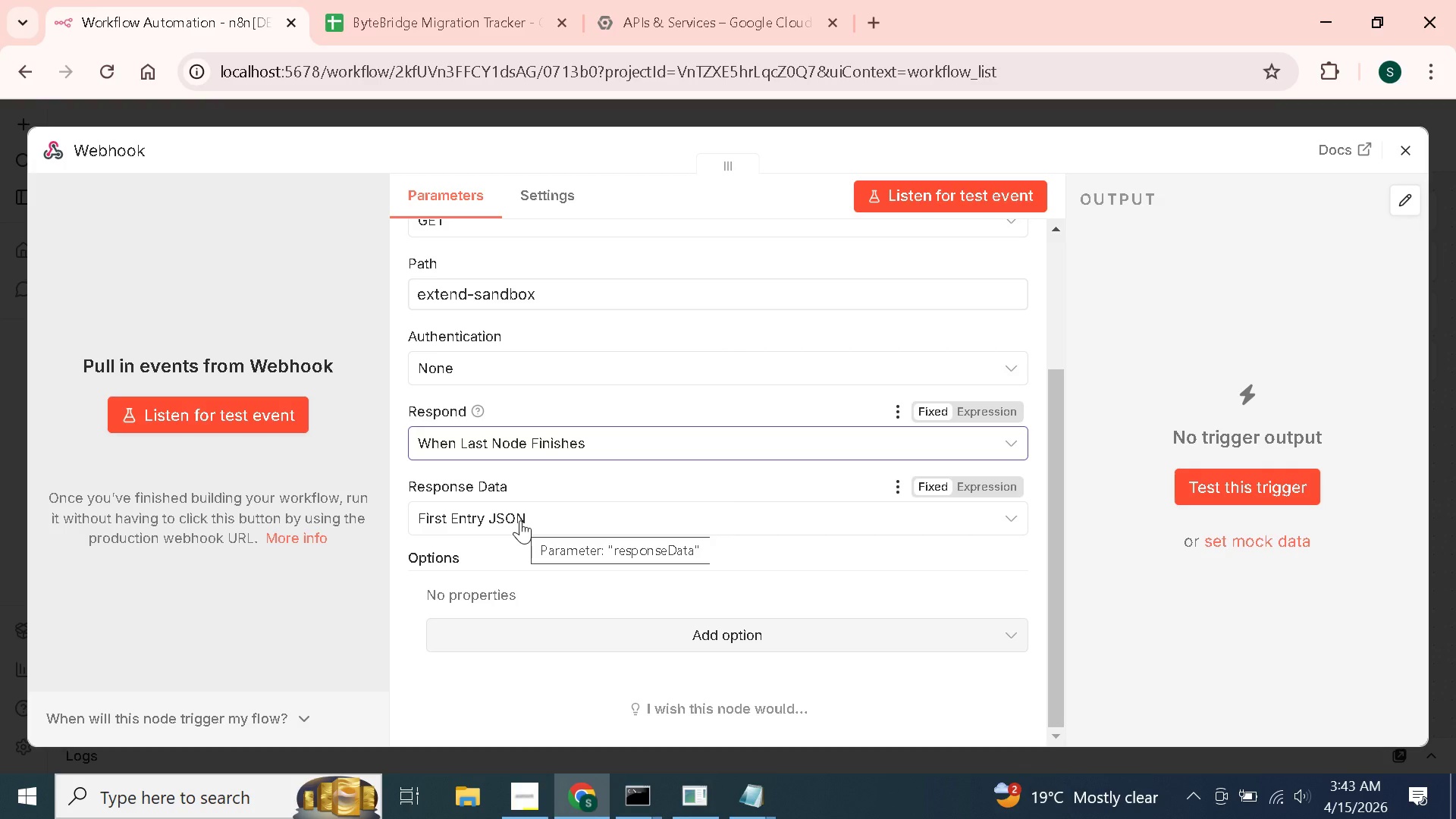 
scroll: coordinate [562, 456], scroll_direction: up, amount: 3.0
 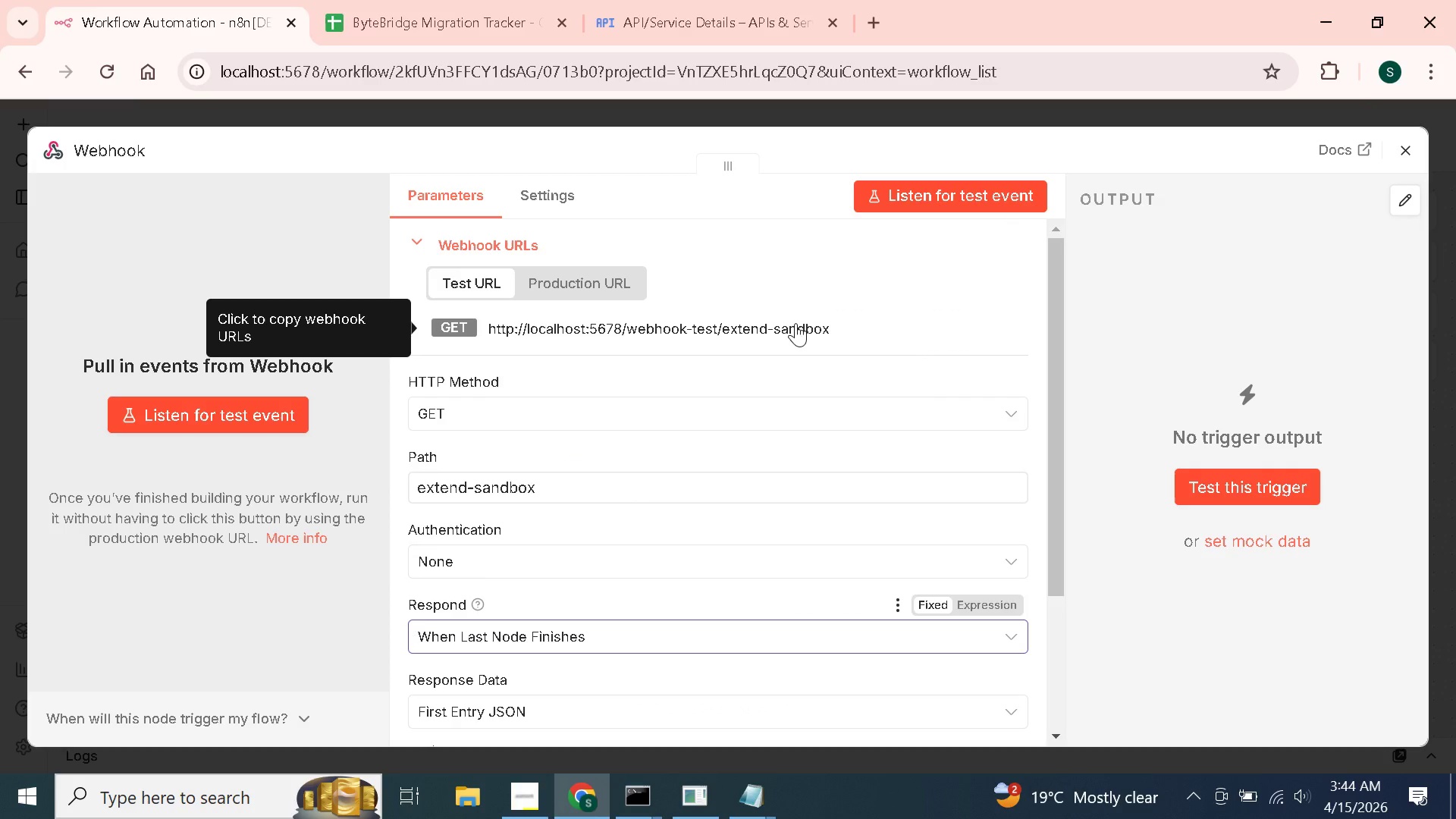 
scroll: coordinate [781, 362], scroll_direction: down, amount: 1.0
 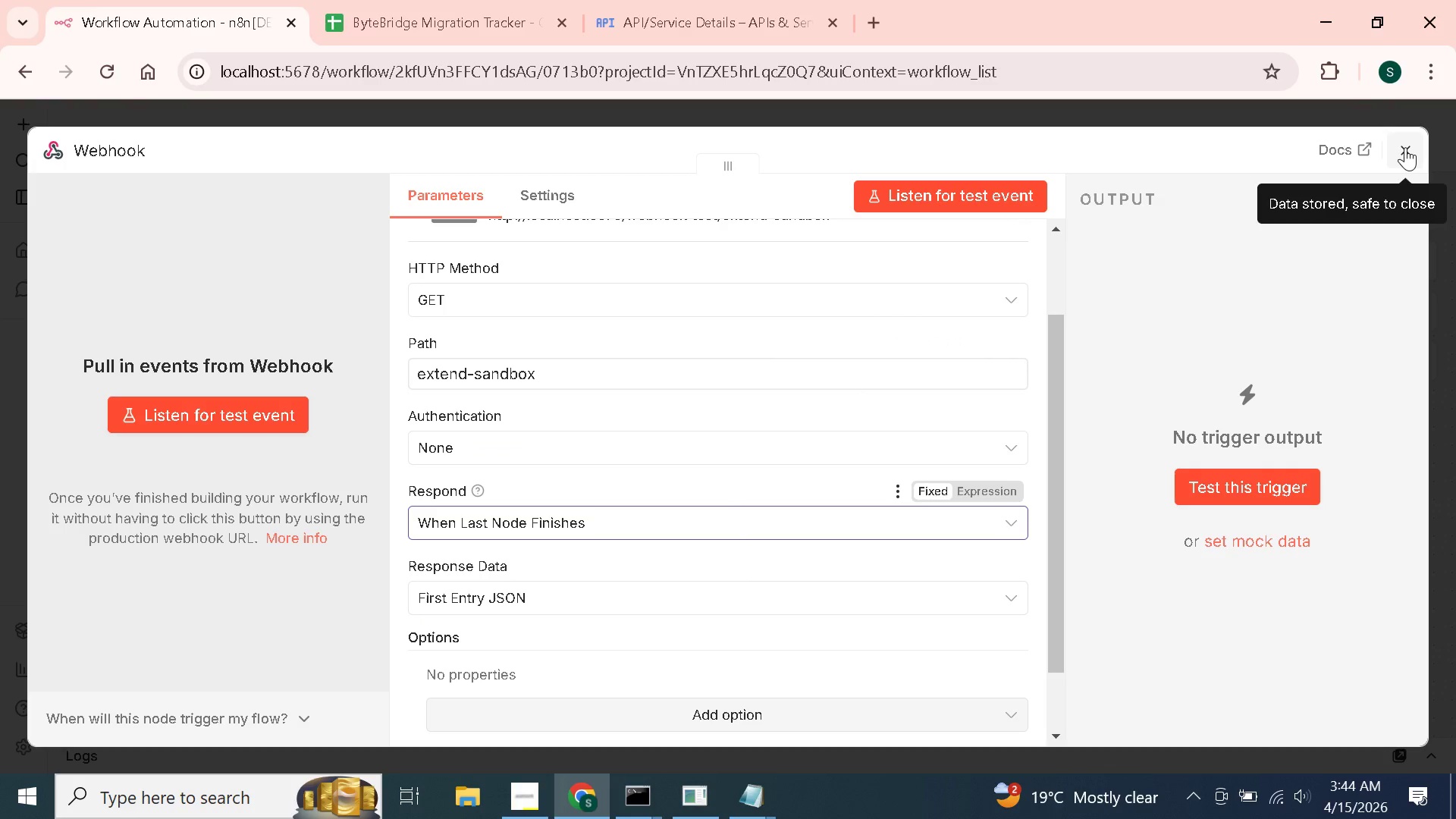 
wait(5.2)
 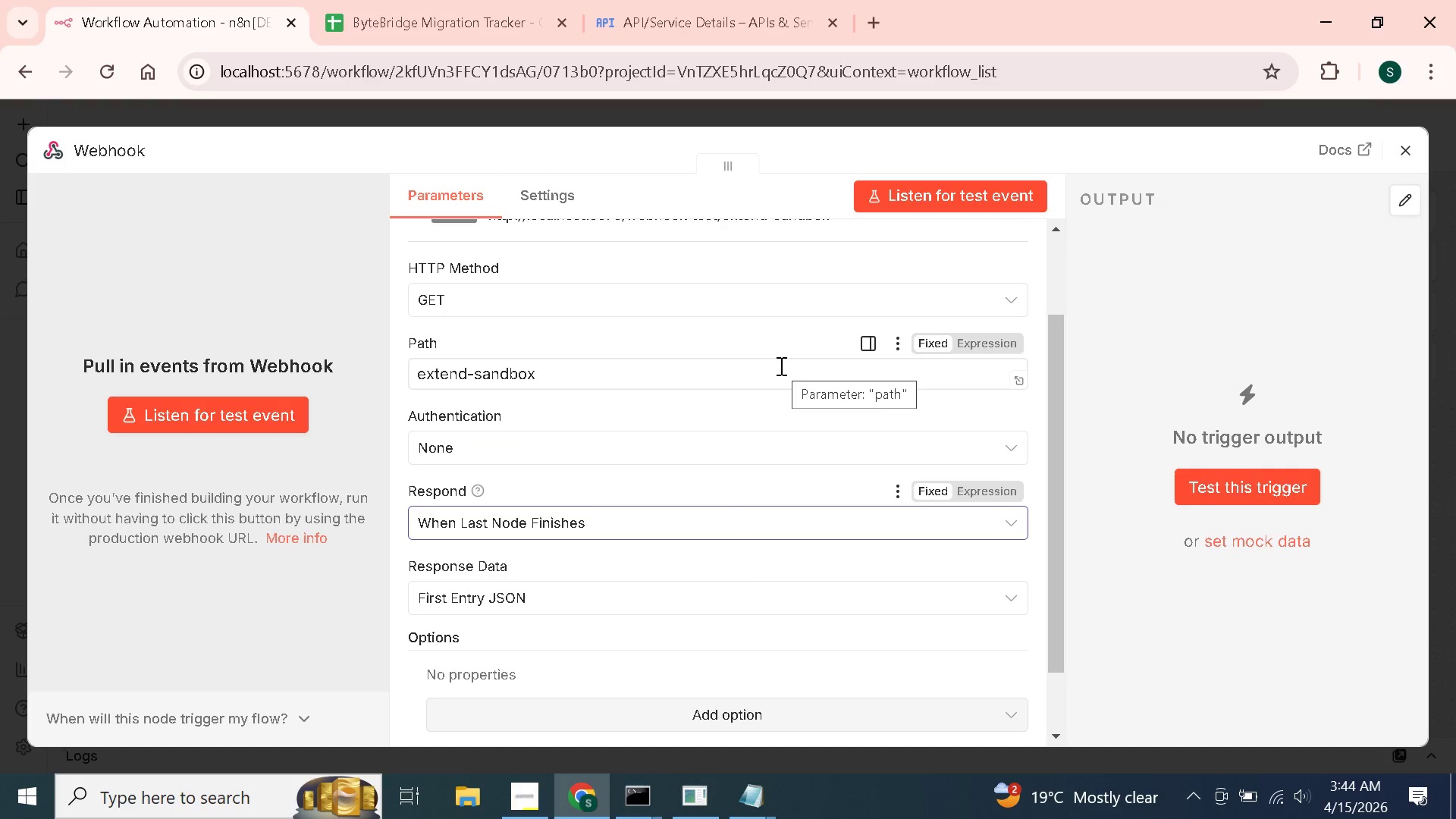 
left_click([903, 457])
 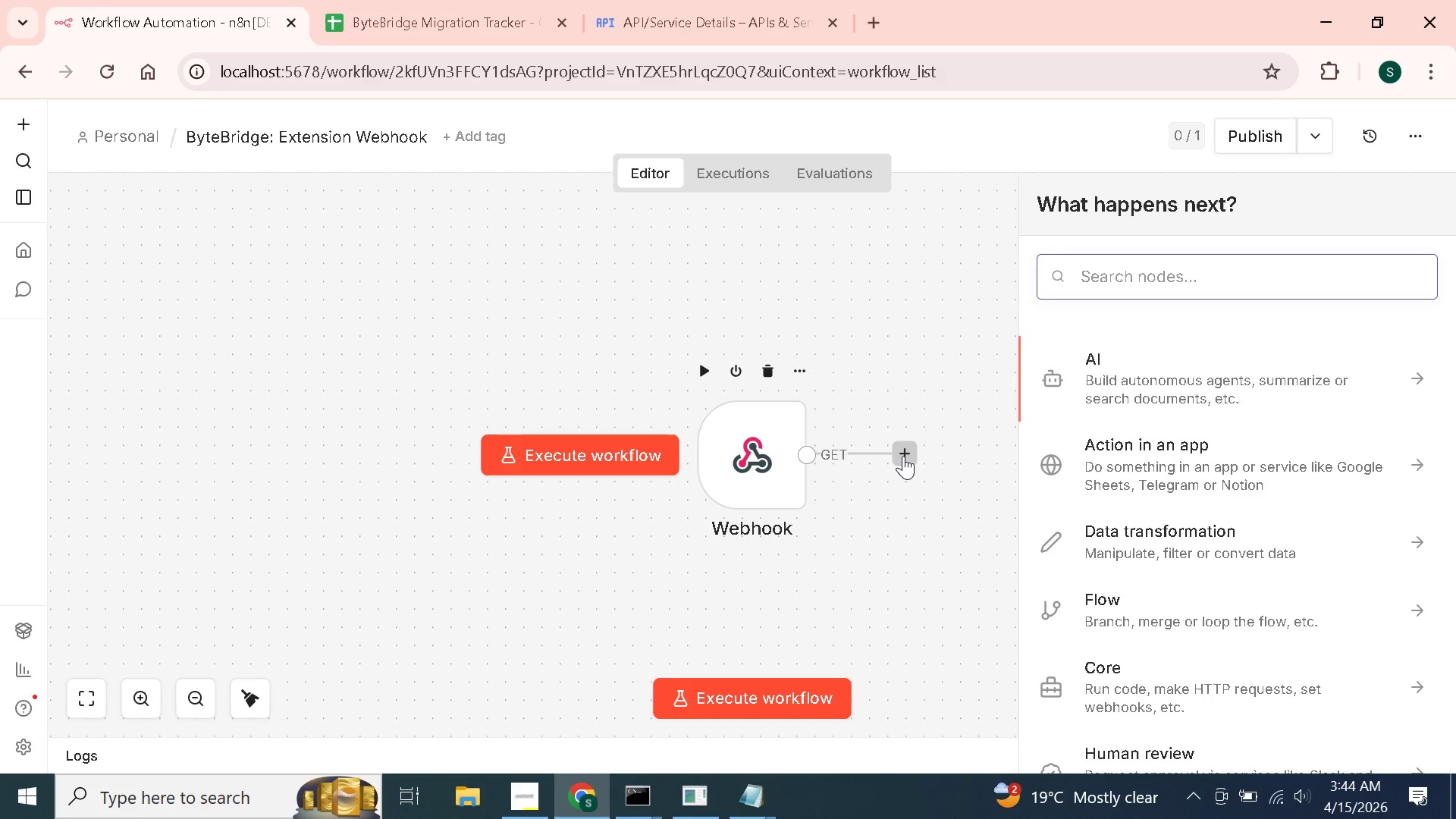 
wait(11.73)
 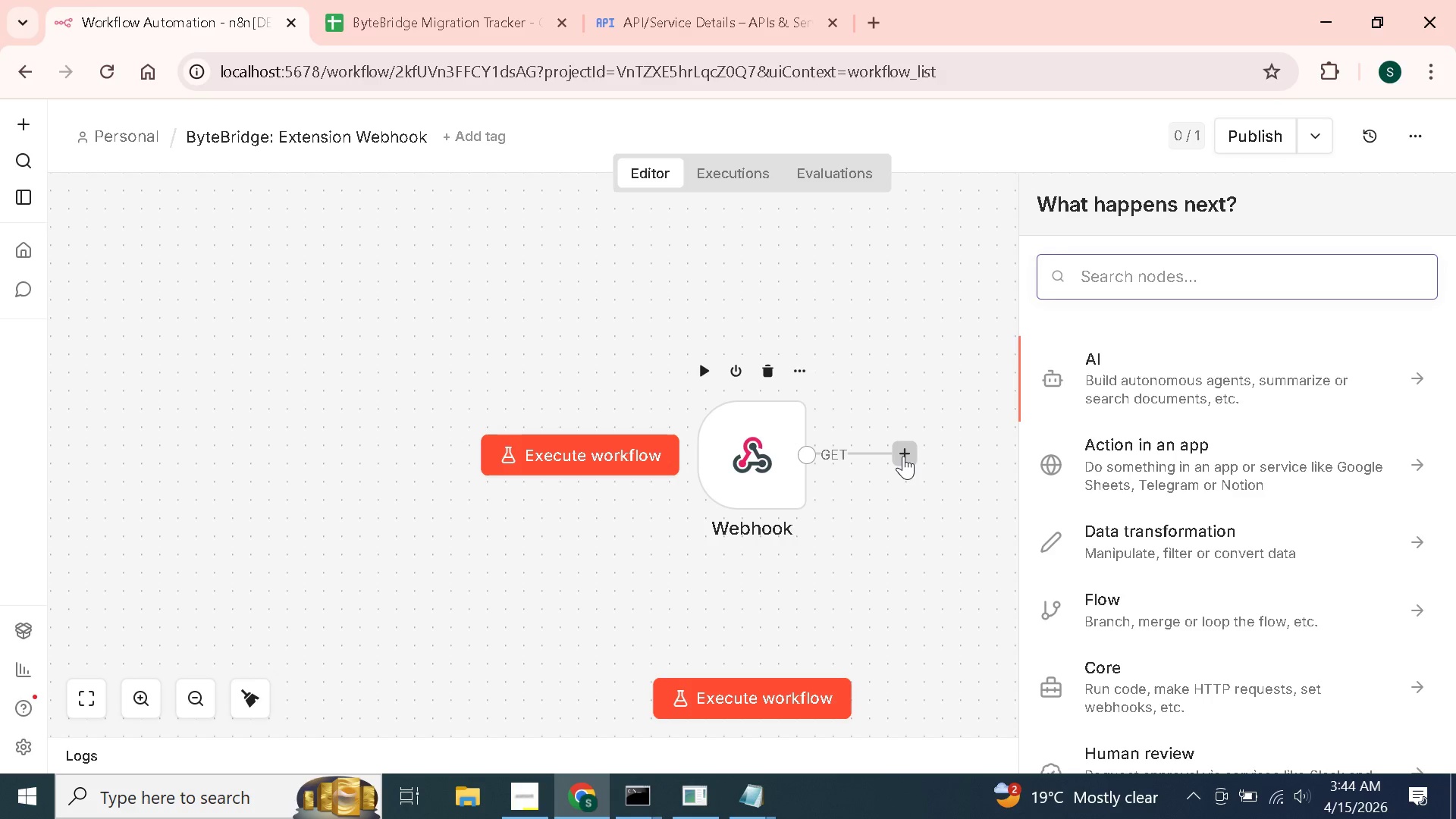 
type(google)
 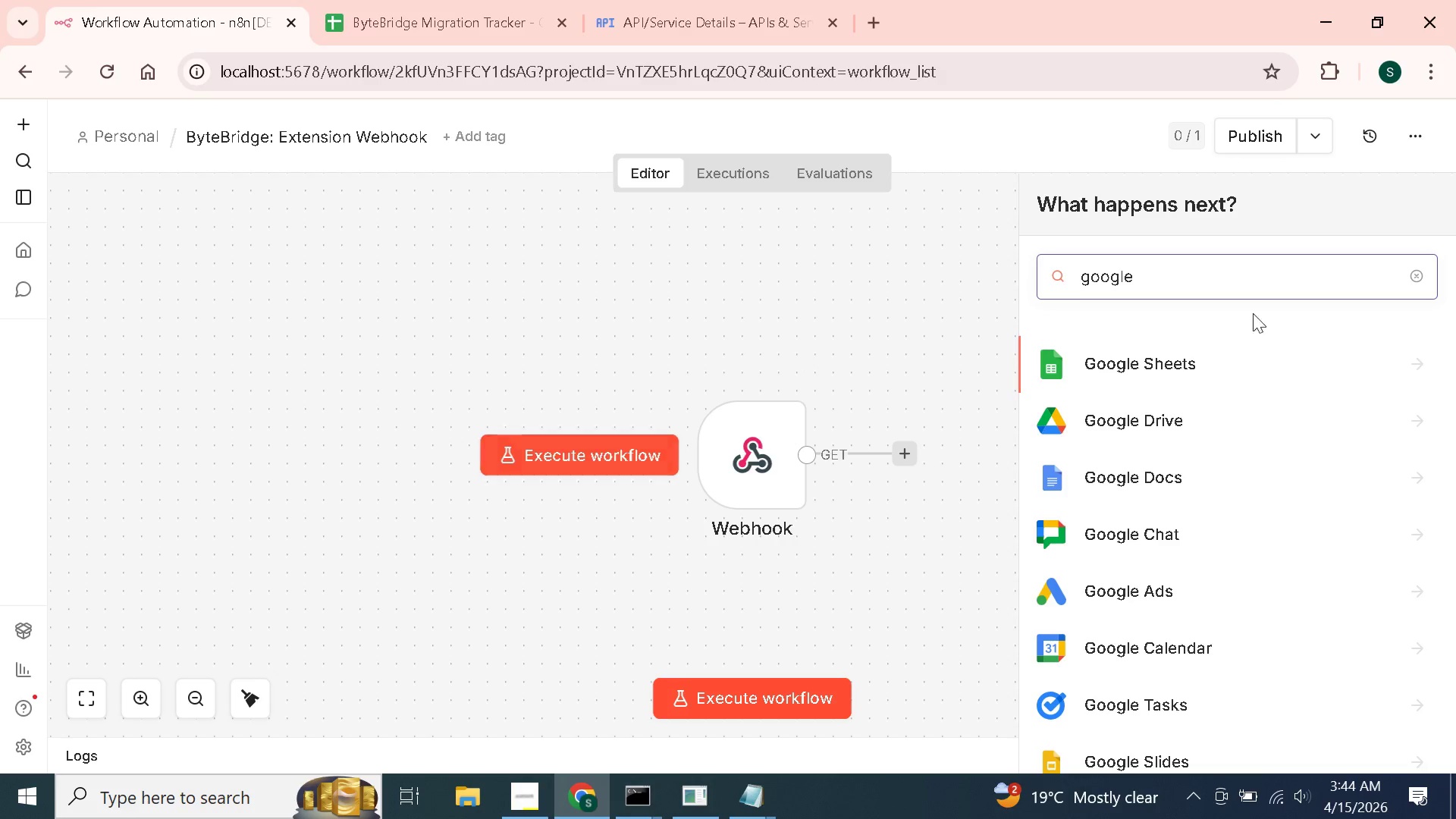 
left_click([1181, 360])
 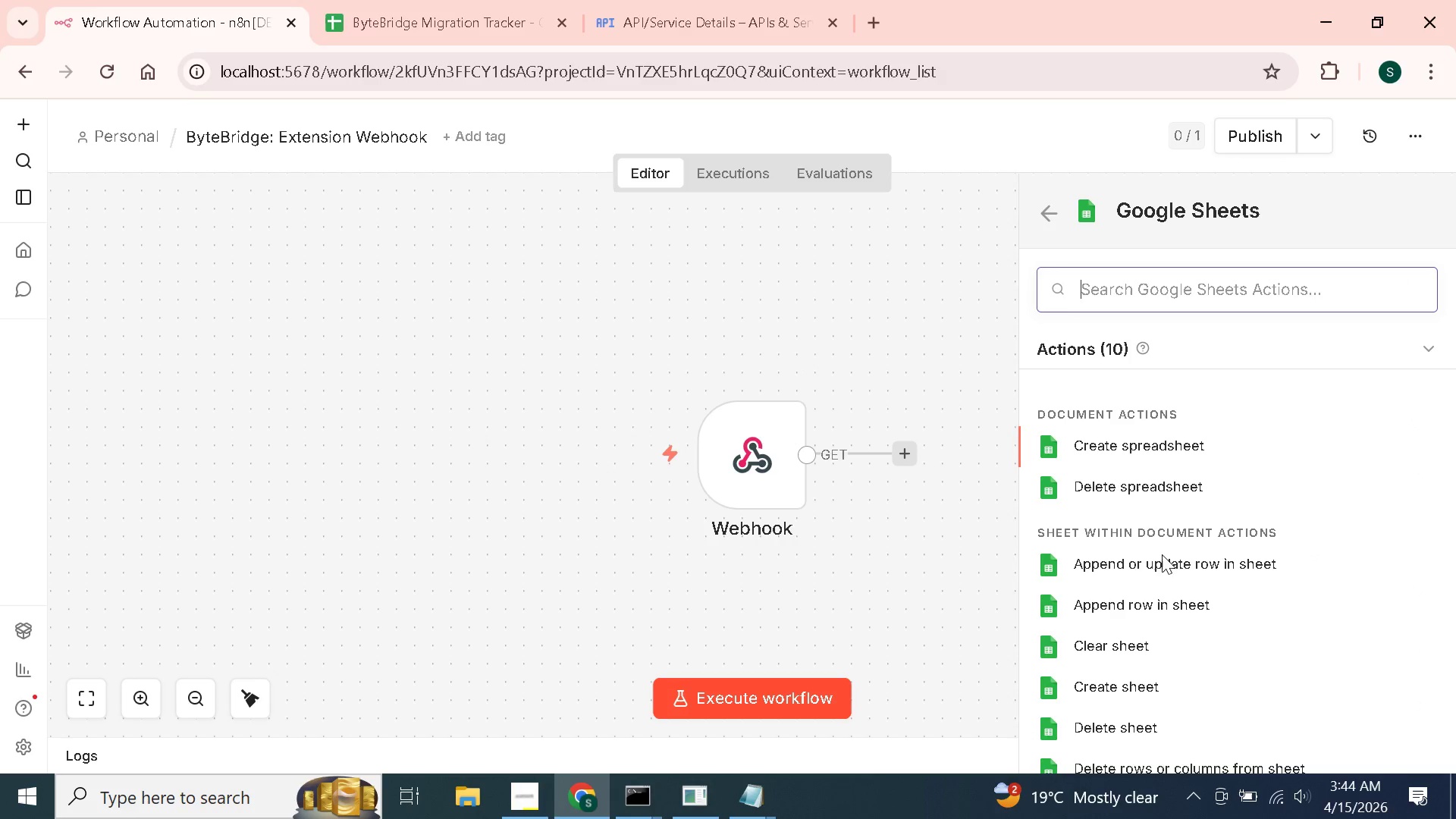 
scroll: coordinate [1153, 608], scroll_direction: down, amount: 2.0
 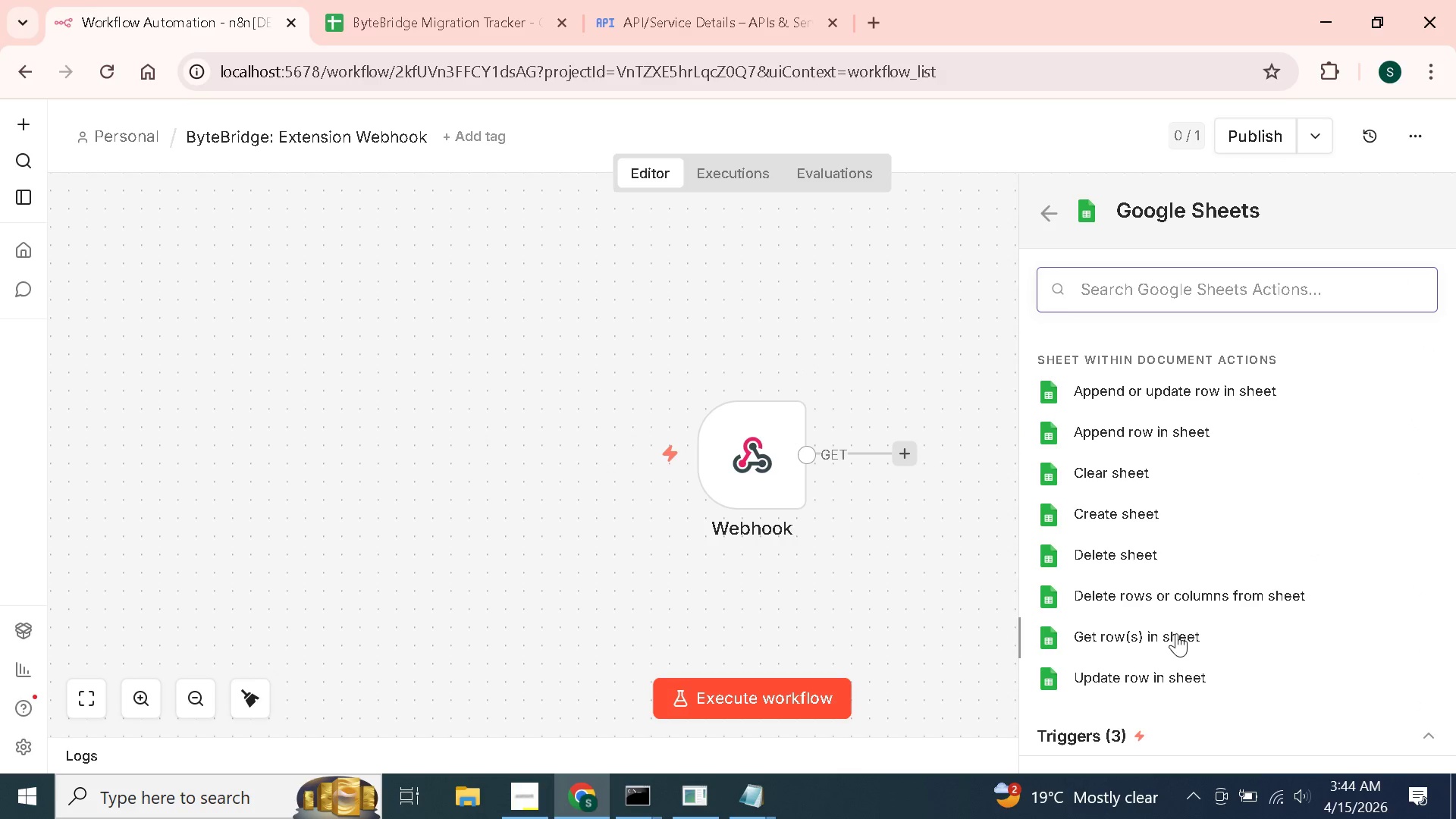 
left_click([1176, 633])
 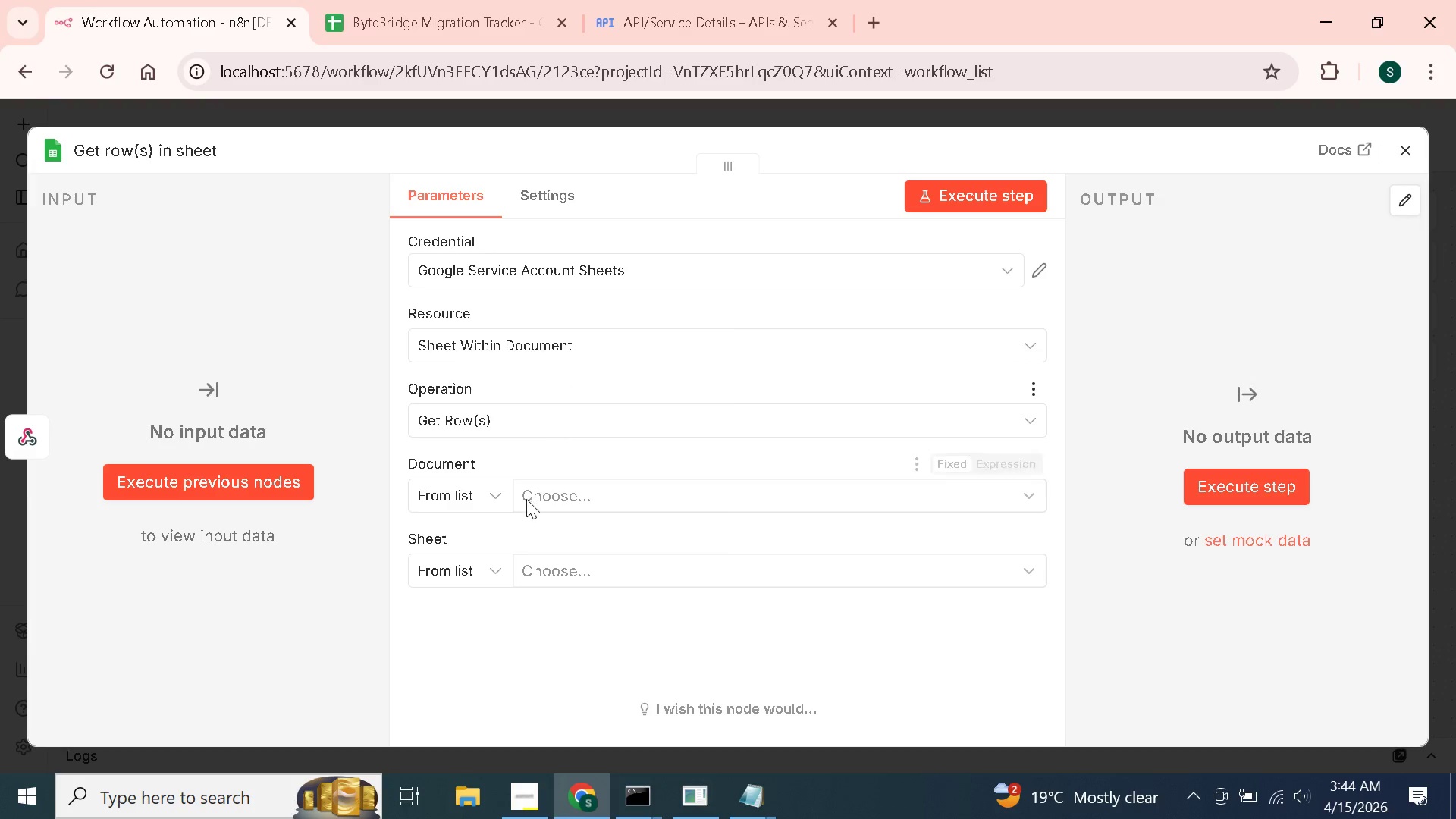 
wait(5.45)
 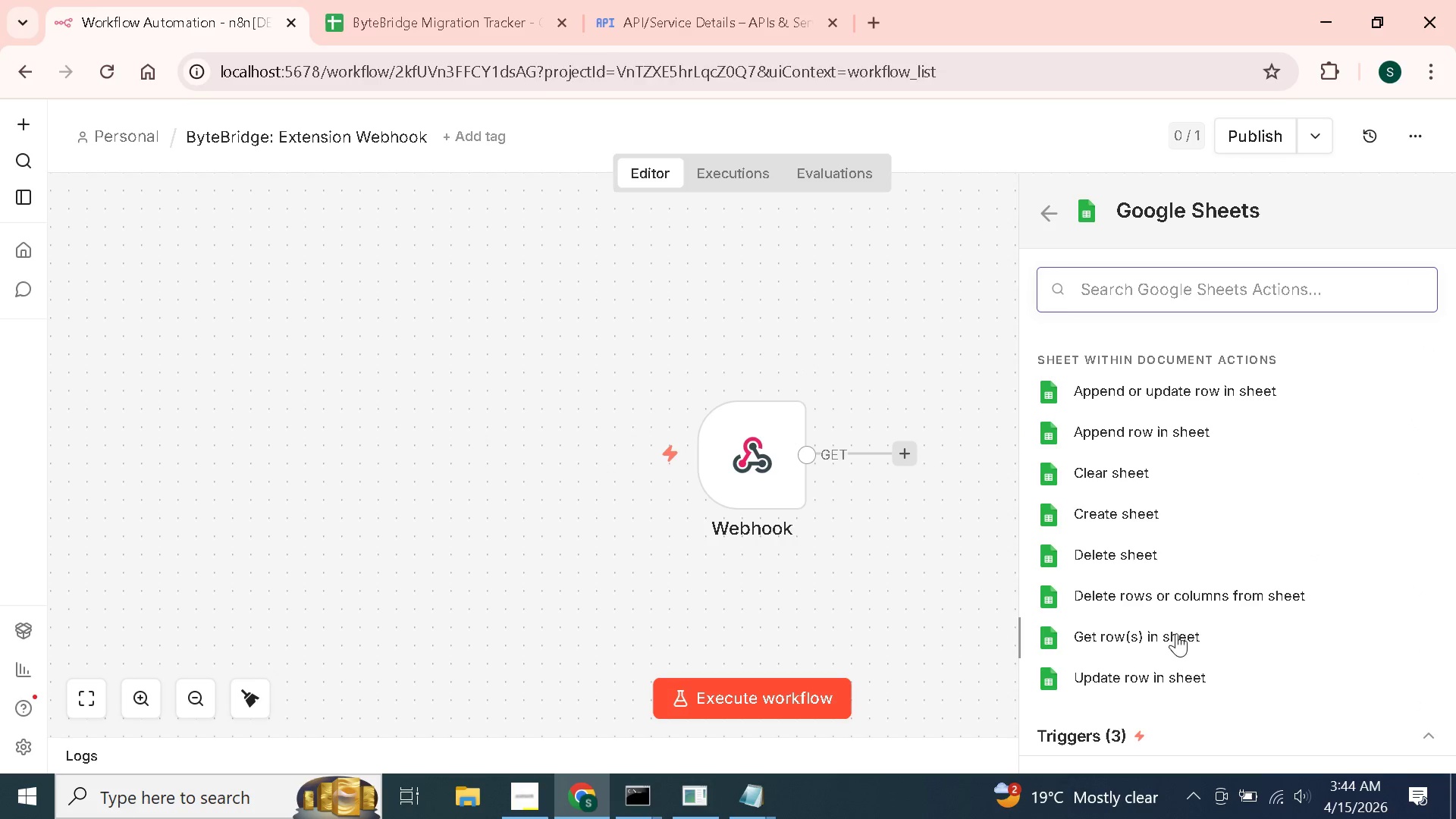 
left_click([499, 494])
 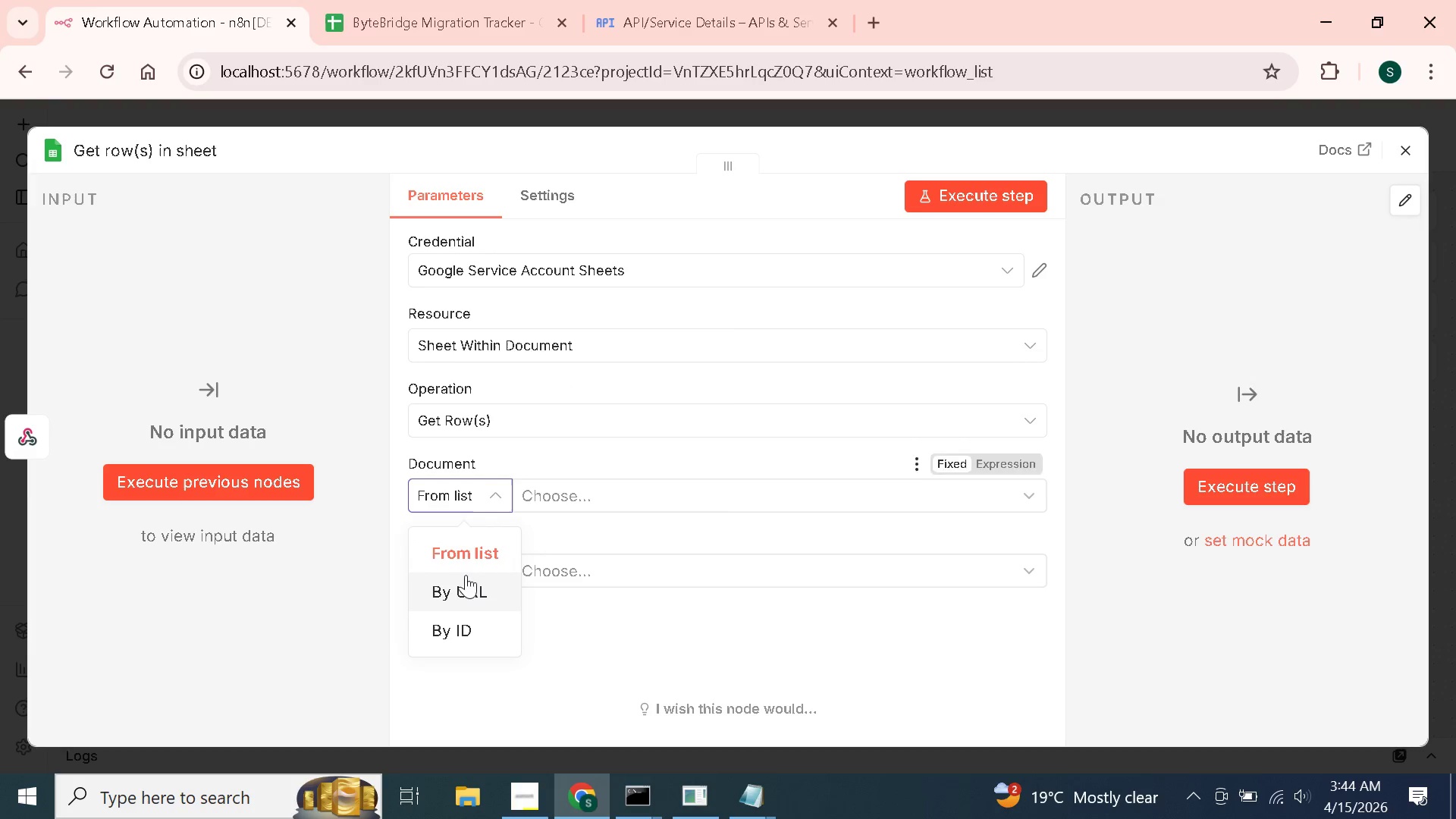 
left_click([461, 596])
 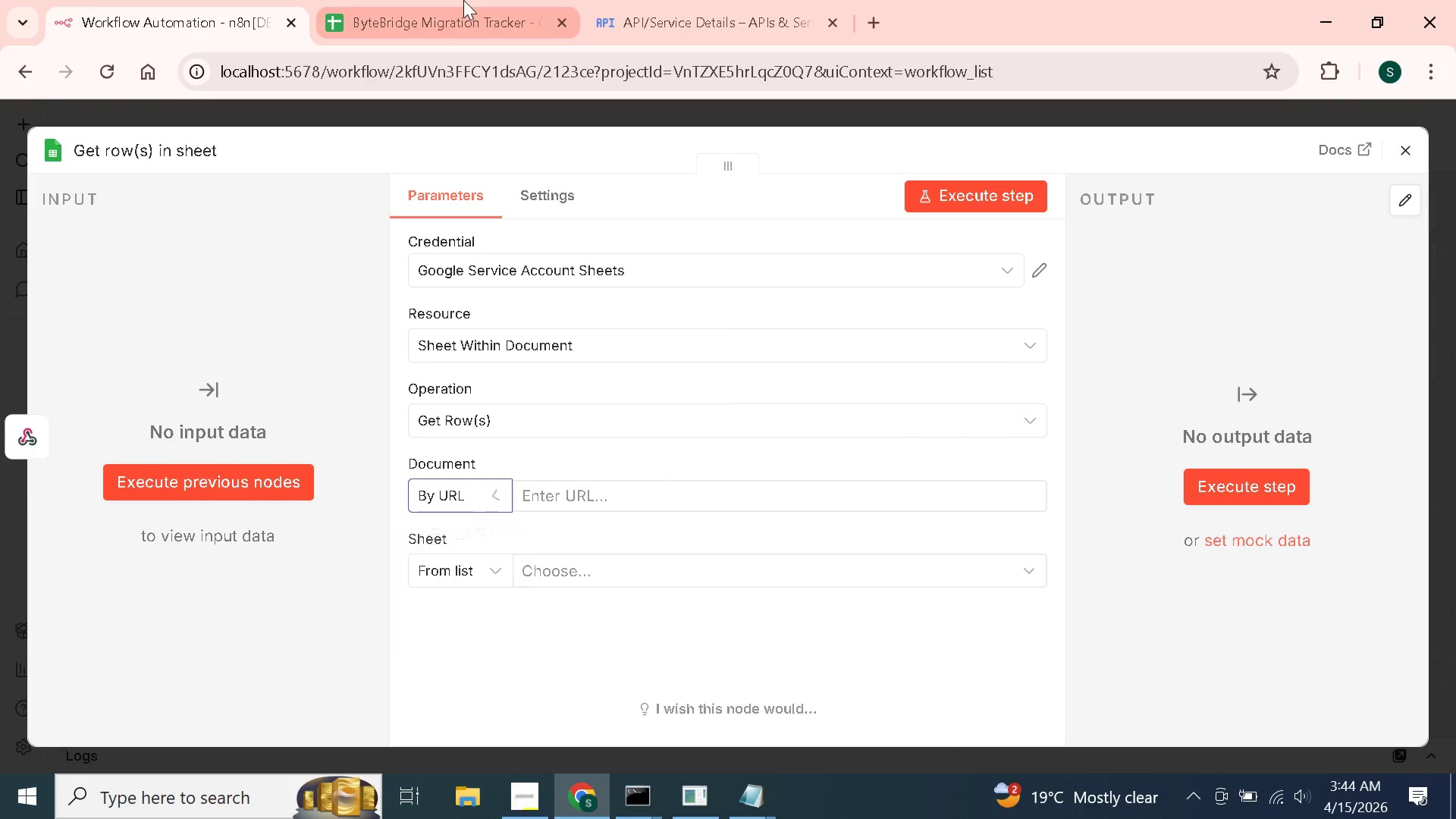 
left_click([463, 0])
 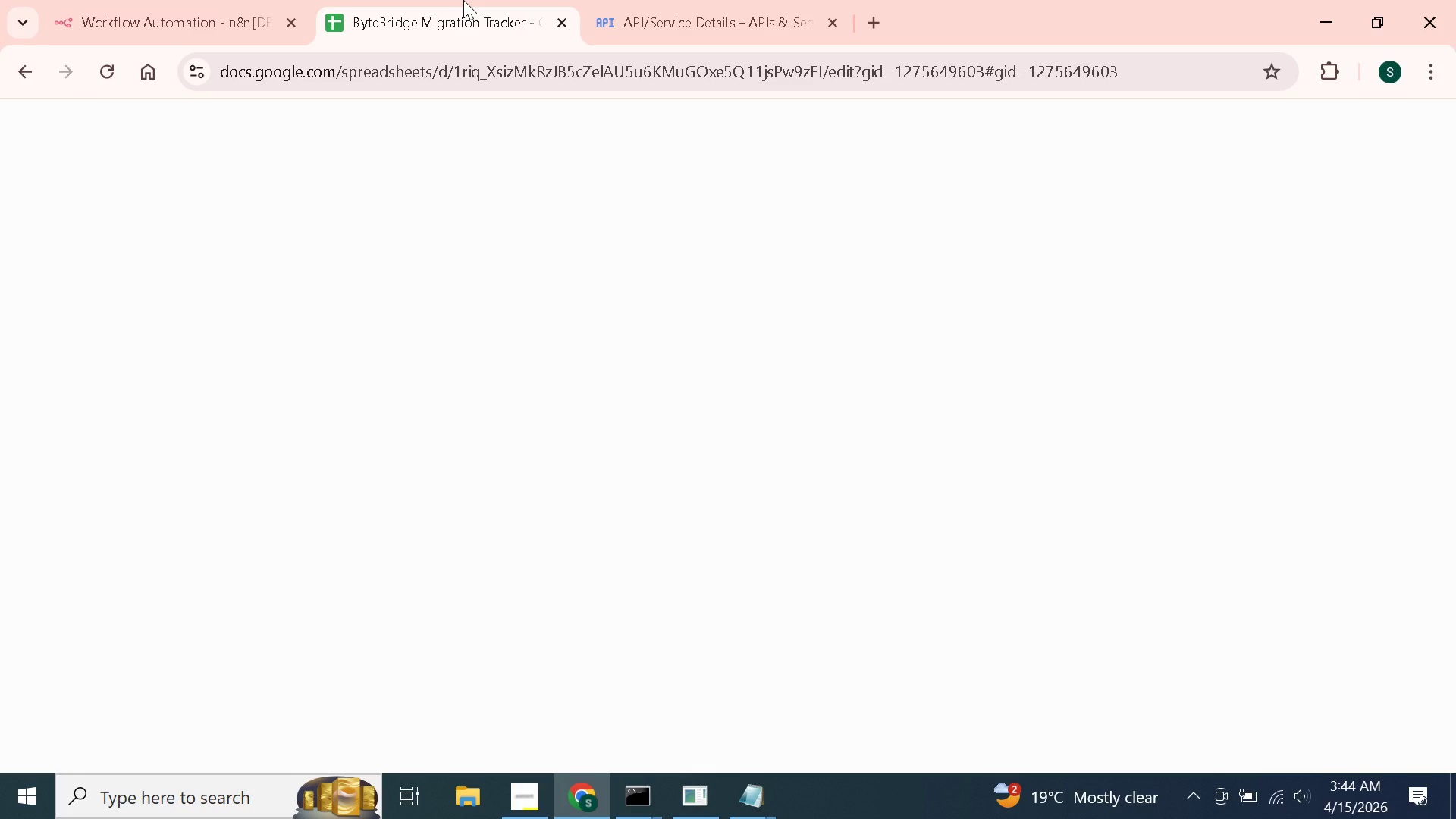 
mouse_move([363, 324])
 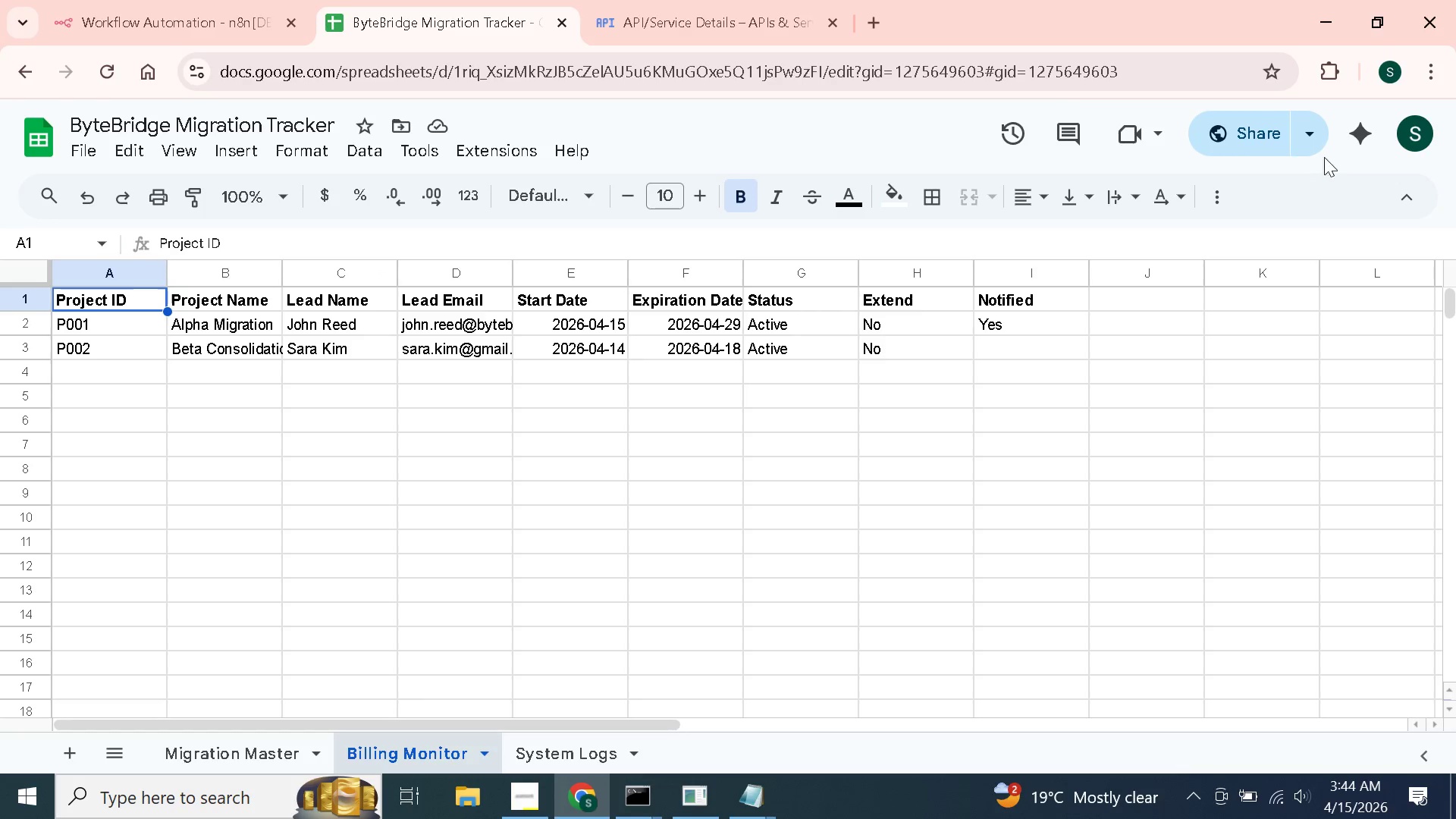 
left_click([1310, 141])
 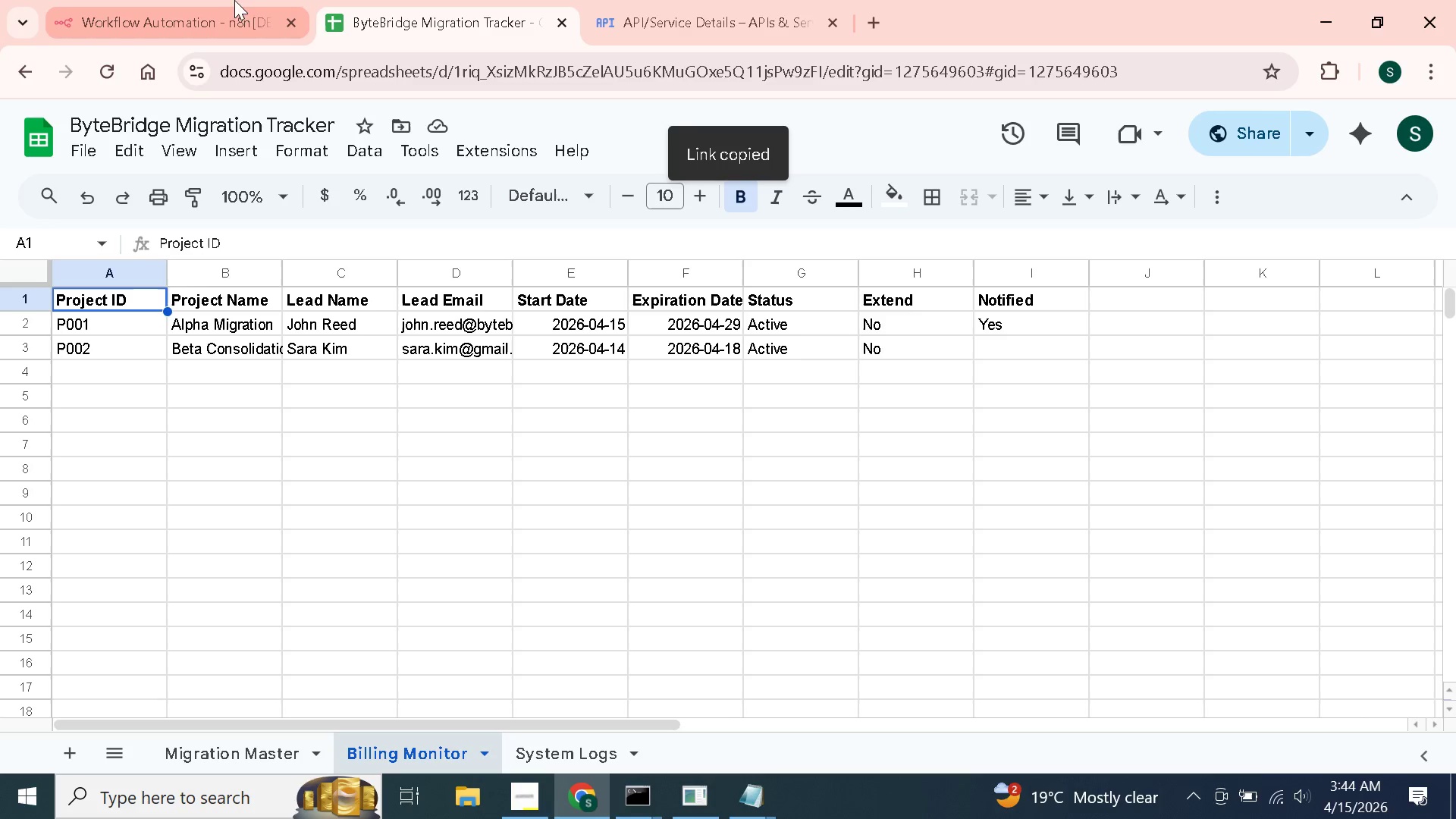 
left_click([169, 0])
 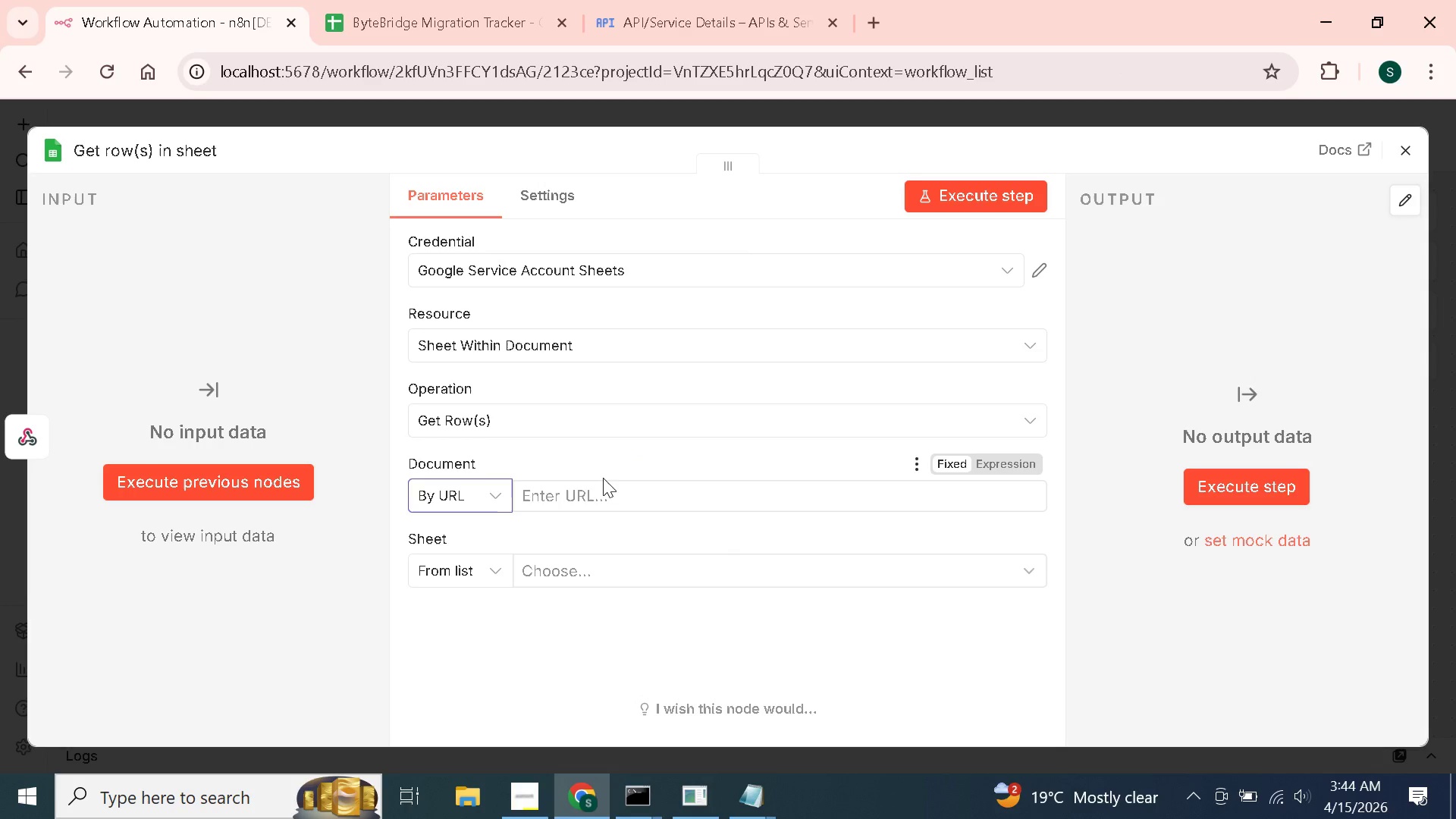 
left_click([605, 485])
 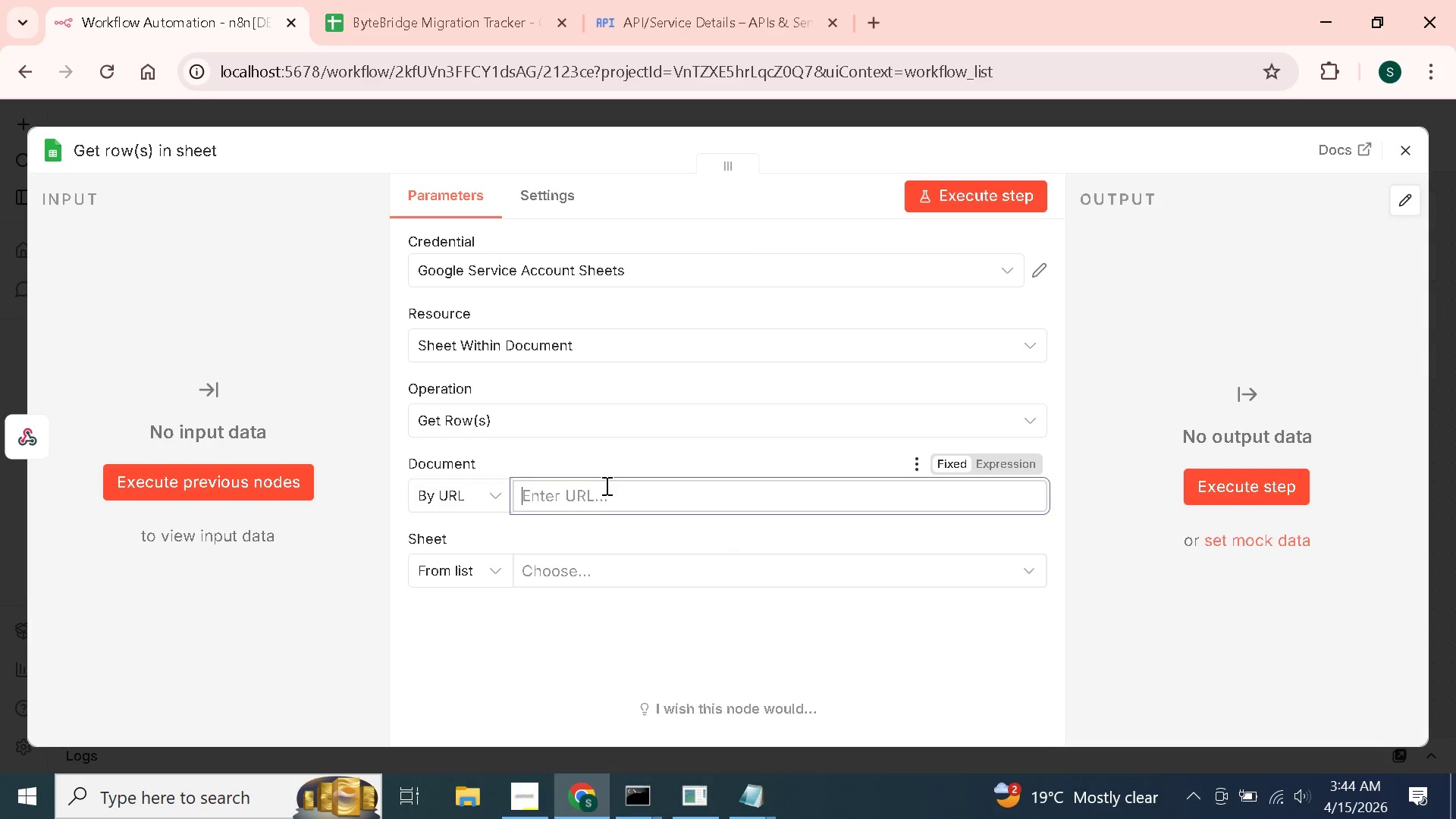 
key(Control+V)
 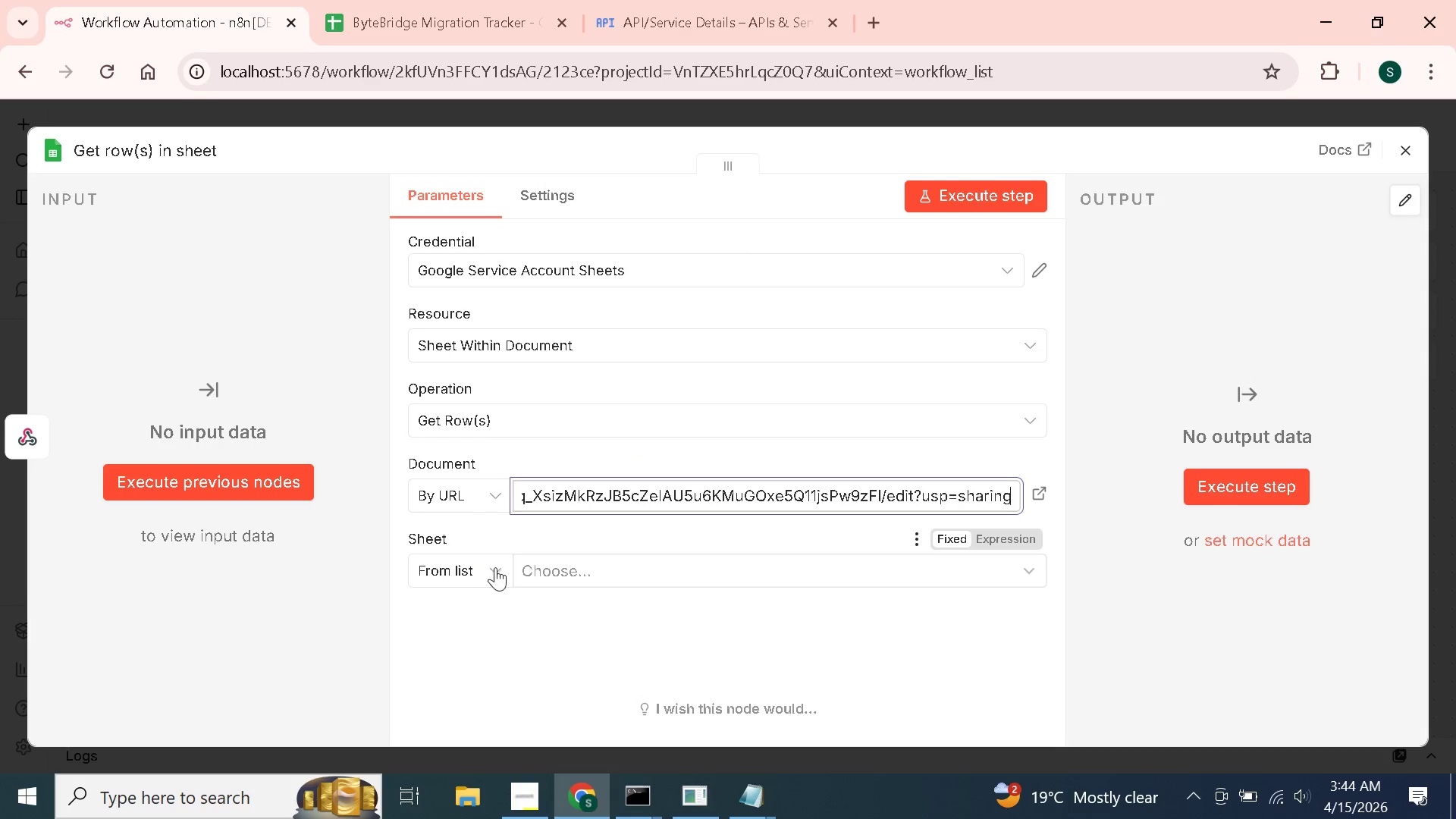 
left_click([529, 576])
 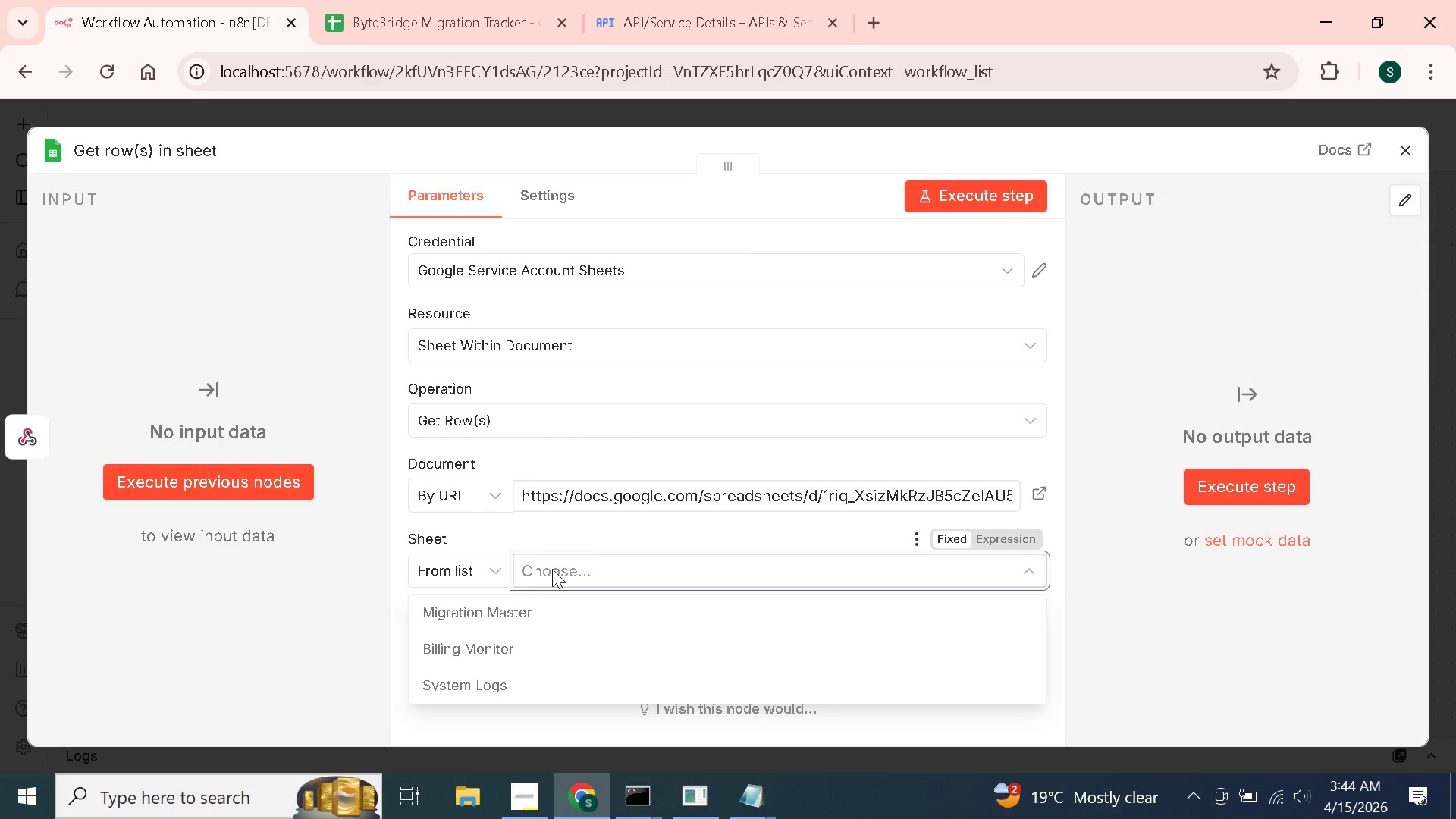 
mouse_move([532, 626])
 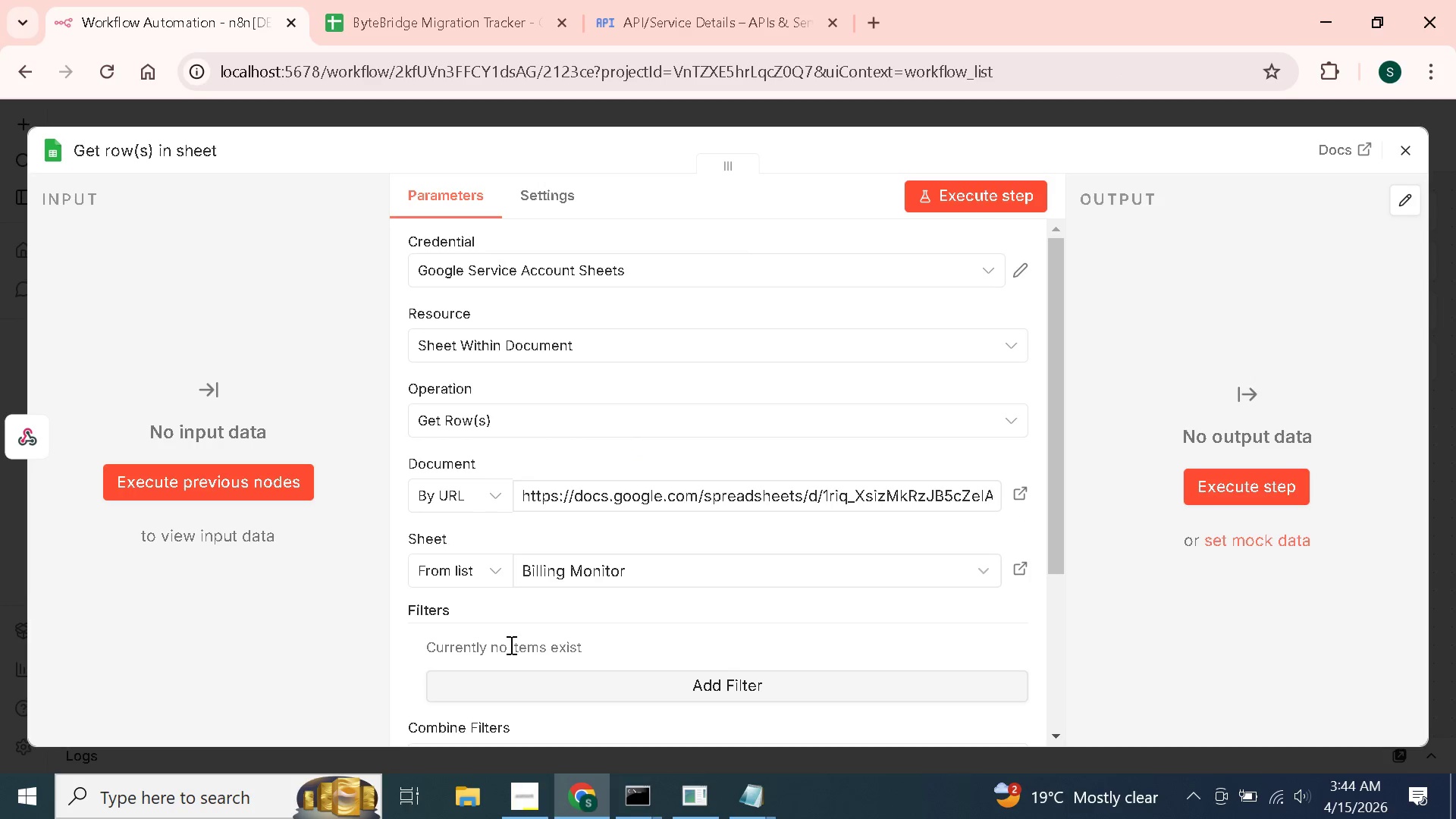 
scroll: coordinate [532, 623], scroll_direction: down, amount: 2.0
 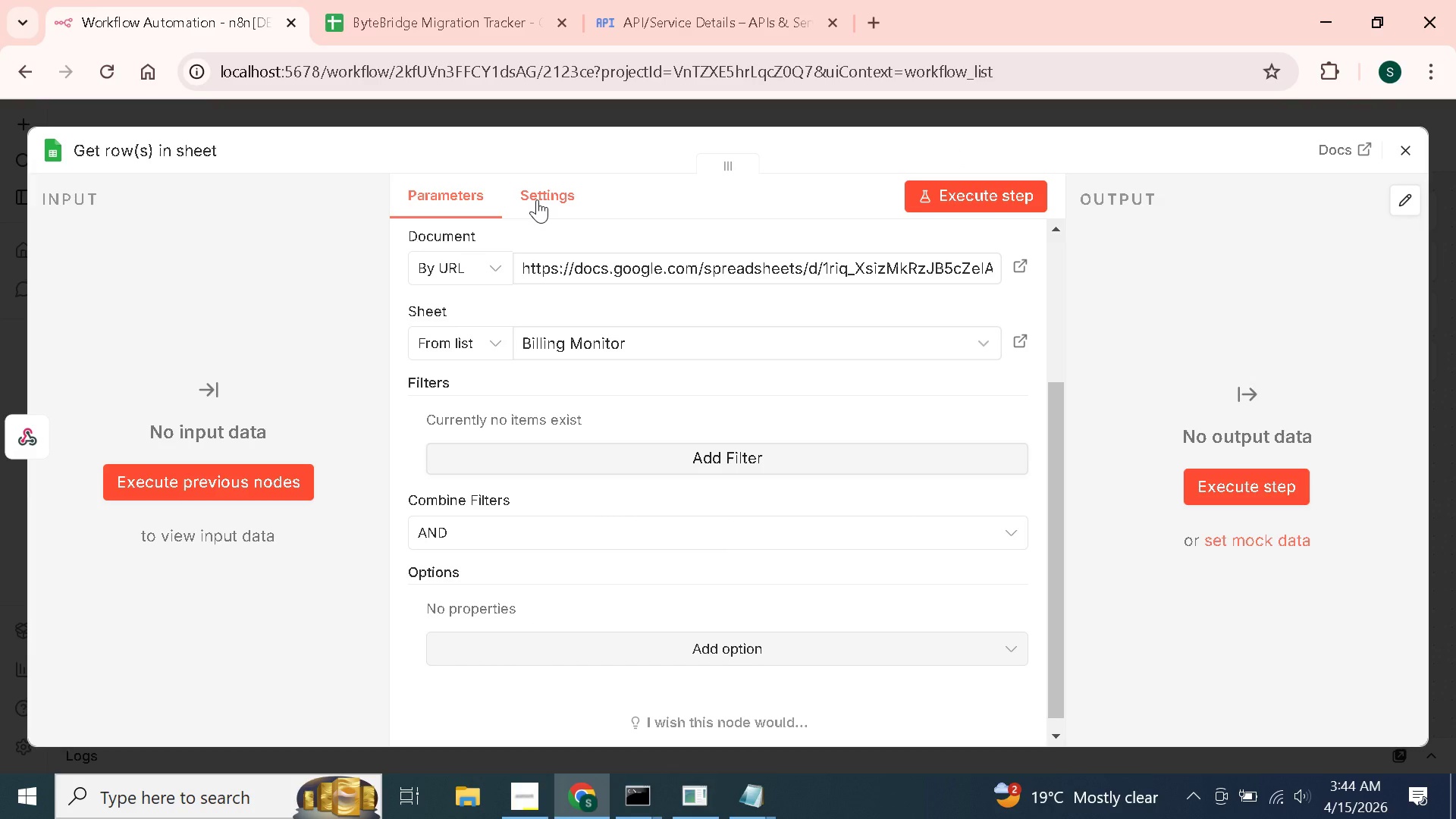 
wait(5.62)
 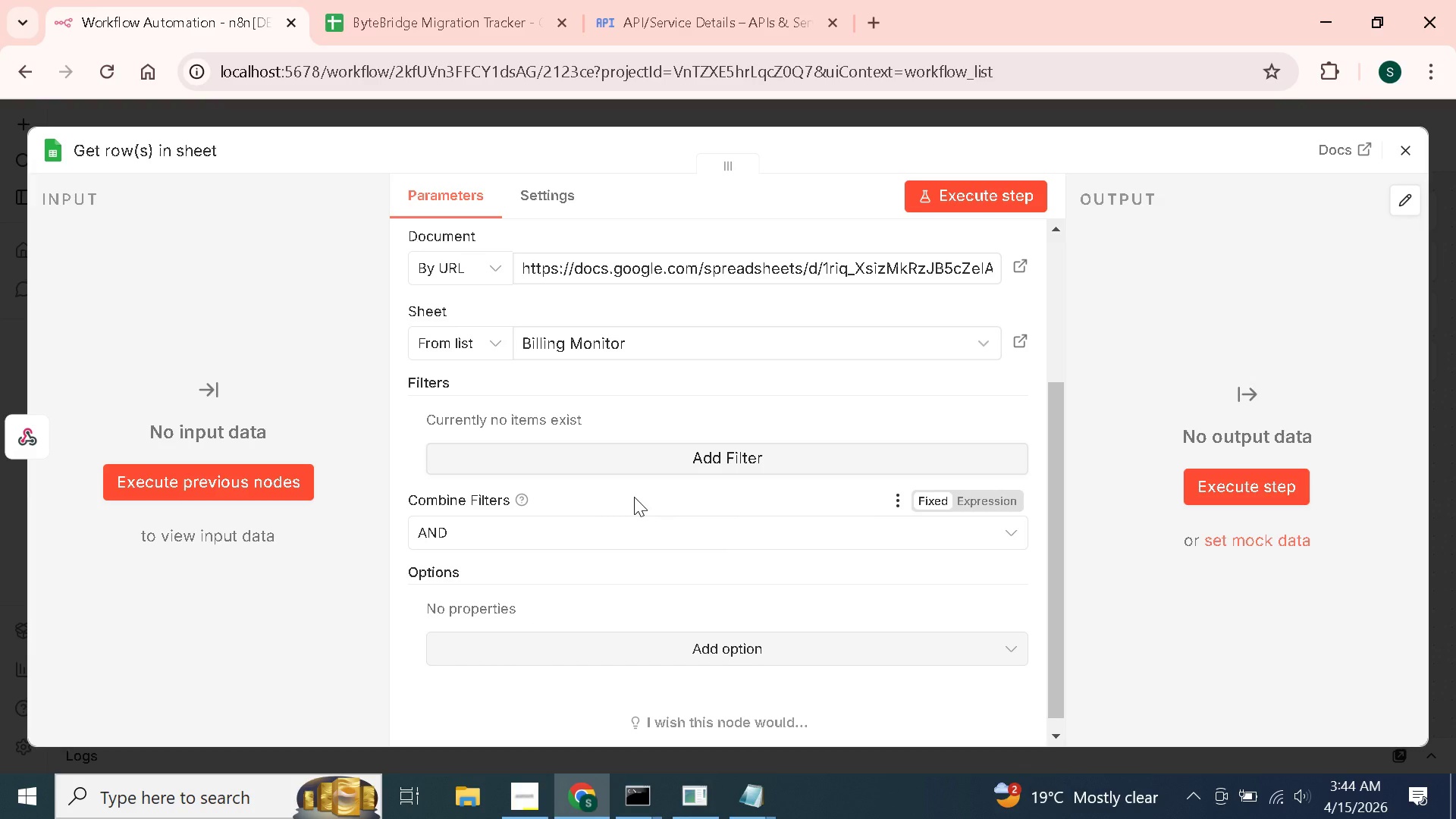 
scroll: coordinate [465, 265], scroll_direction: up, amount: 1.0
 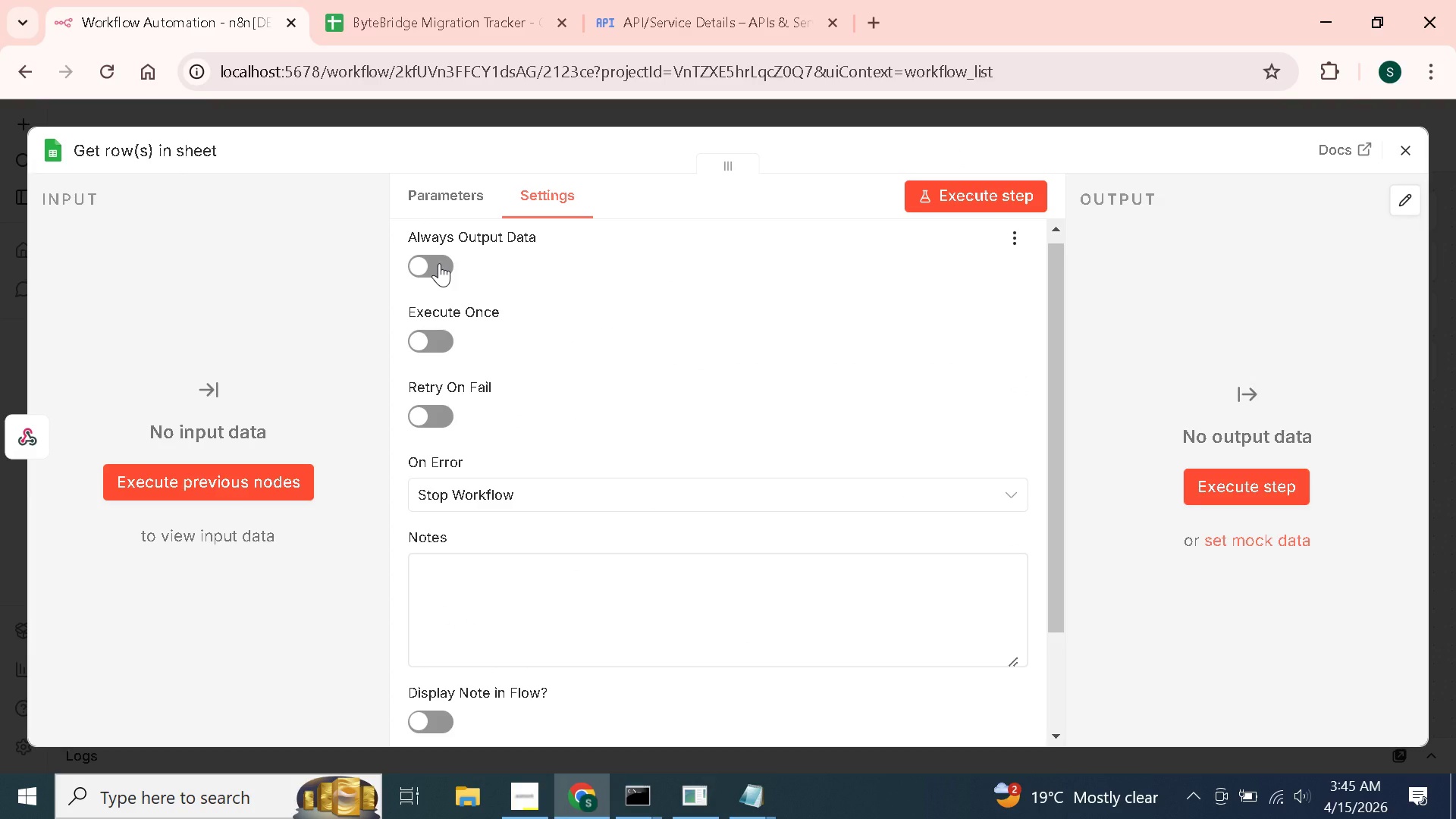 
wait(30.91)
 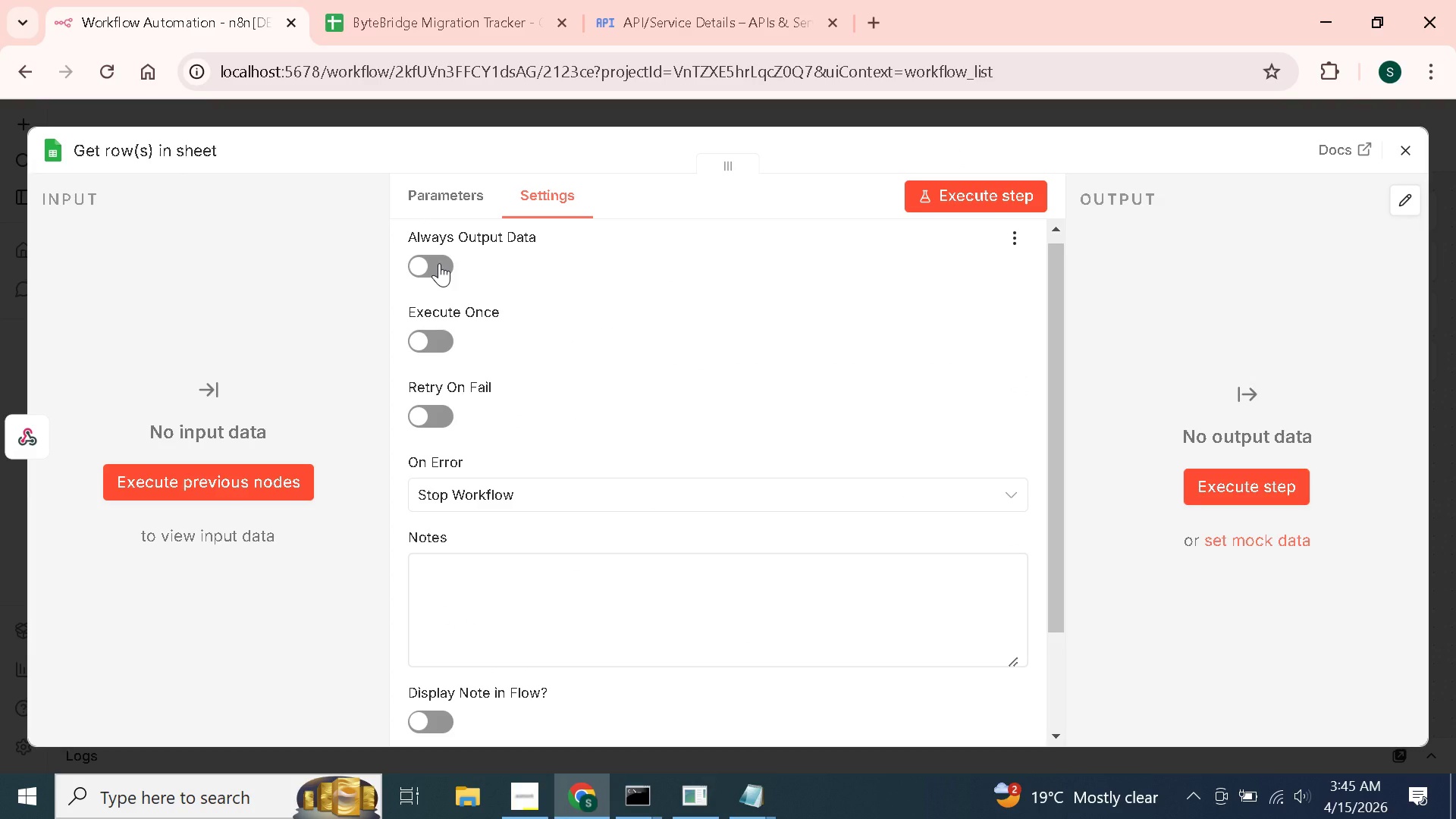 
left_click([450, 199])
 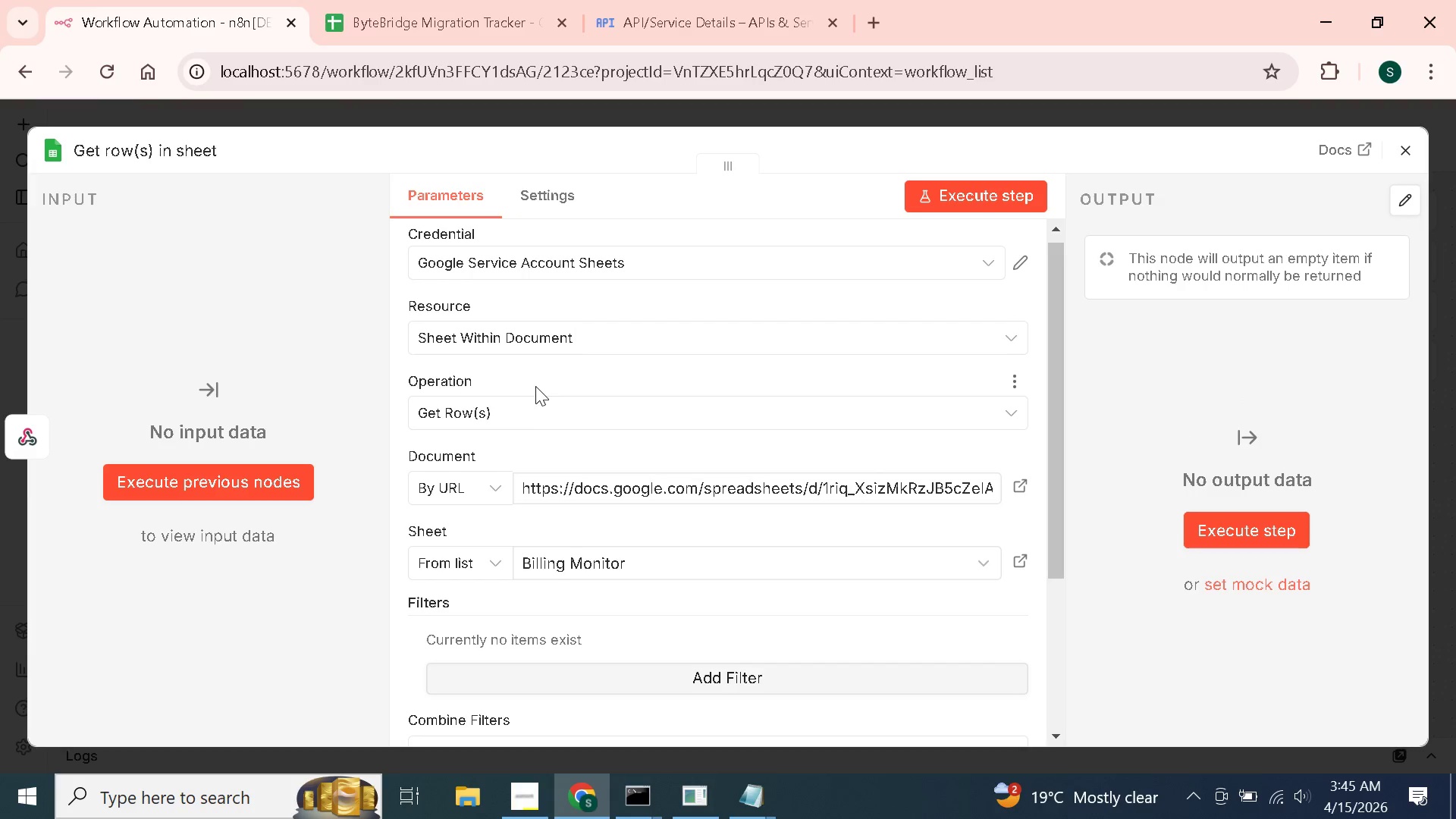 
scroll: coordinate [535, 386], scroll_direction: down, amount: 1.0
 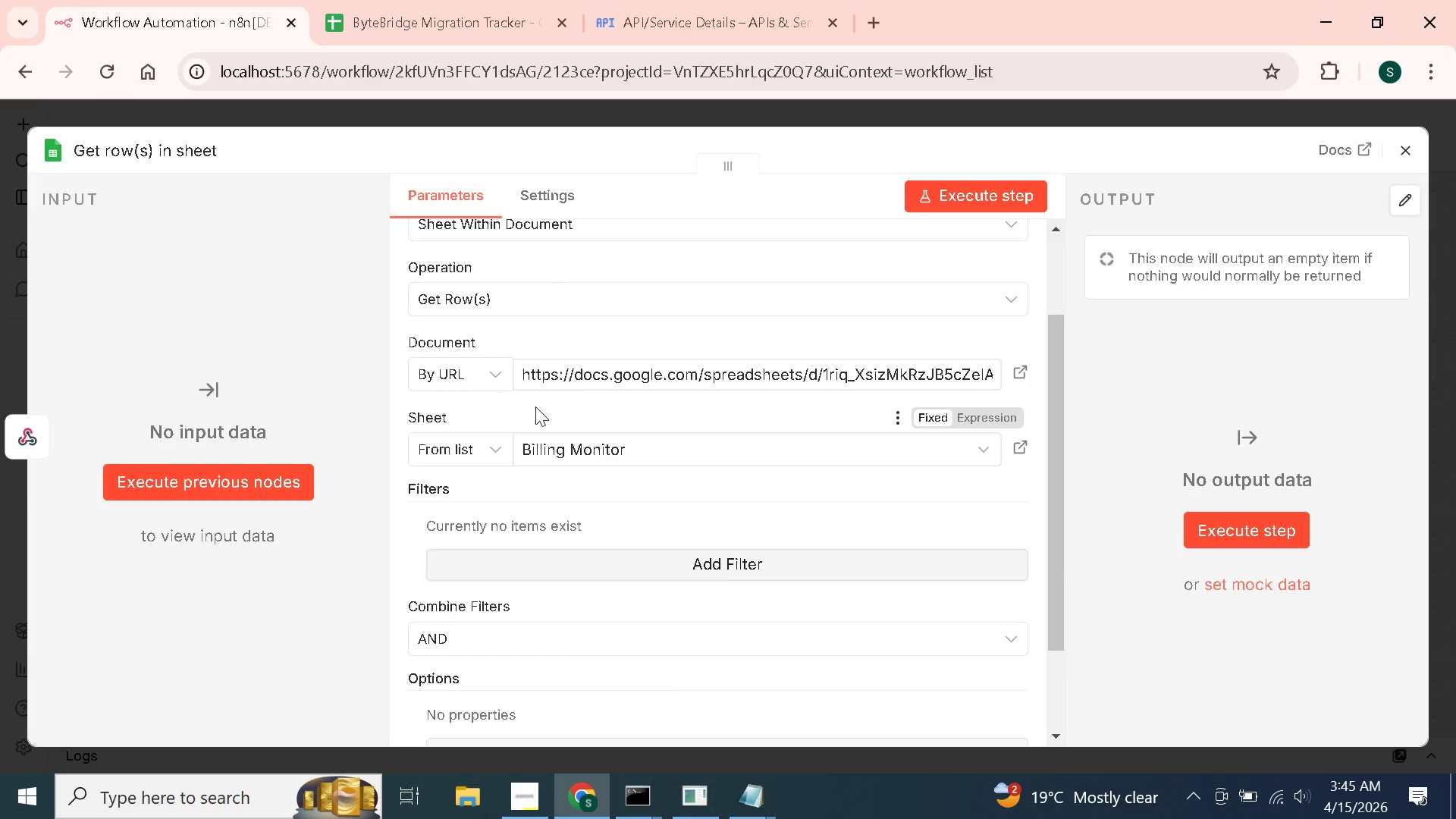 
wait(7.19)
 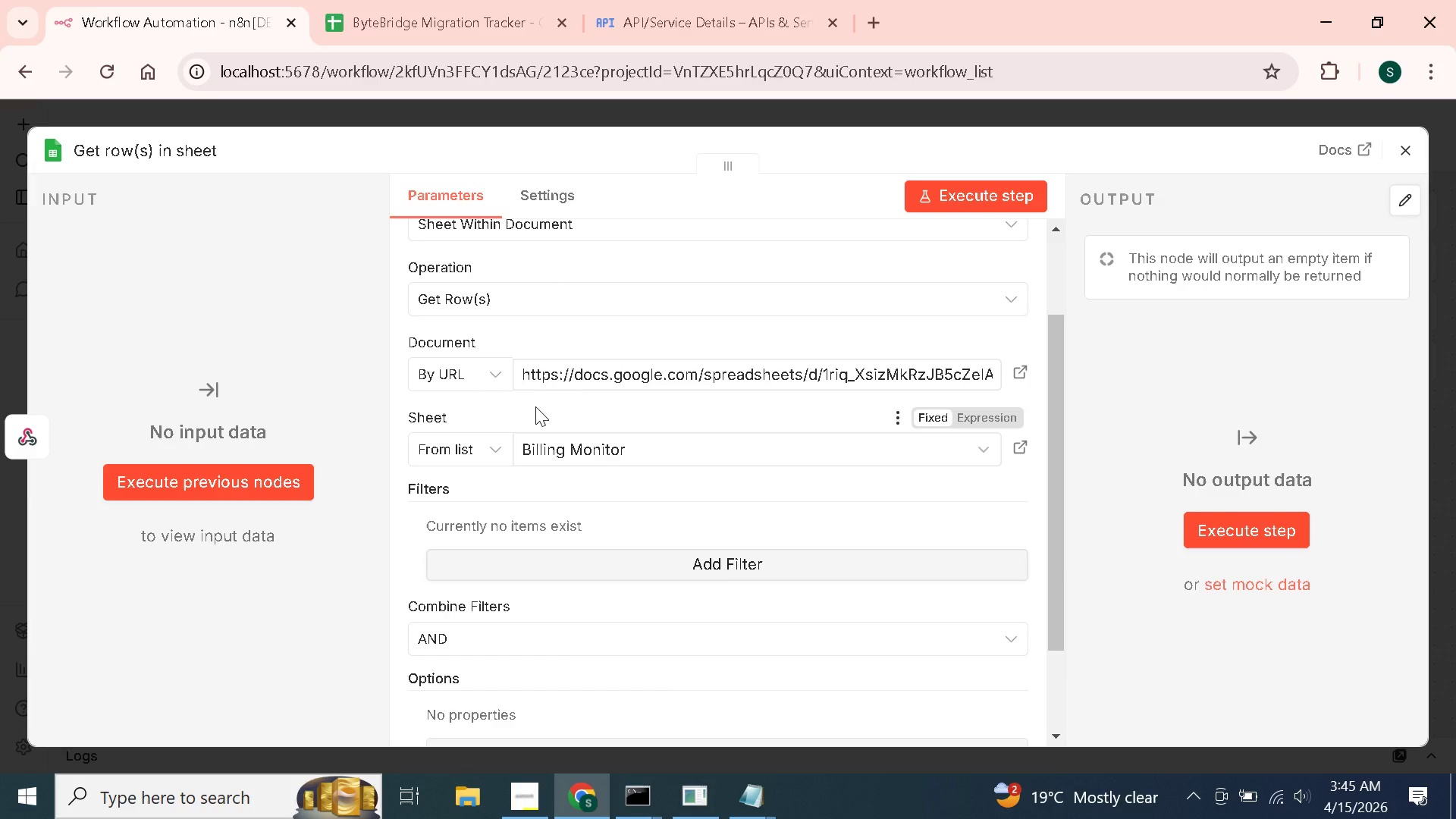 
left_click([1407, 149])
 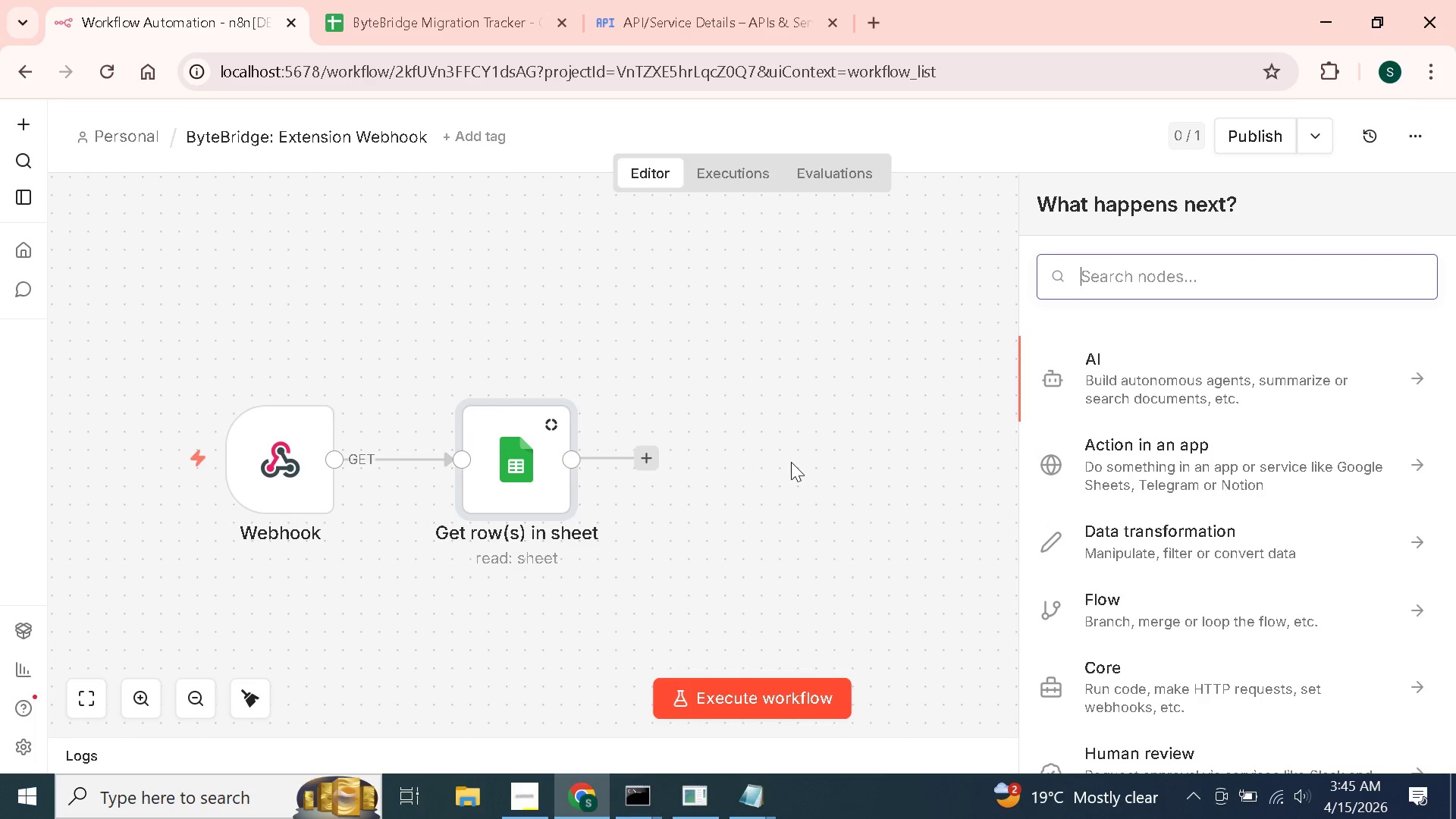 
wait(12.03)
 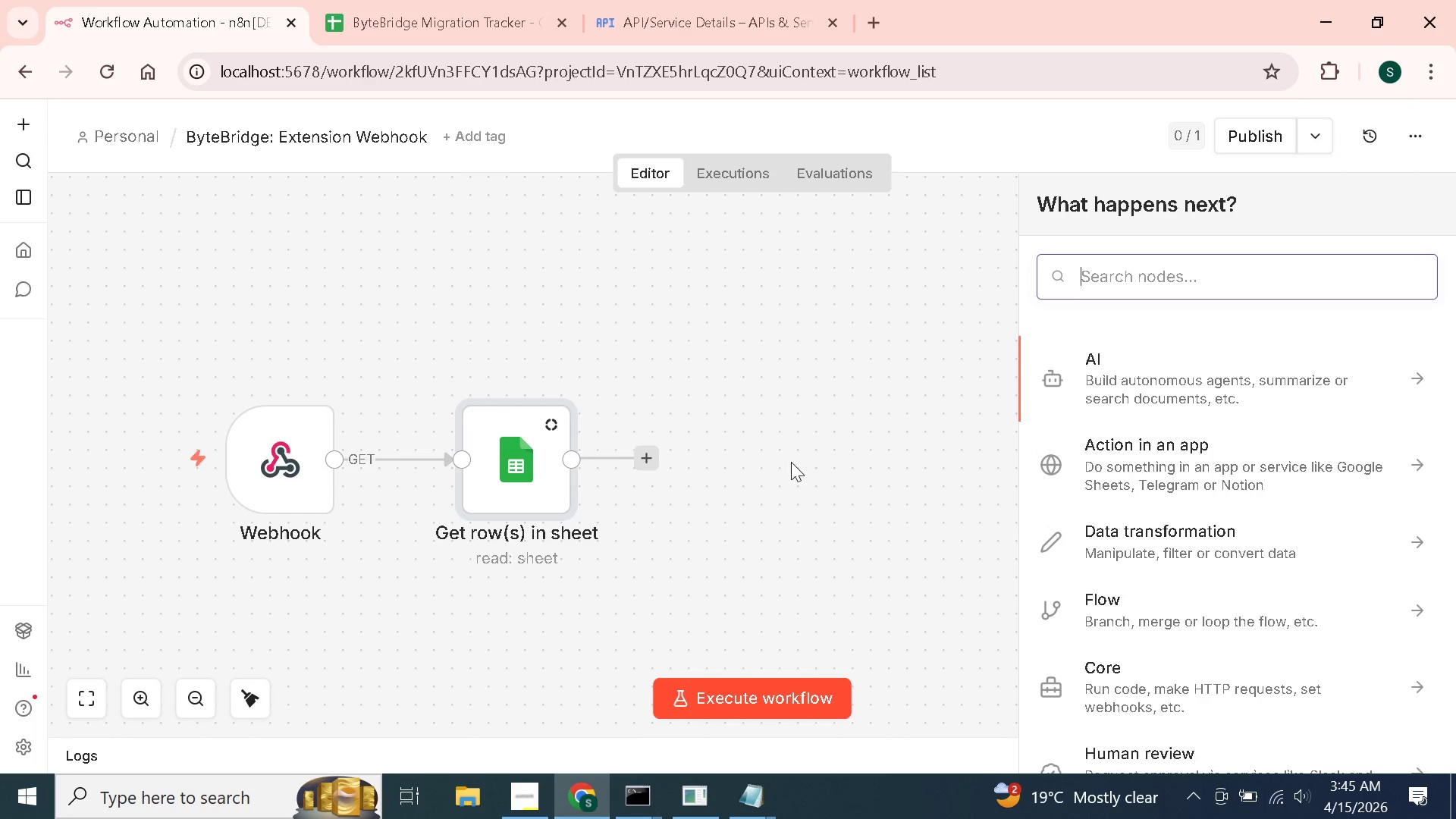 
double_click([523, 491])
 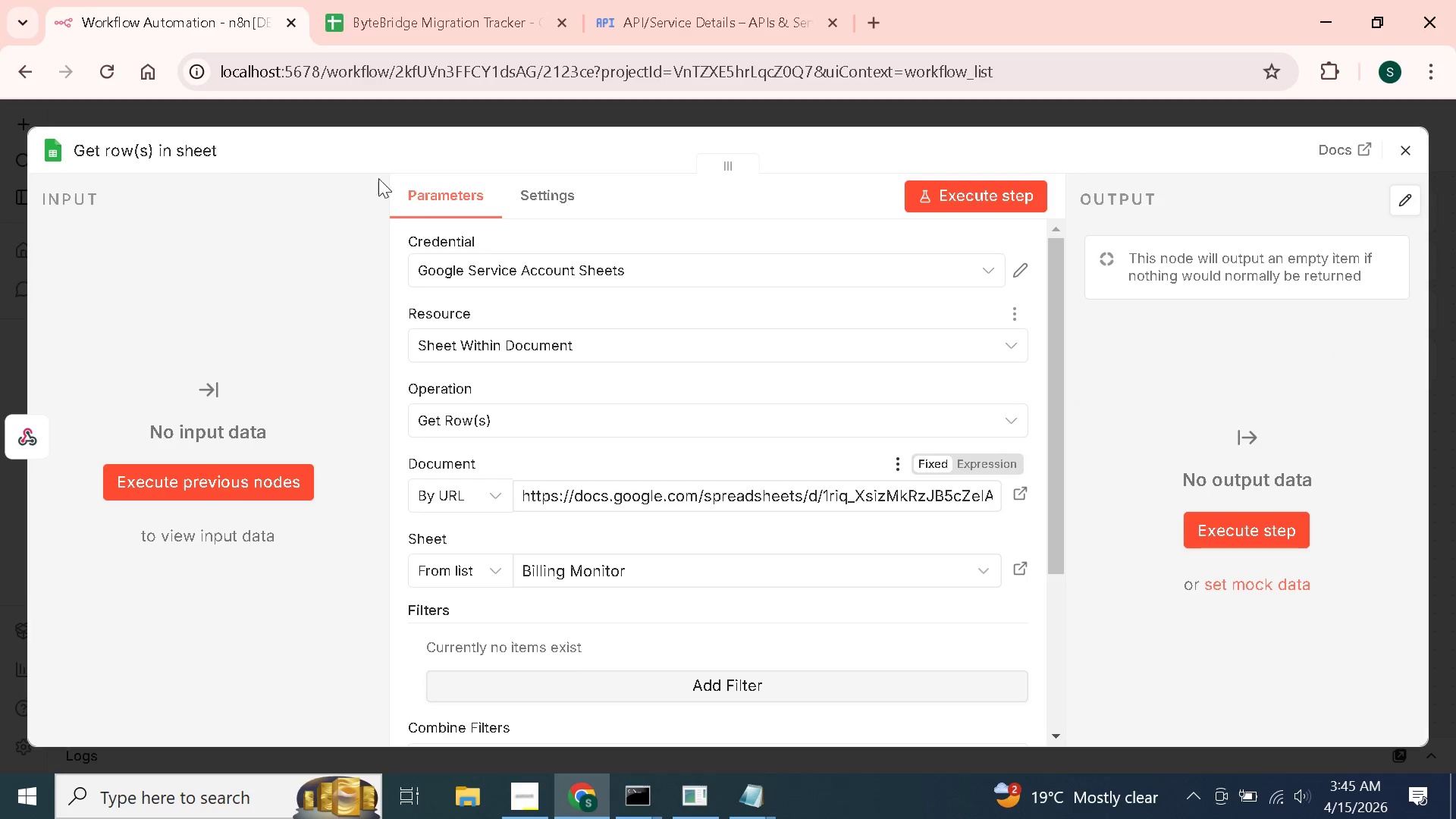 
left_click([159, 155])
 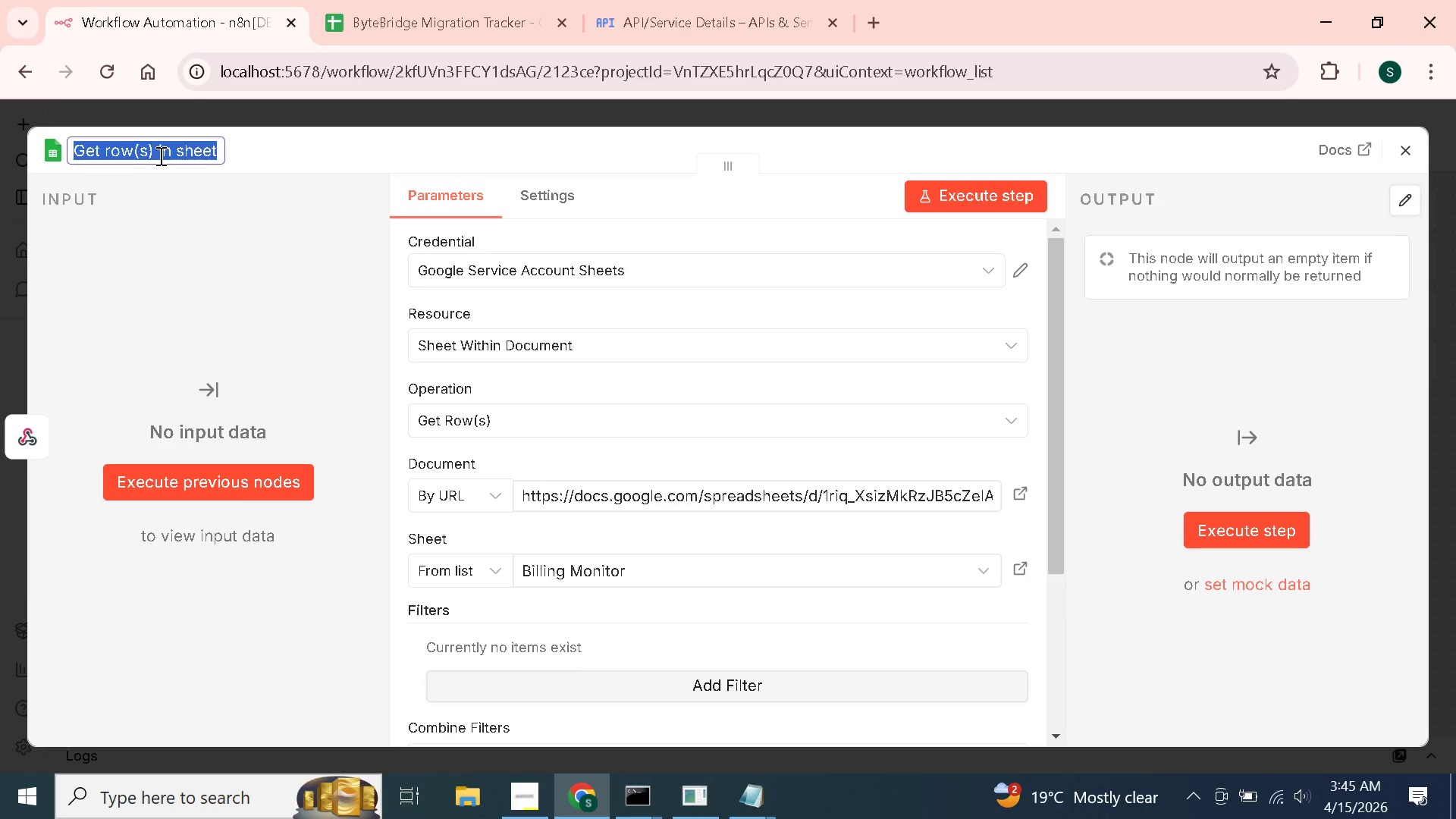 
type(Read Billing Monitor)
 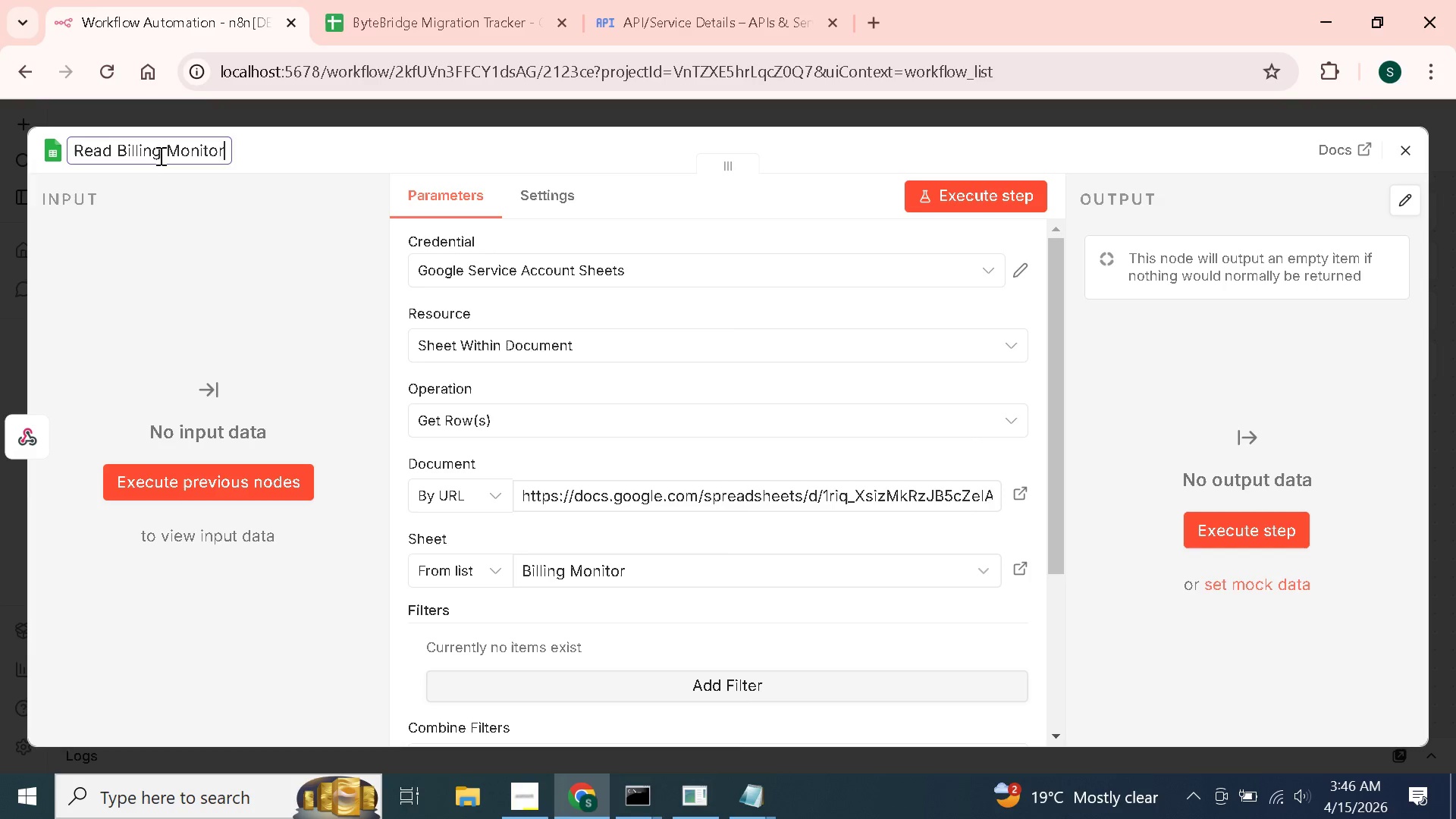 
left_click([1410, 151])
 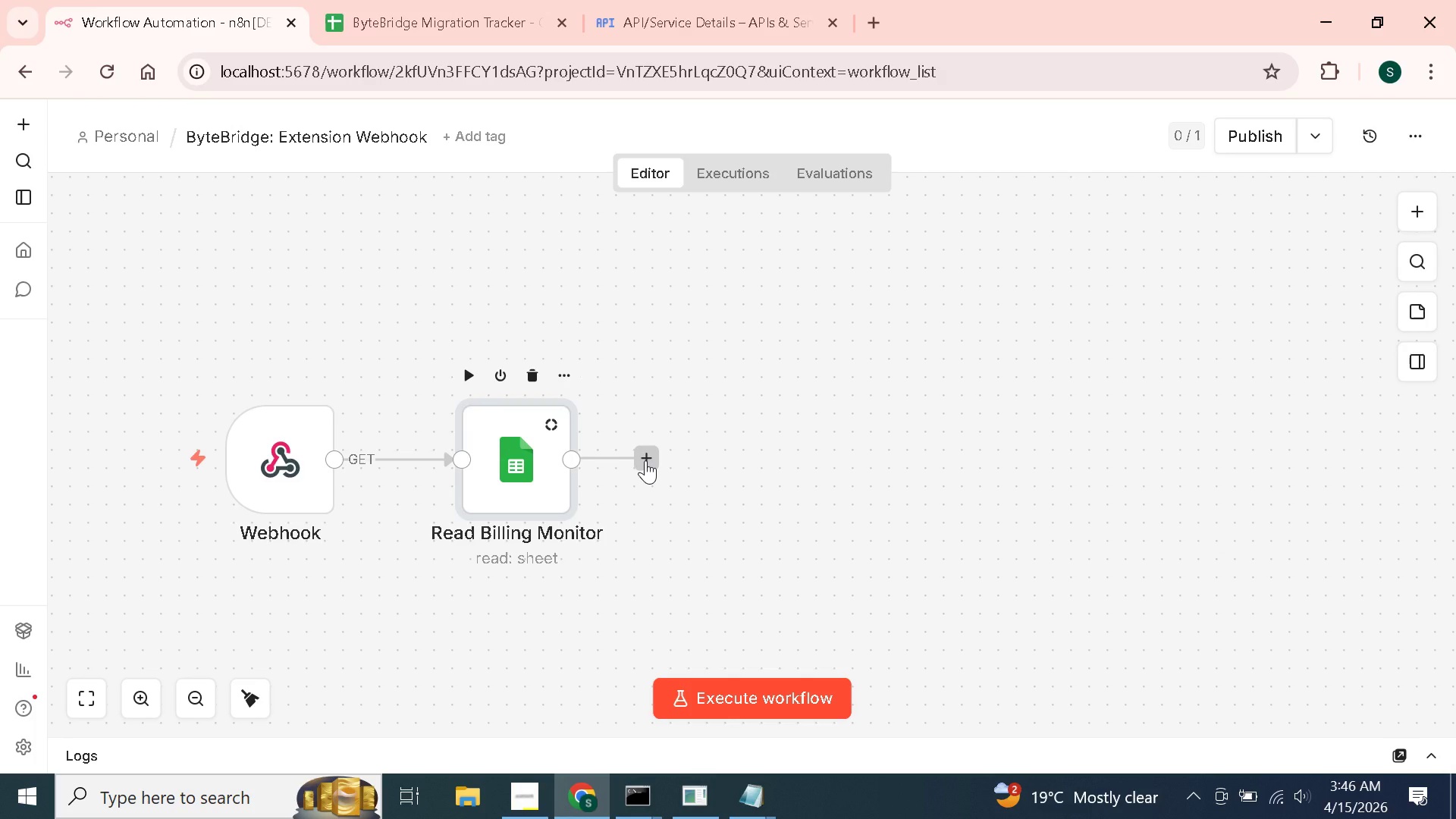 
wait(31.47)
 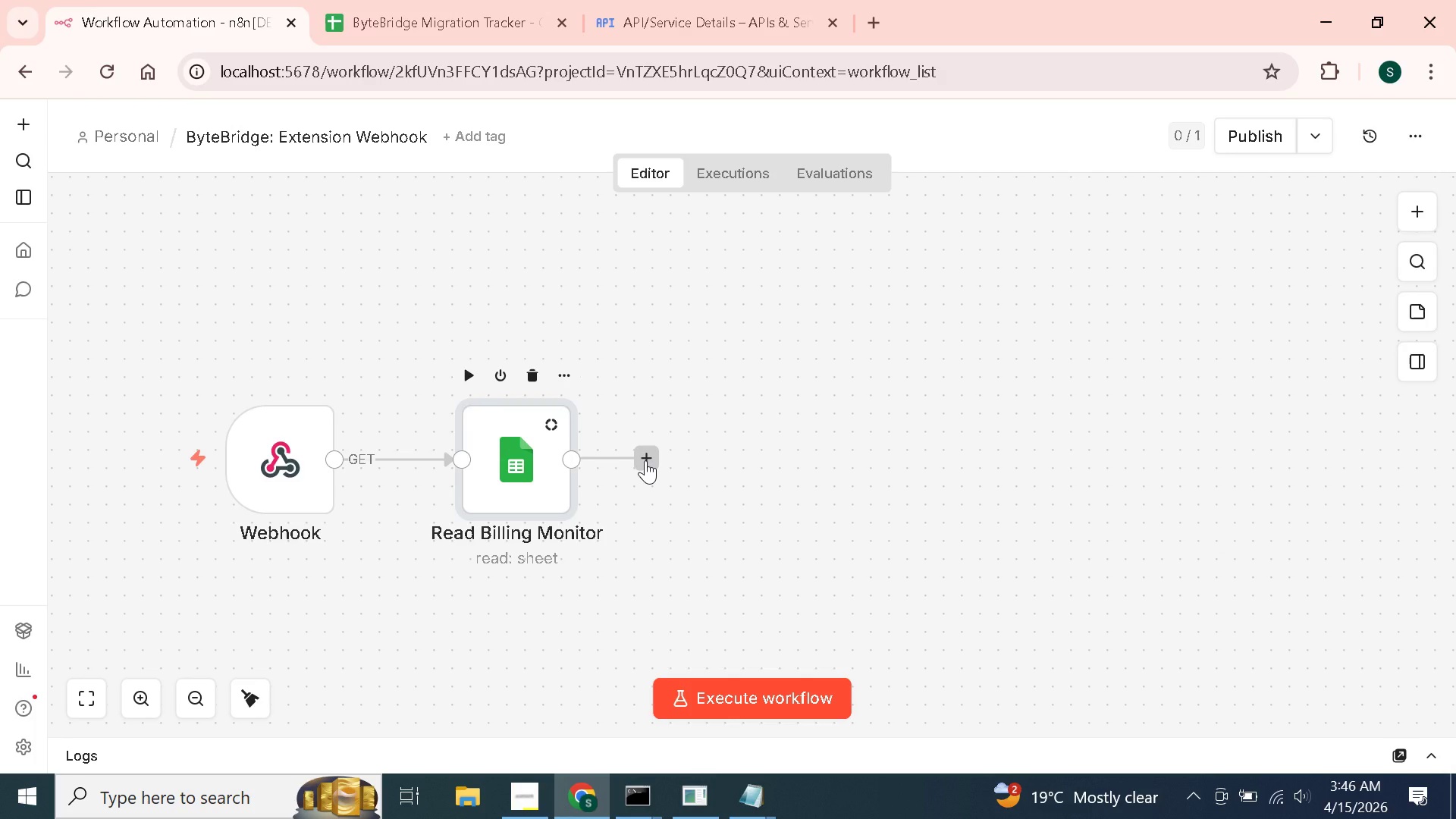 
left_click([645, 460])
 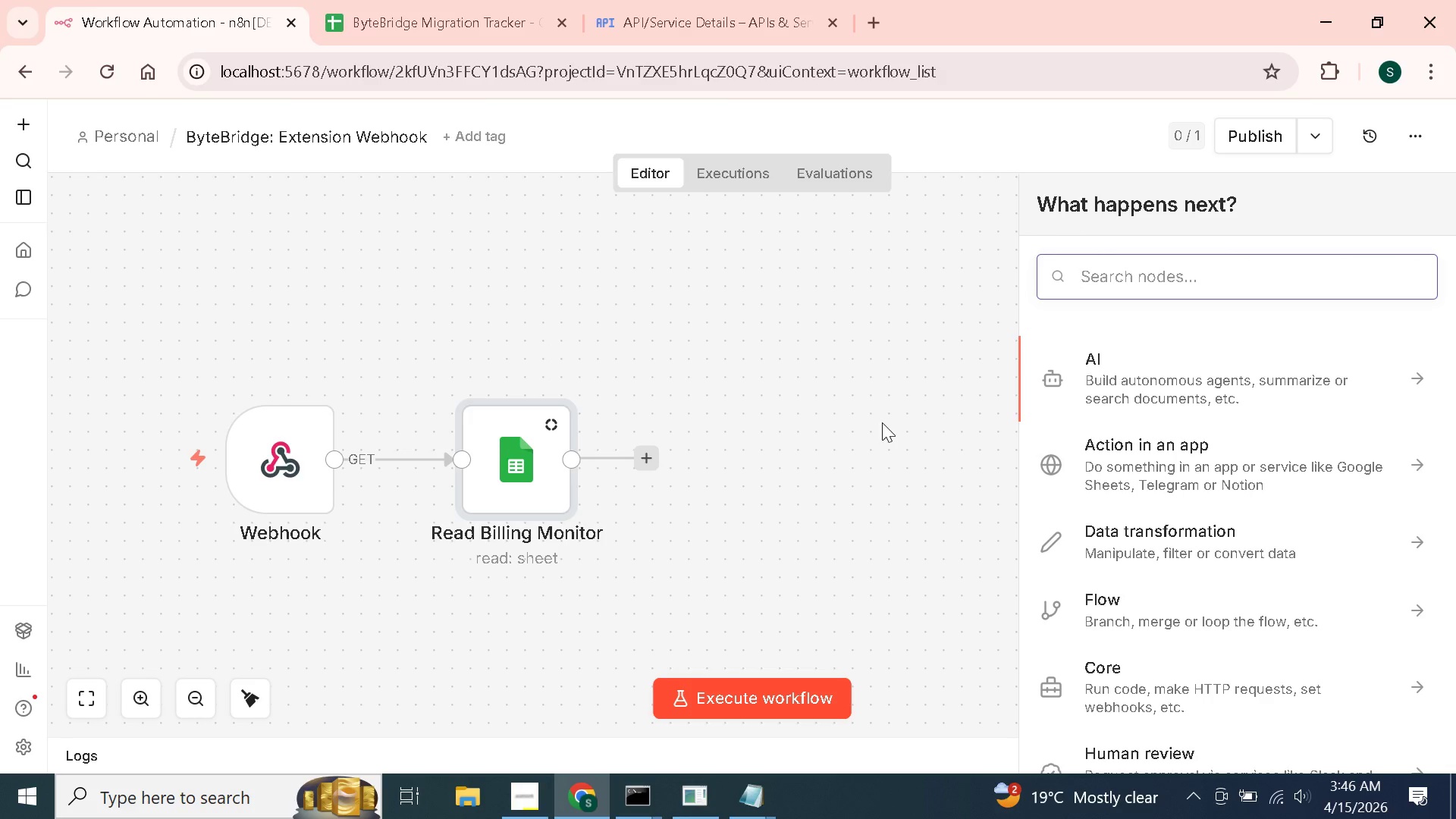 
type(cd)
key(Backspace)
type(ode)
 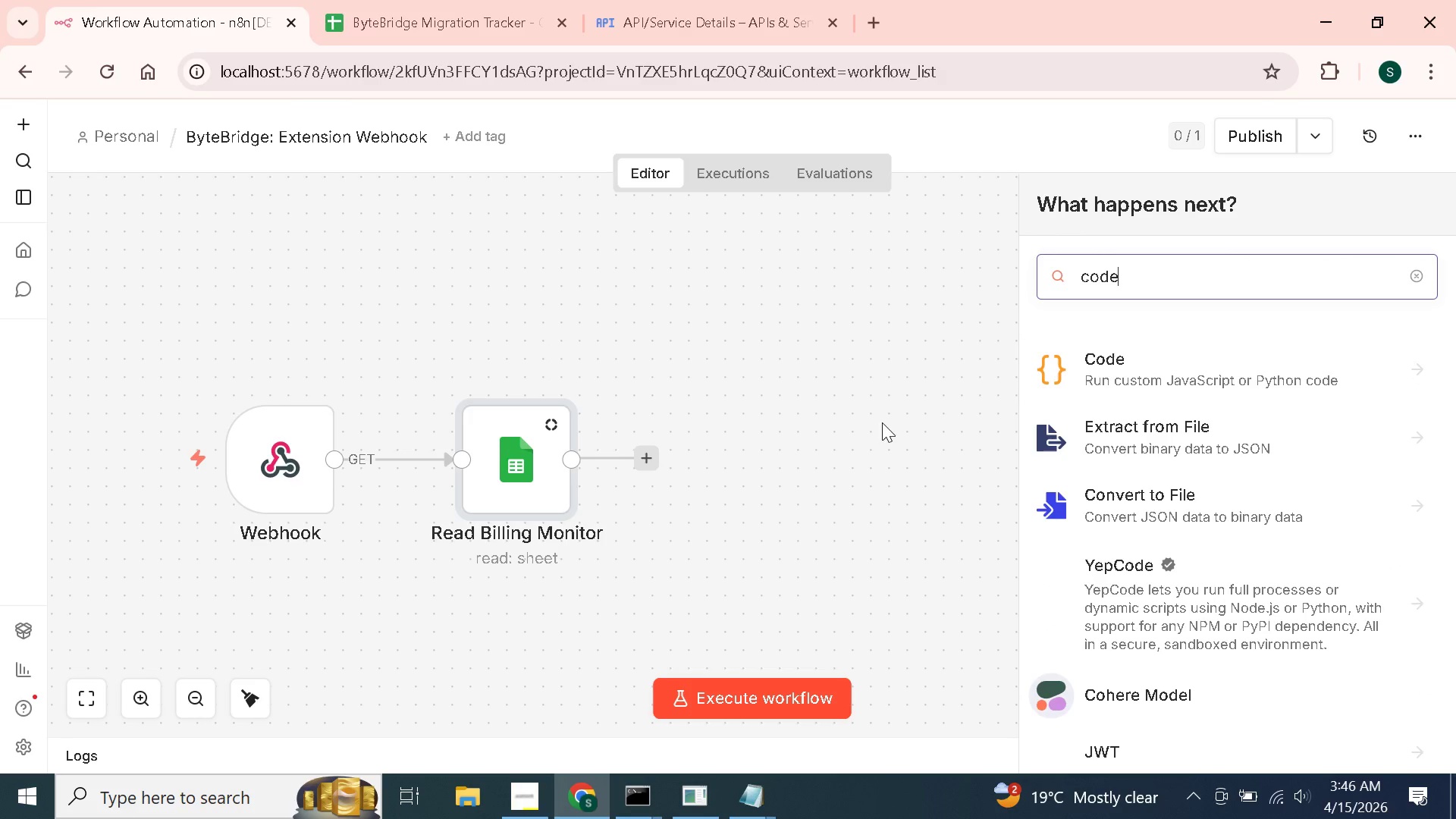 
key(Enter)
 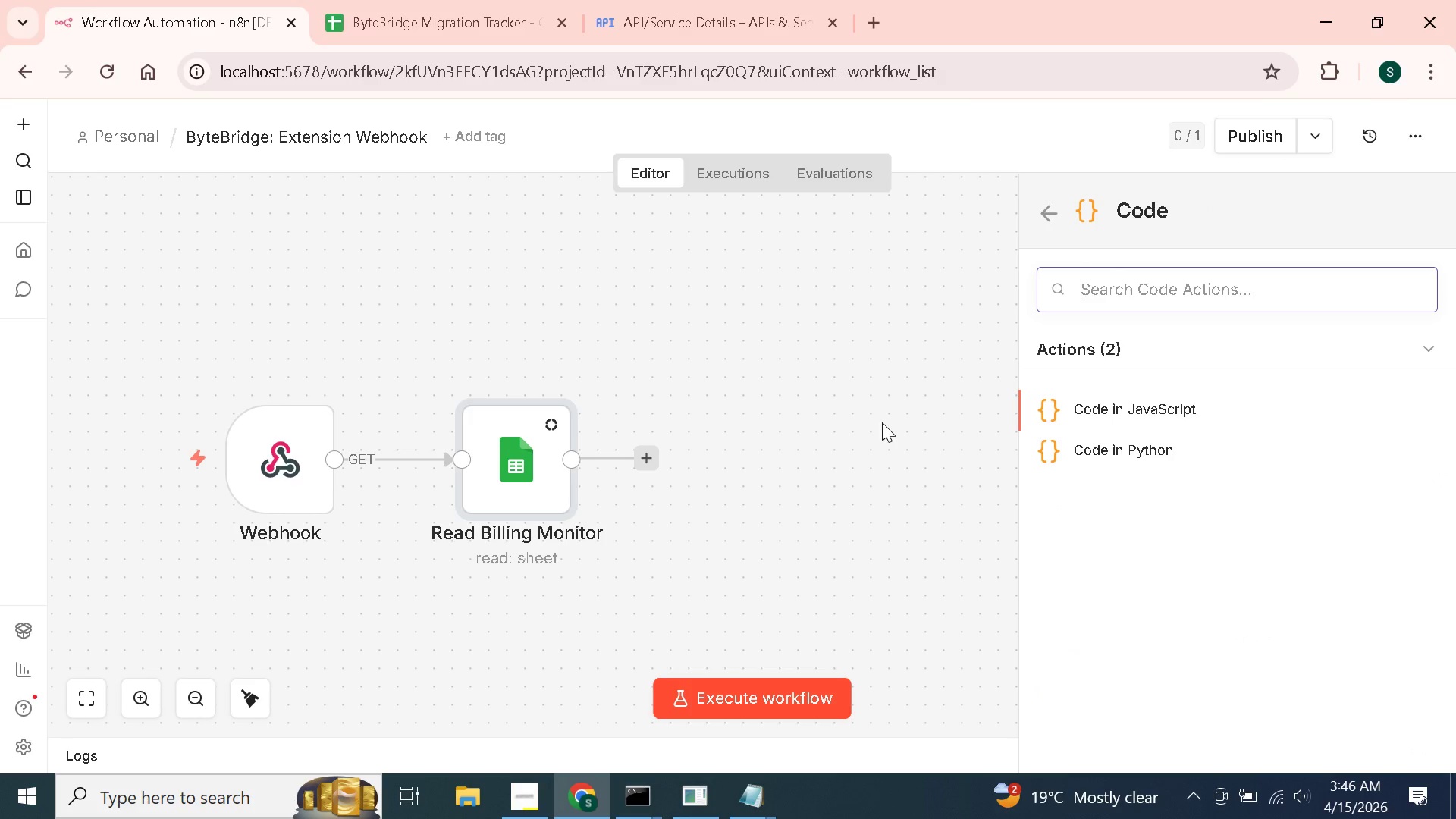 
key(Enter)
 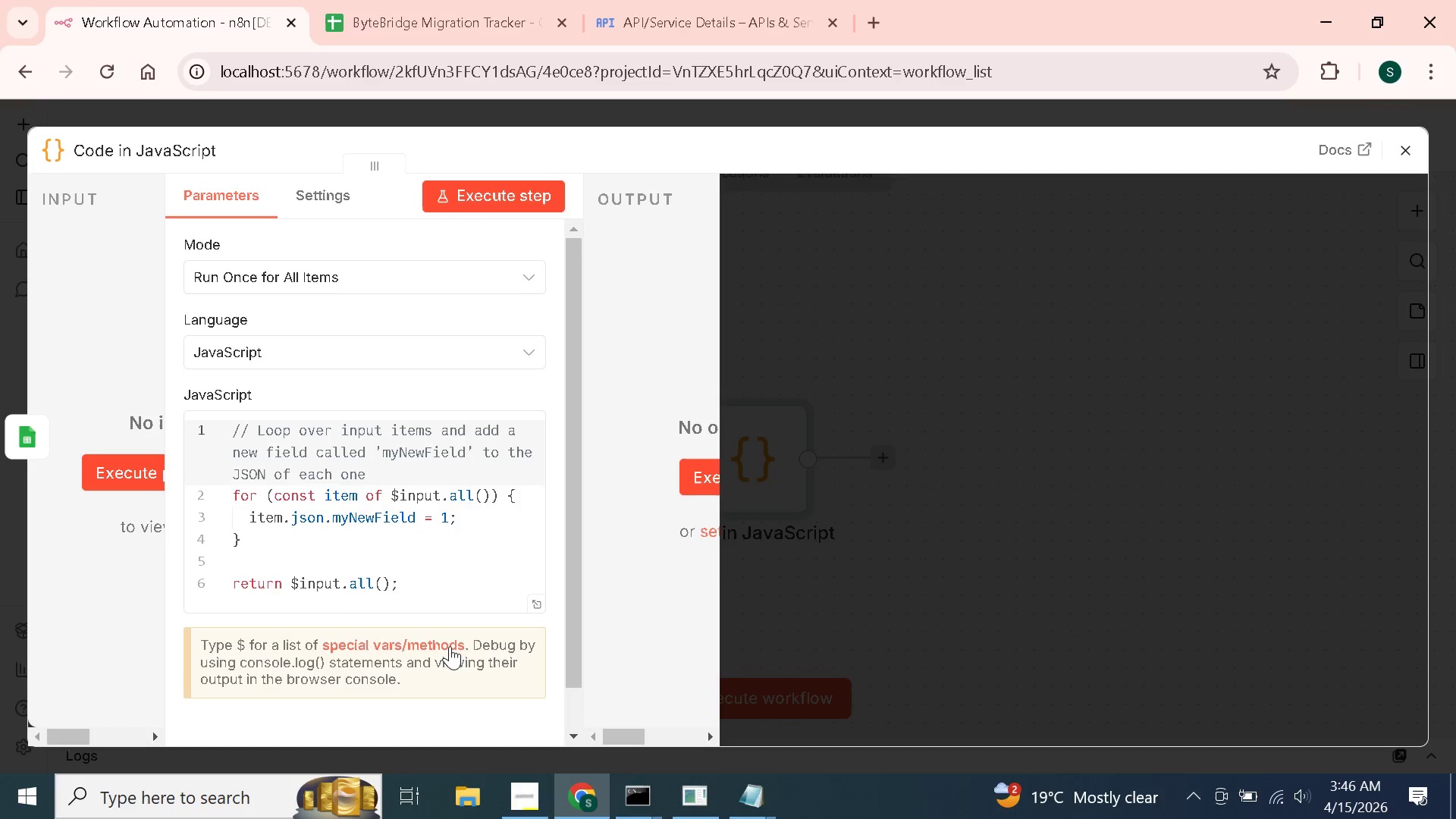 
left_click([535, 599])
 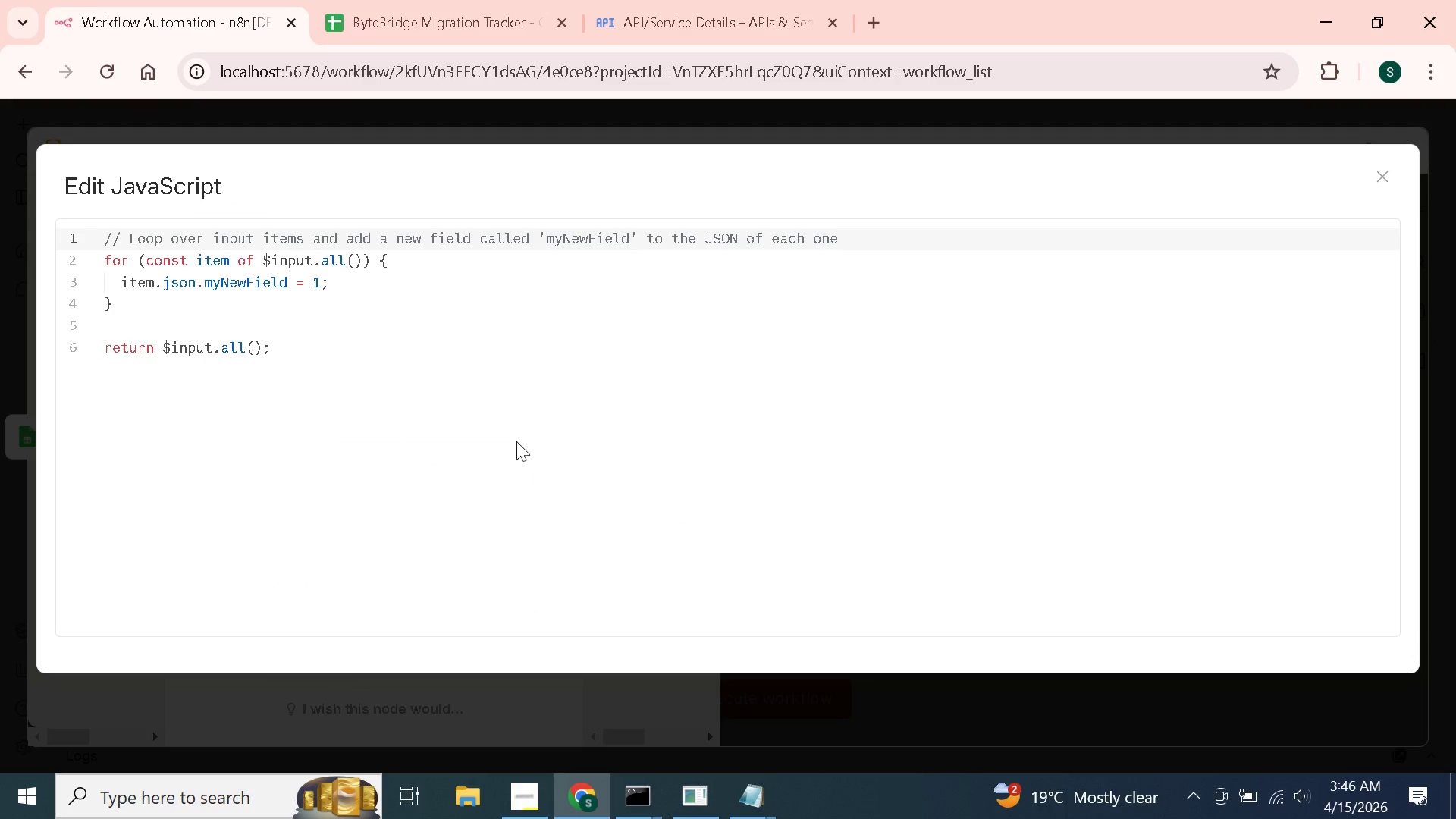 
left_click([513, 440])
 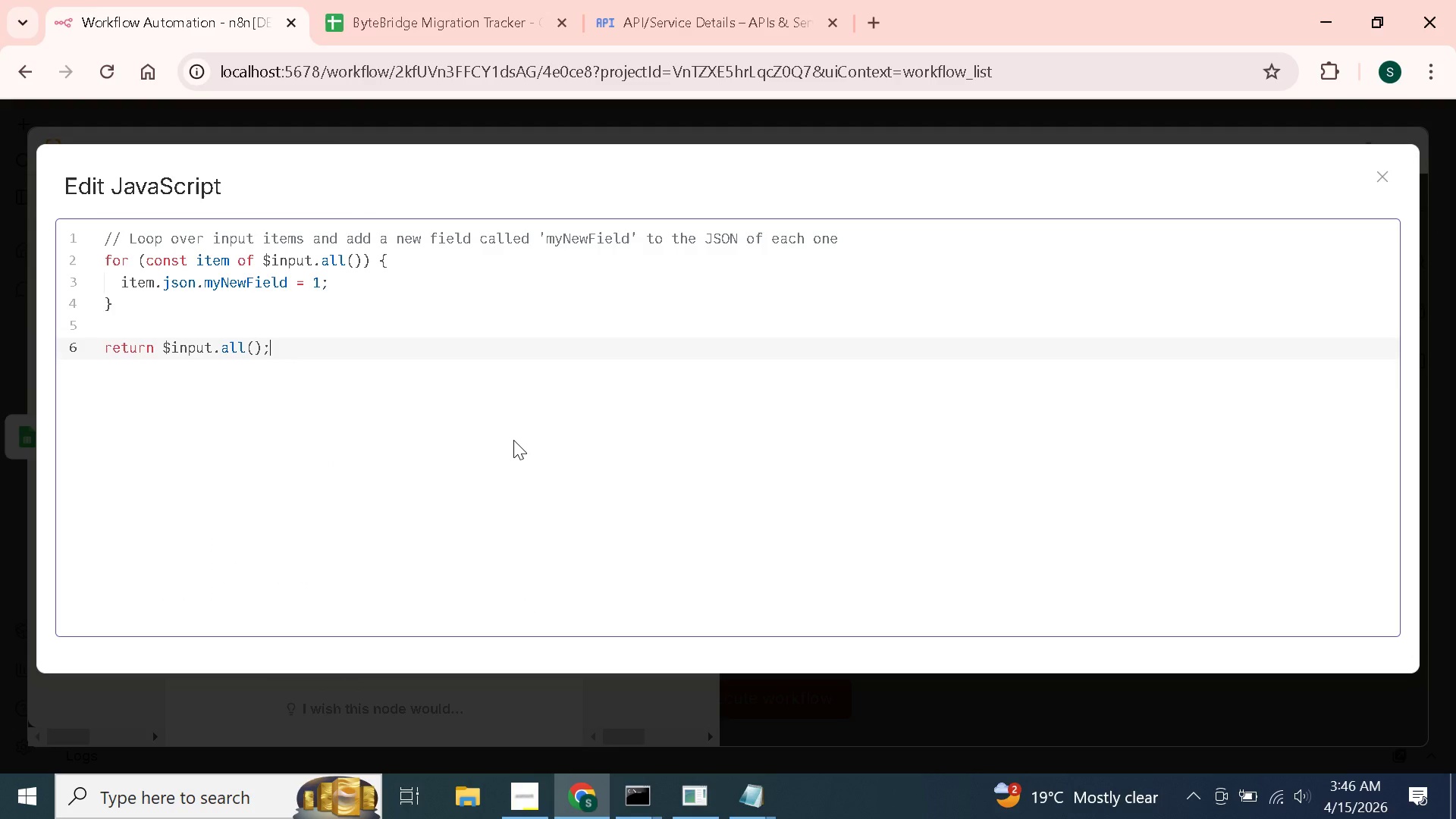 
key(Control+A)
 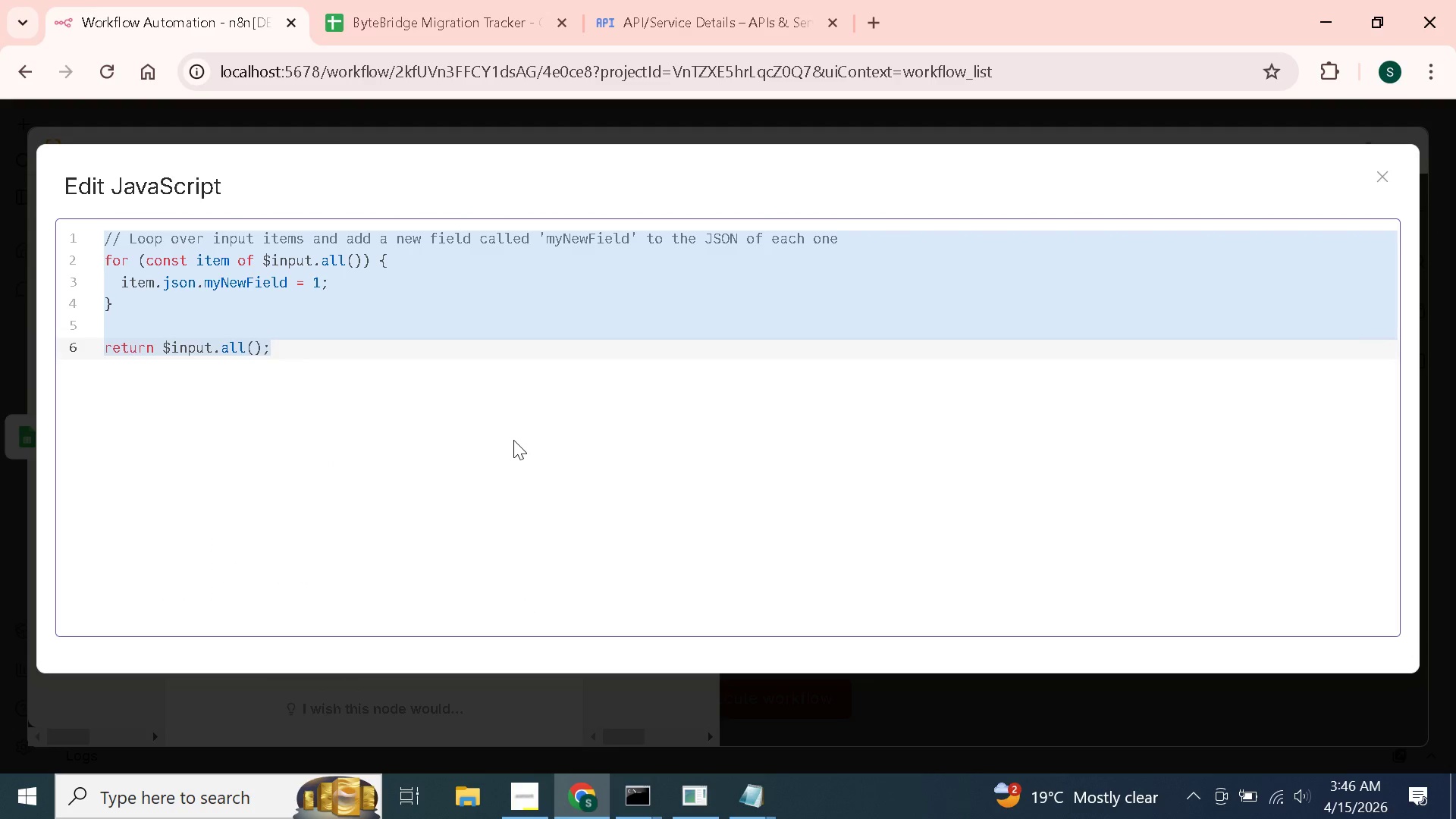 
type(cost projectId = $('Webhhook)
 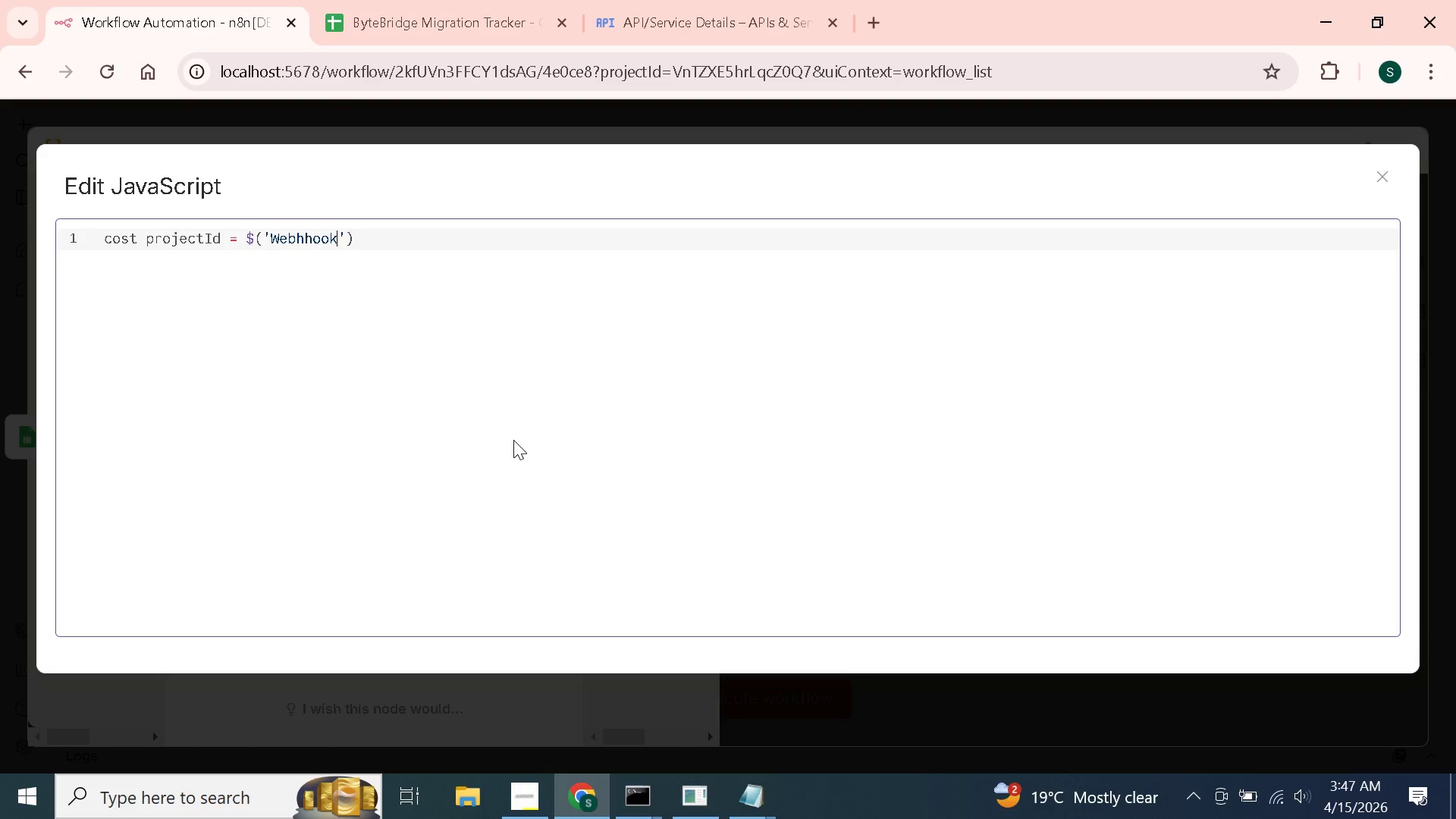 
key(ArrowRight)
 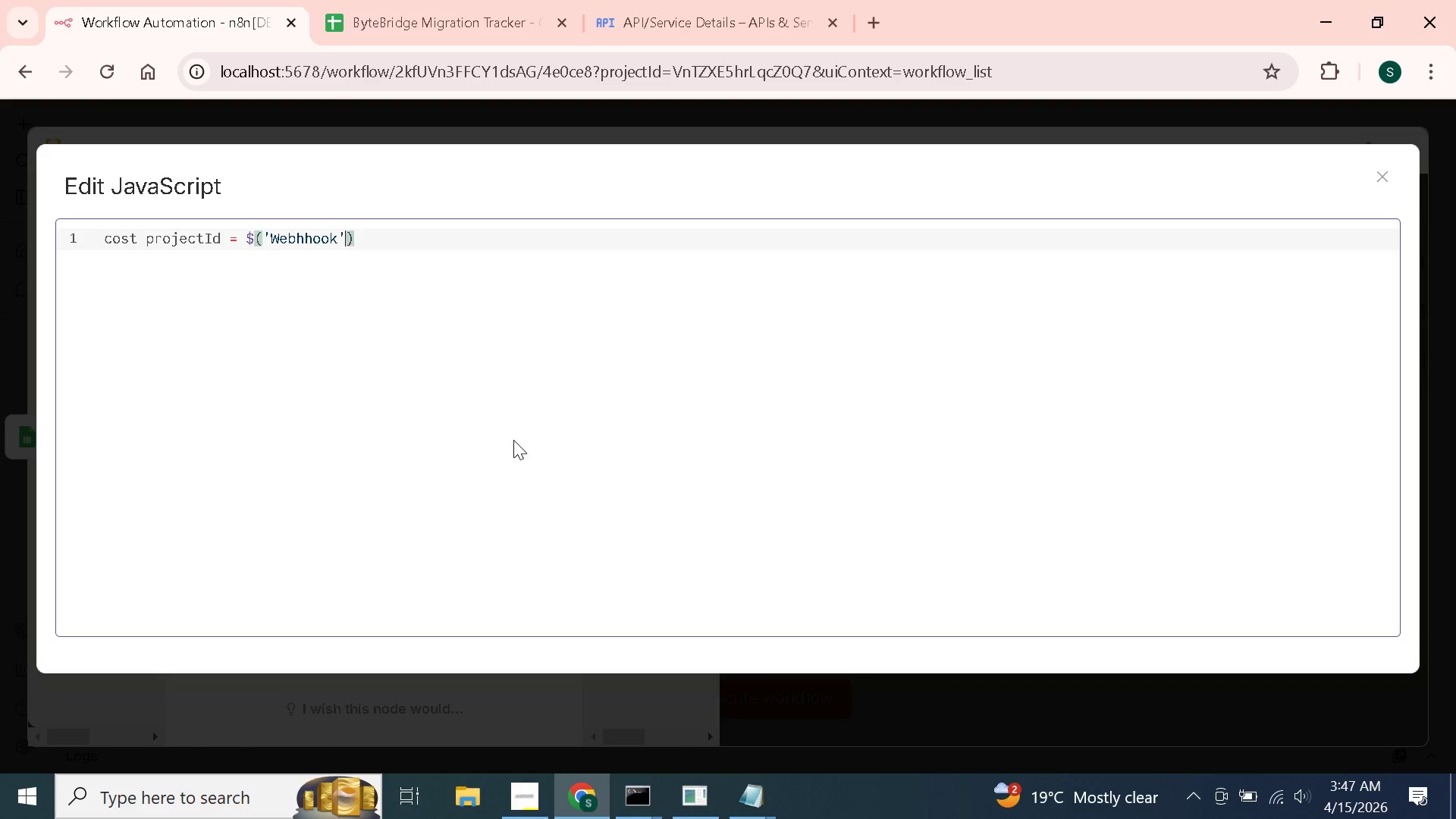 
key(ArrowRight)
 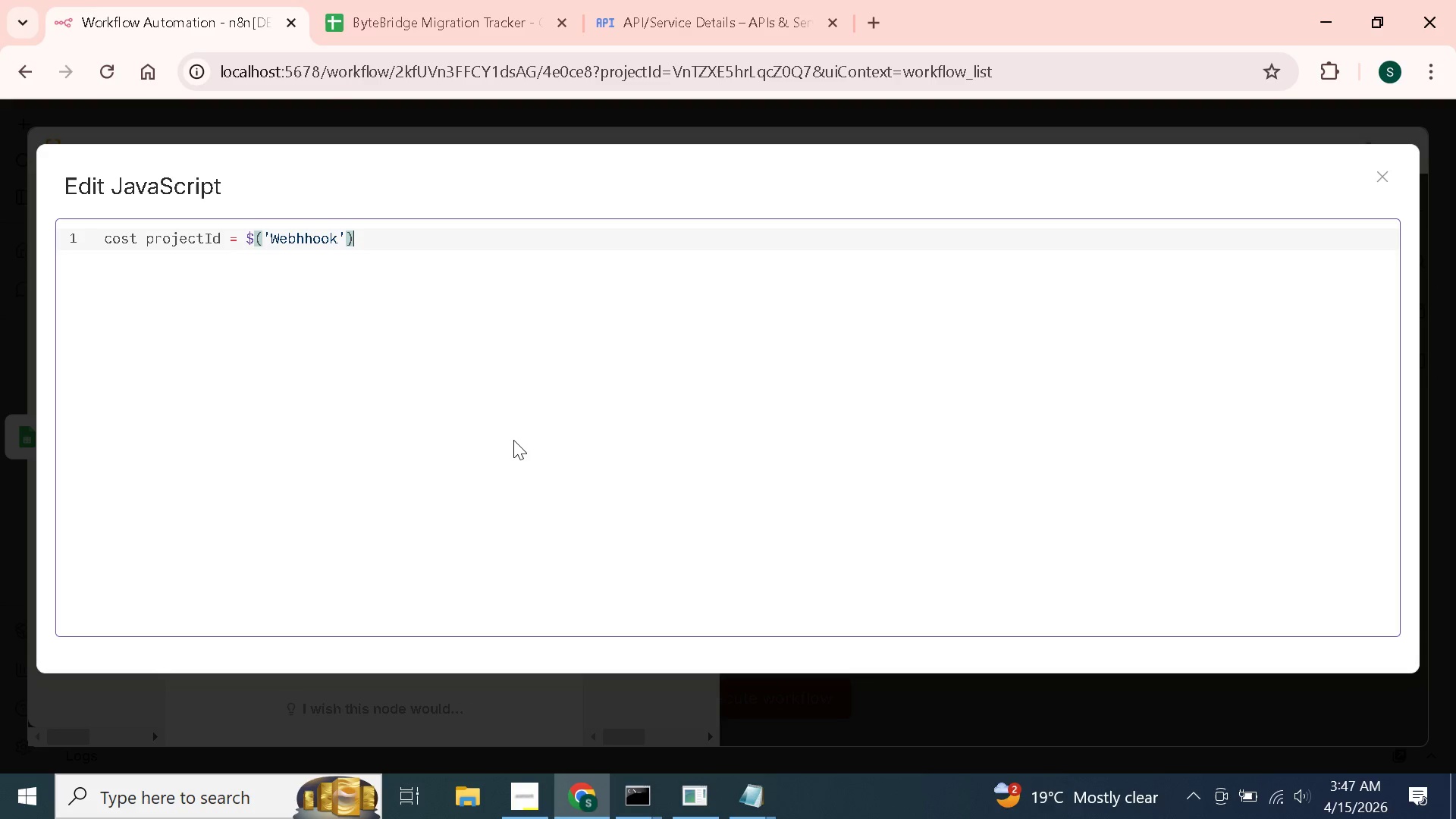 
type(.first()
 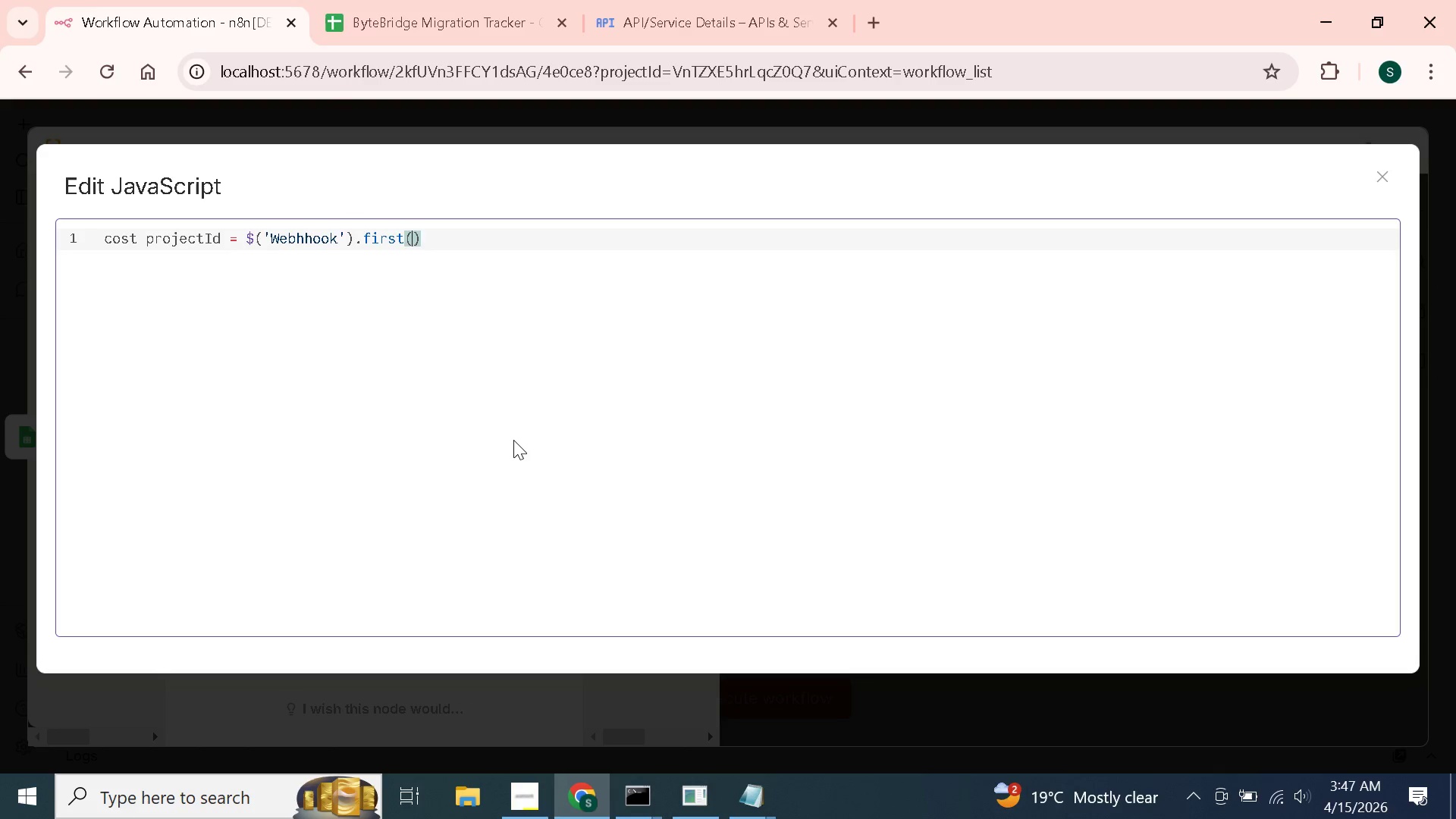 
key(ArrowRight)
 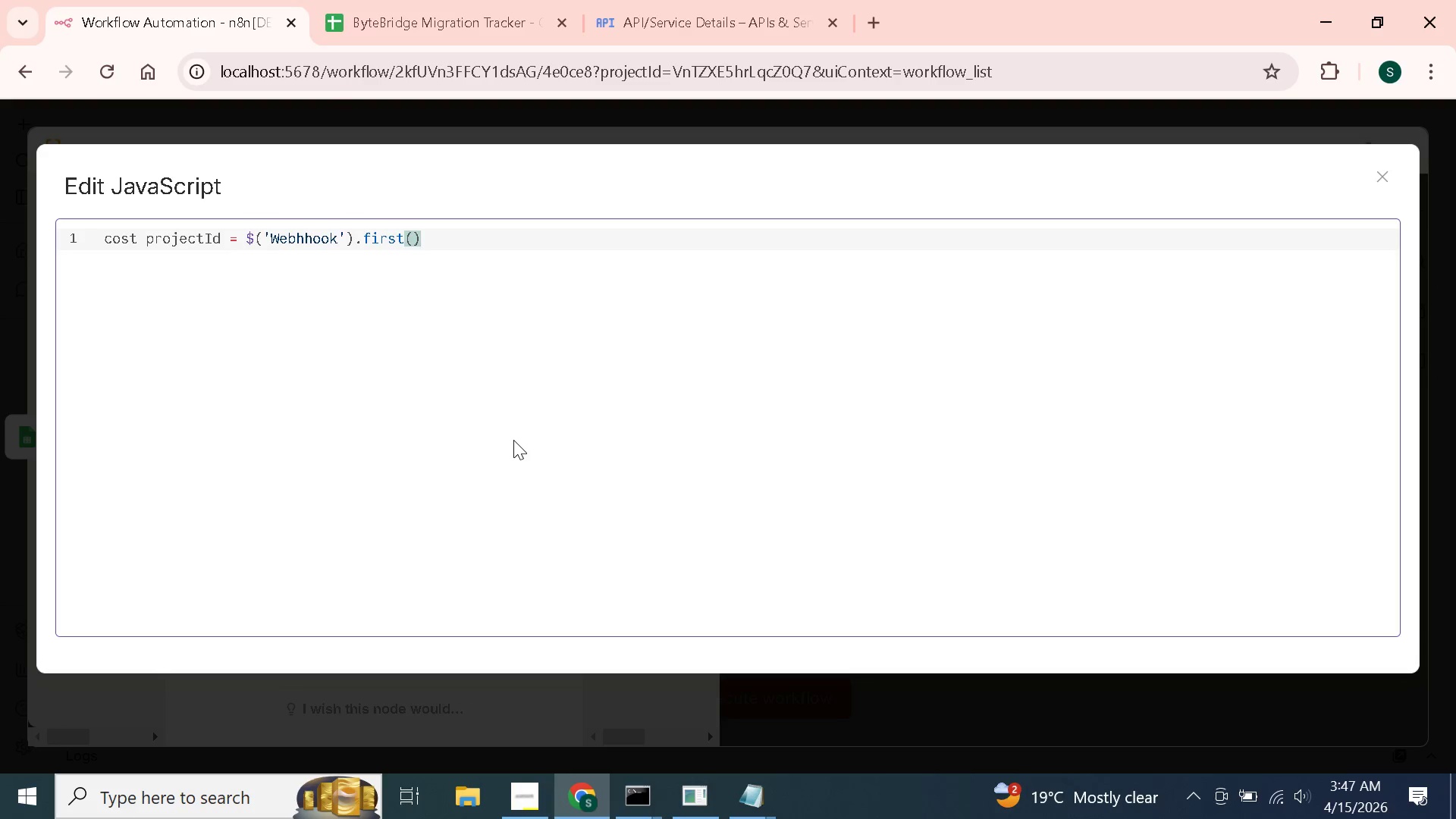 
type(.json.query)
 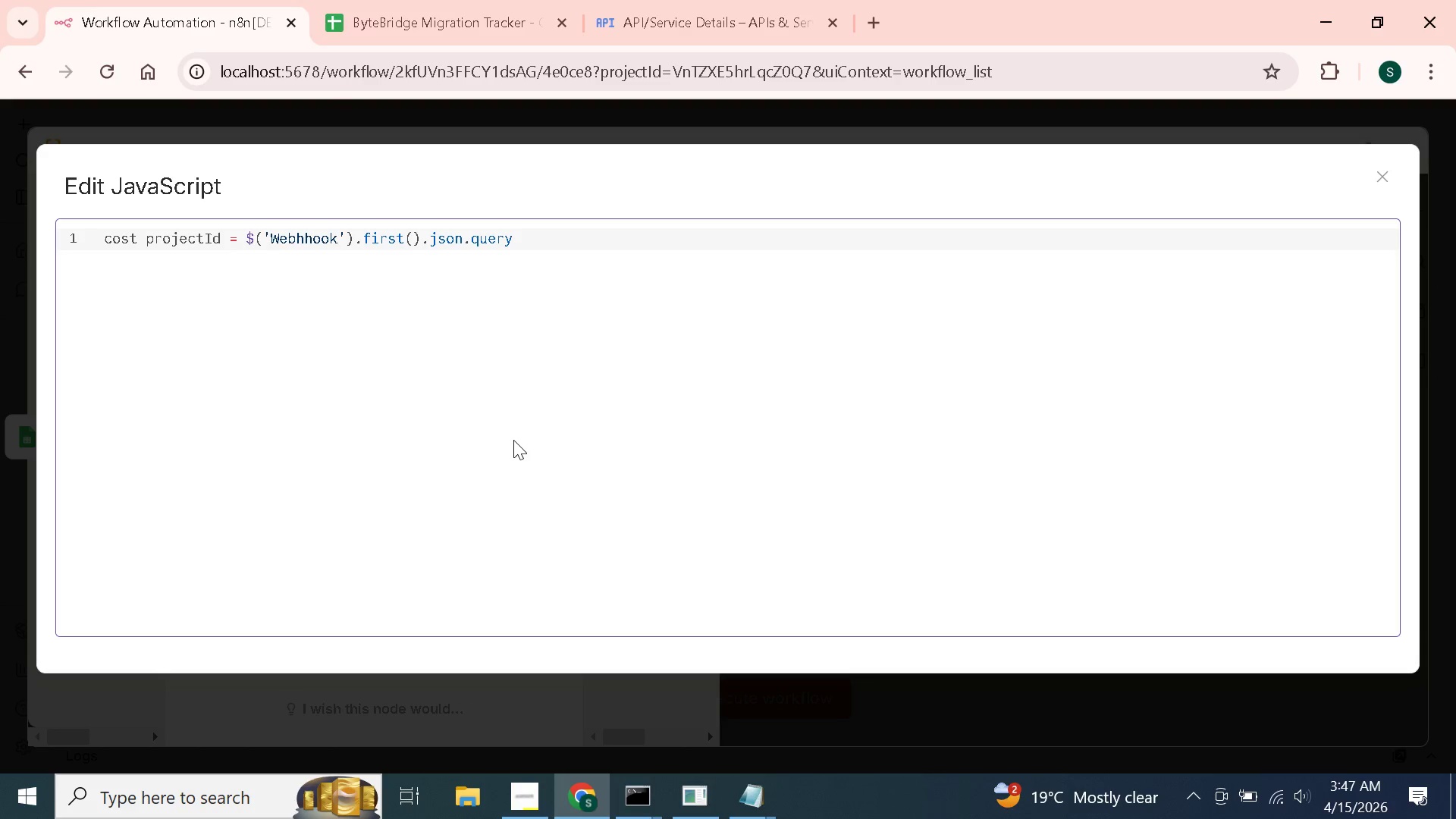 
type(.projectId;)
 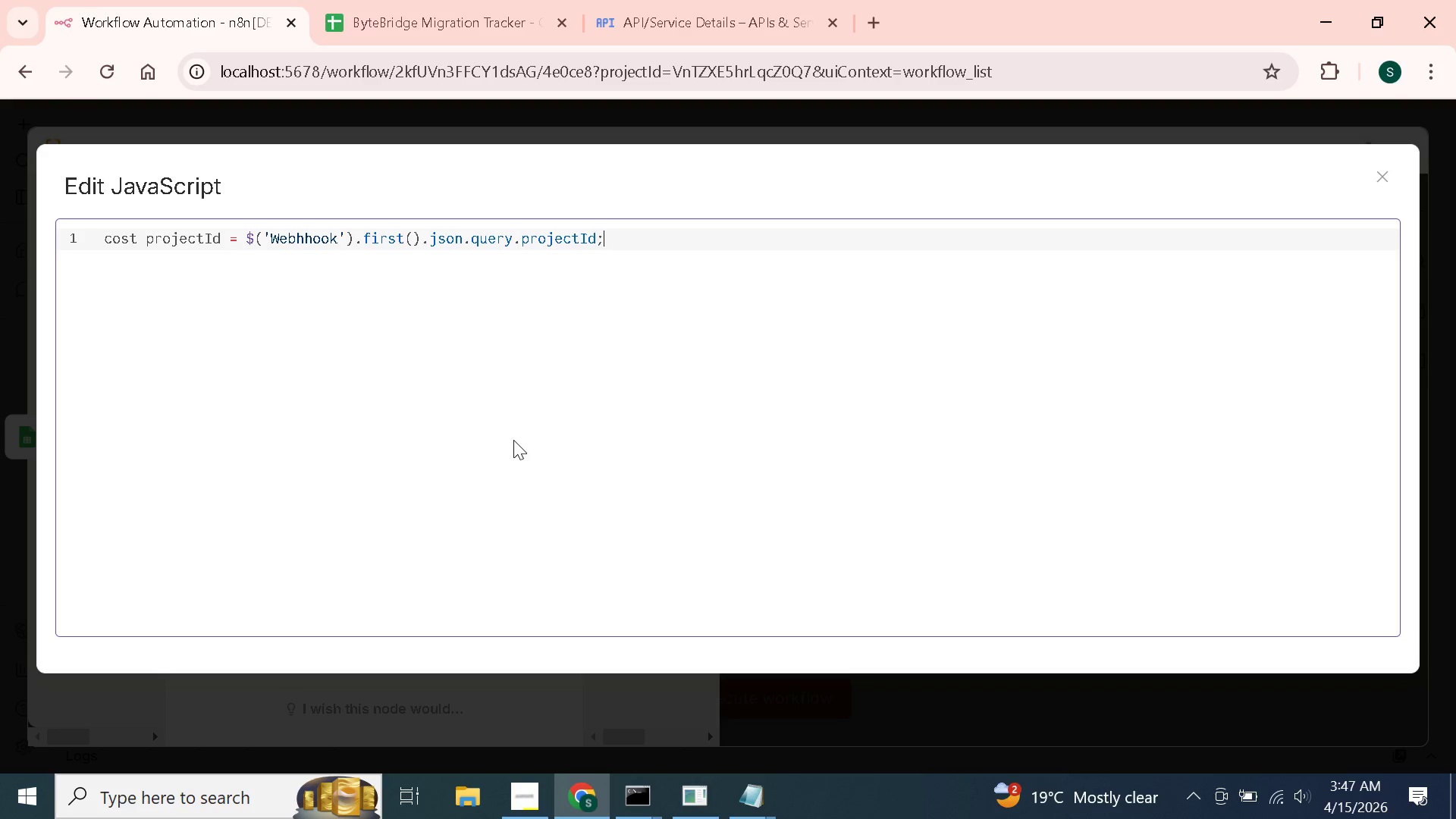 
key(Enter)
 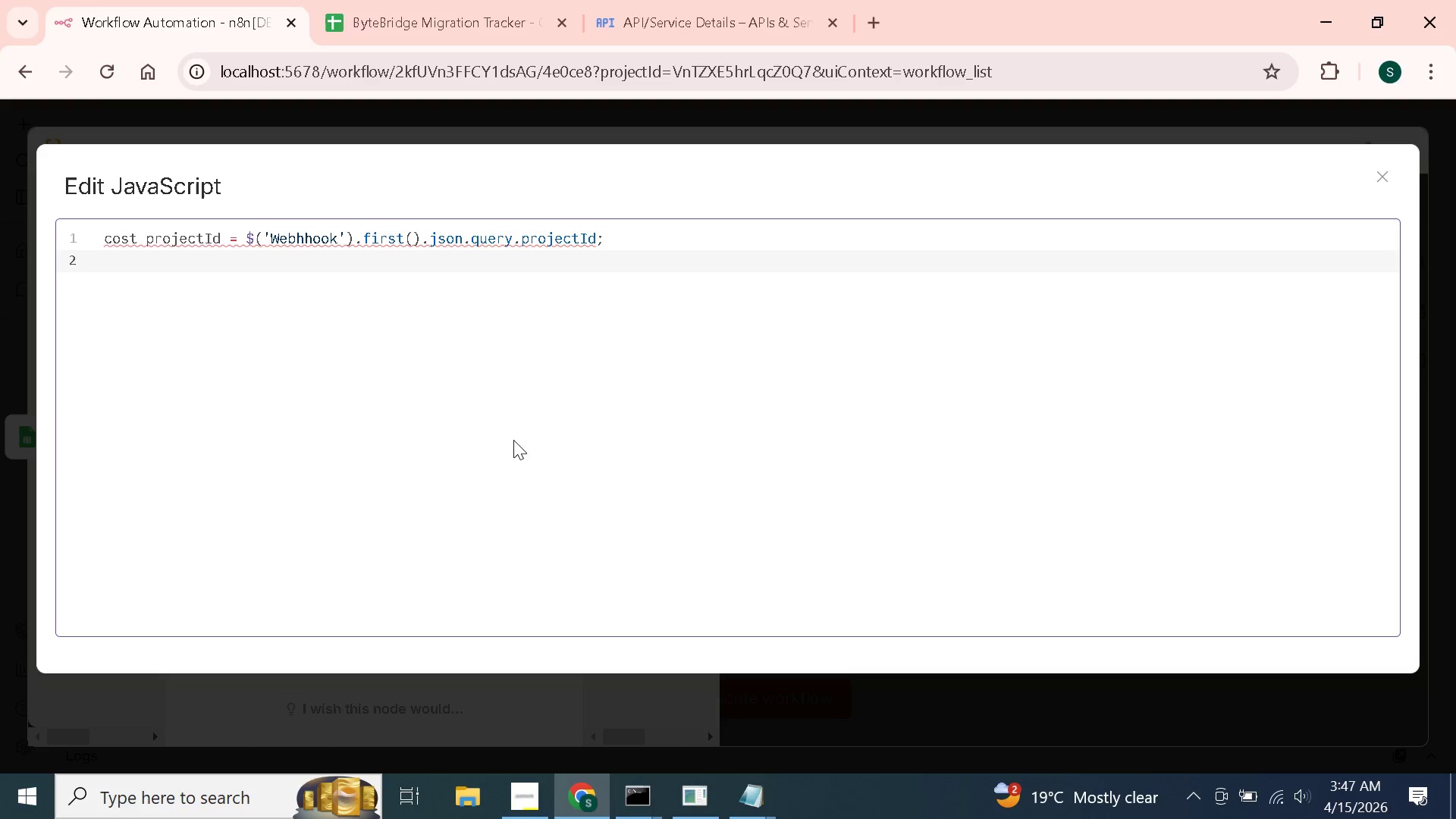 
type(const rows = $input.all()
 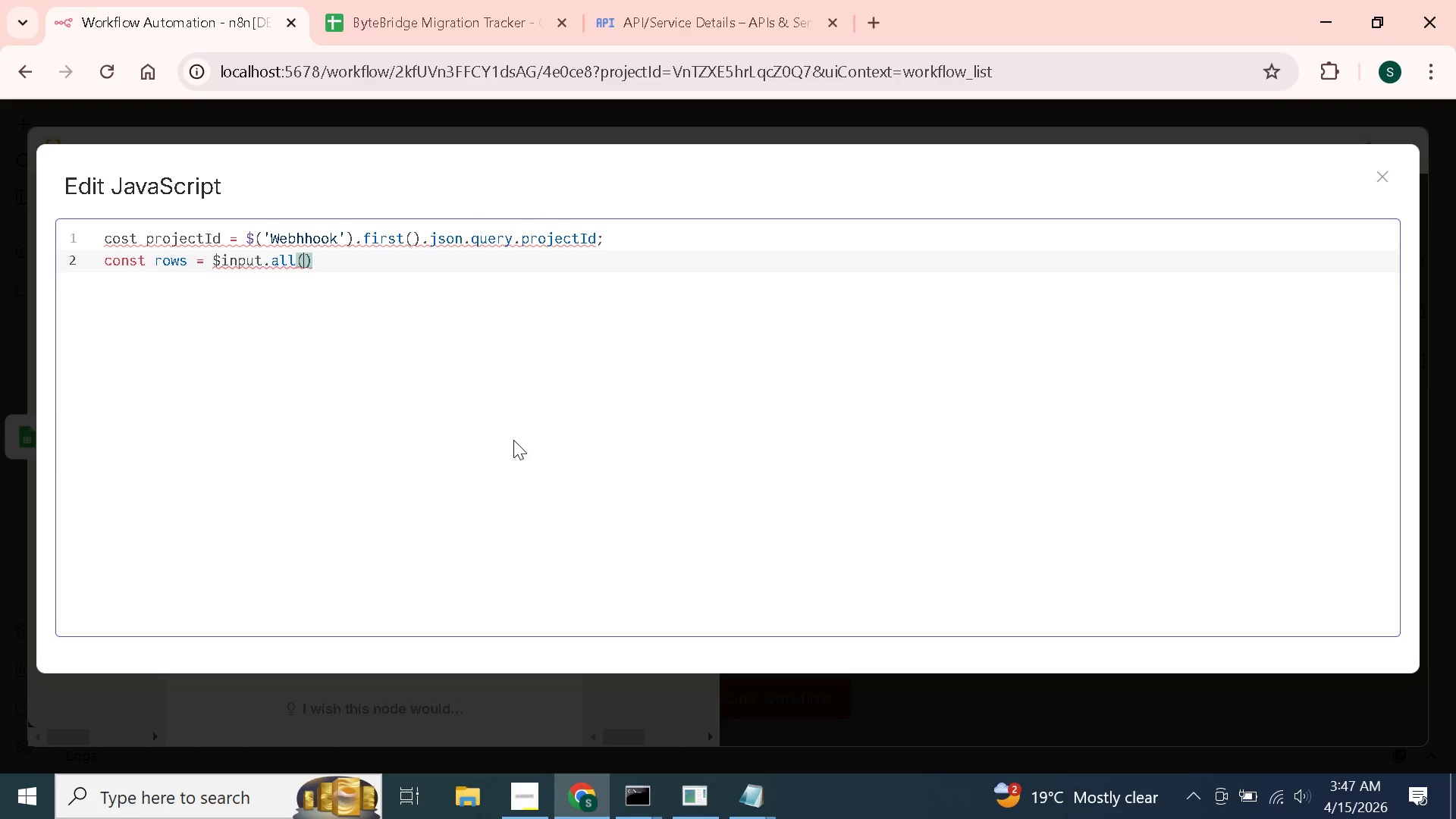 
key(ArrowRight)
 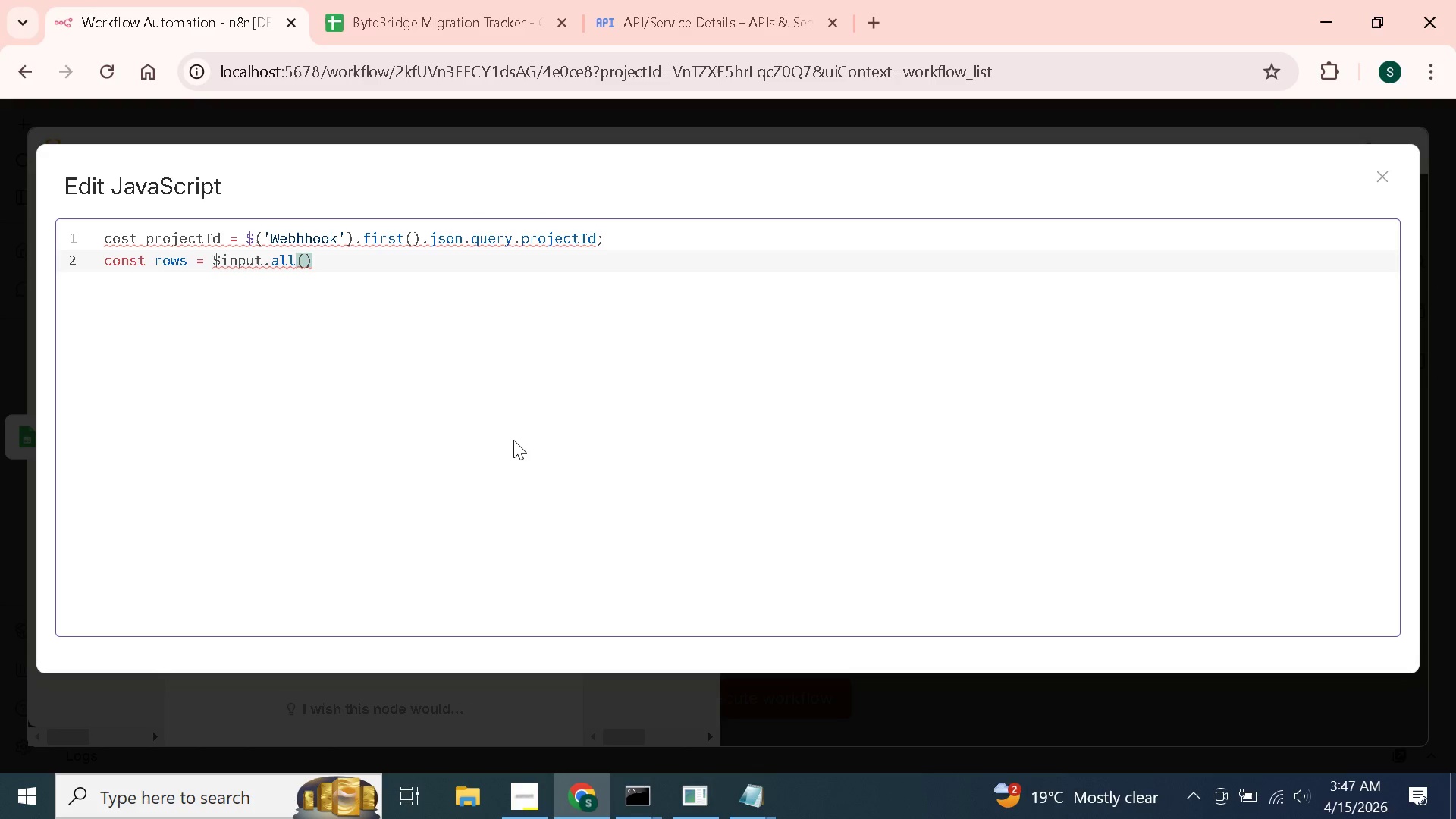 
key(Semicolon)
 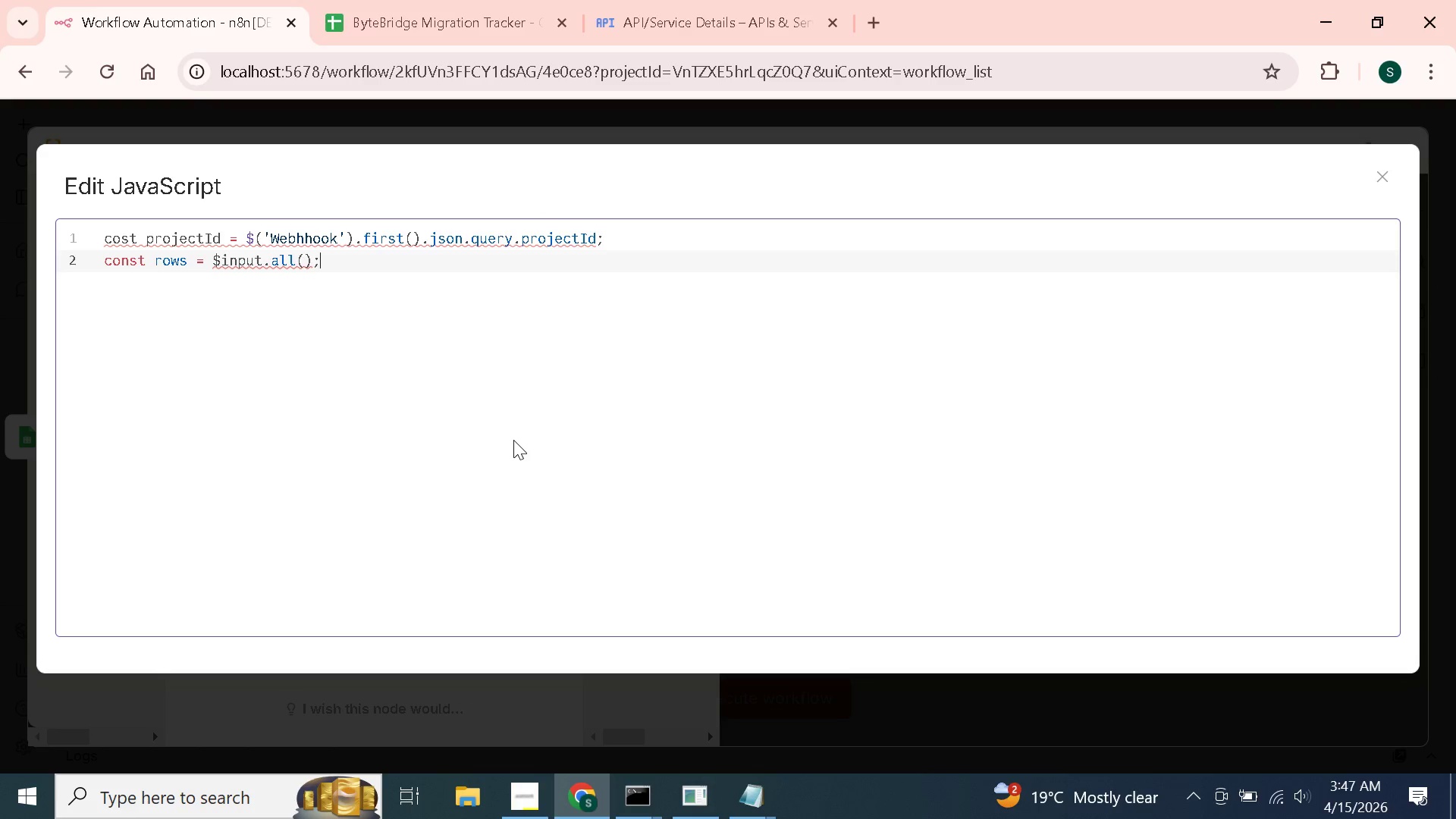 
key(Enter)
 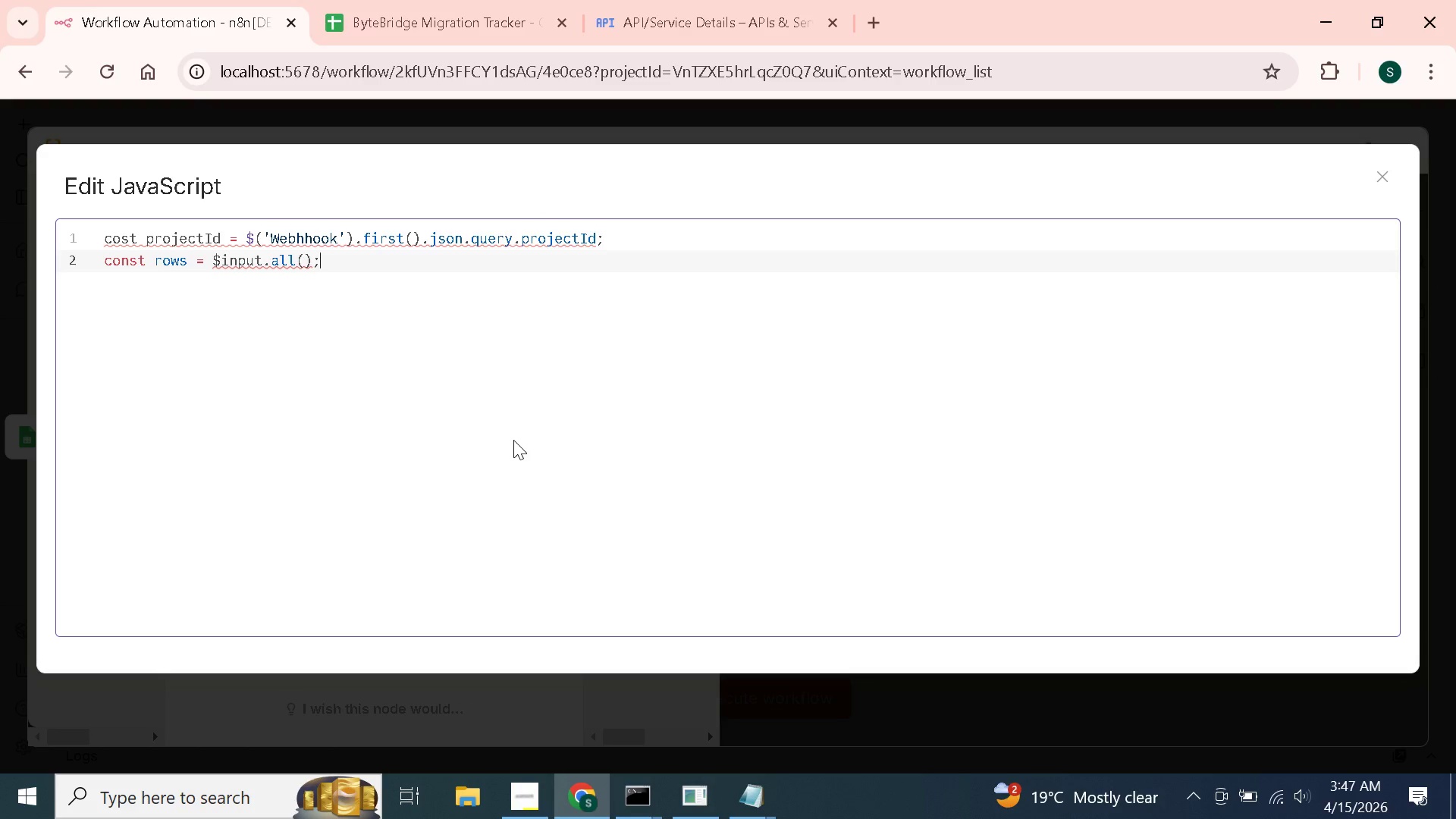 
key(Enter)
 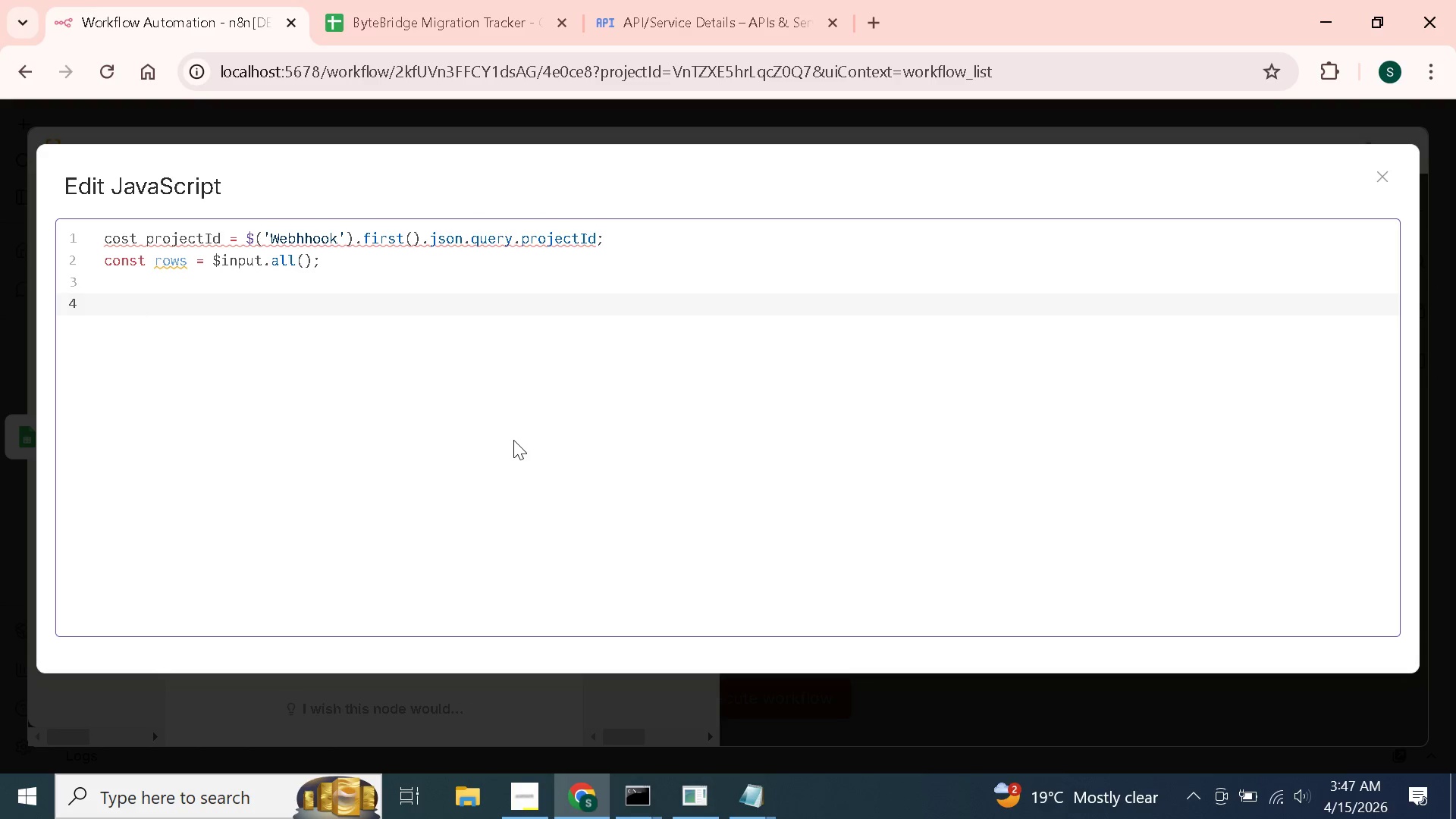 
type(const match = rowsfinw)
 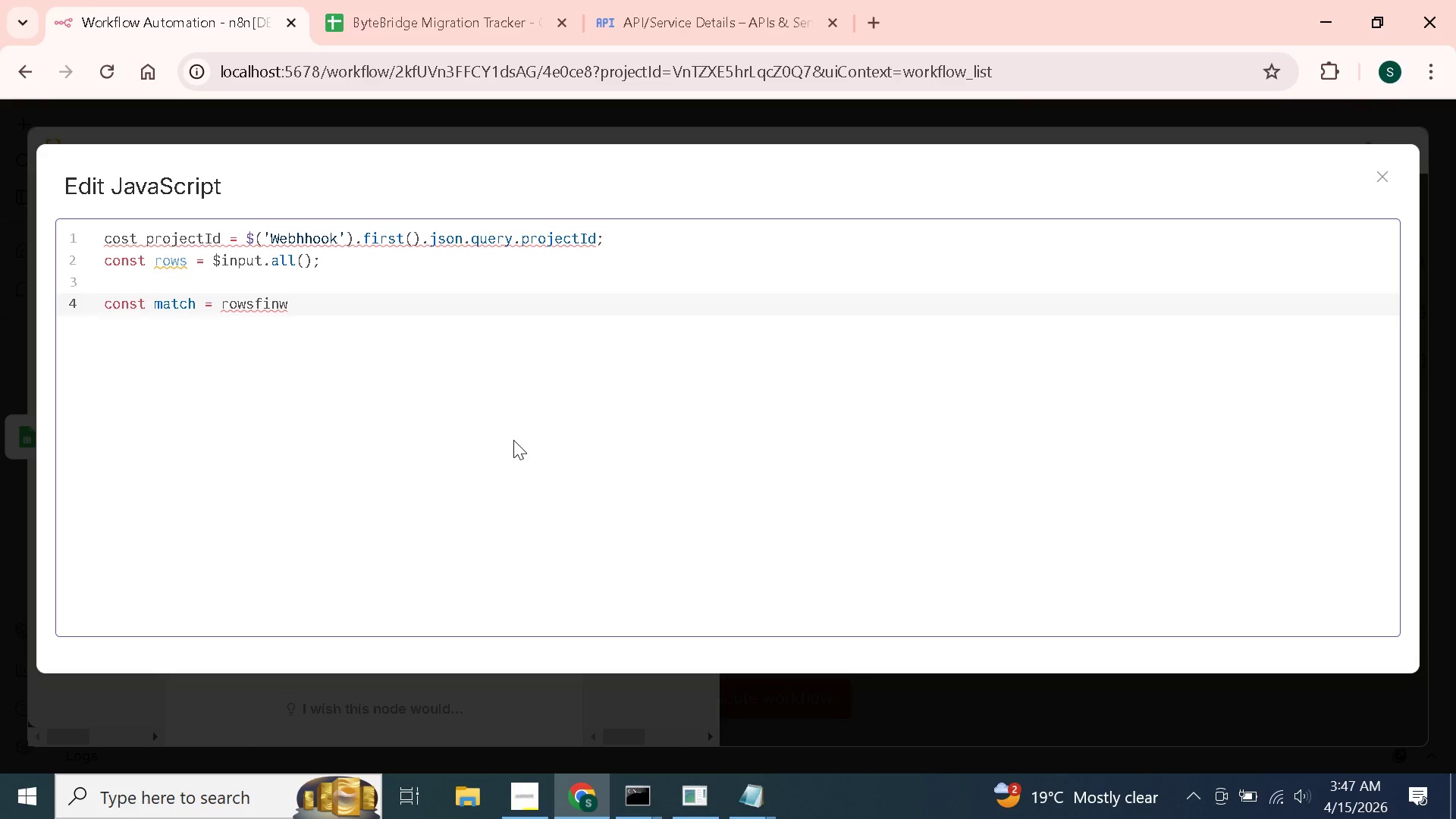 
key(ArrowLeft)
 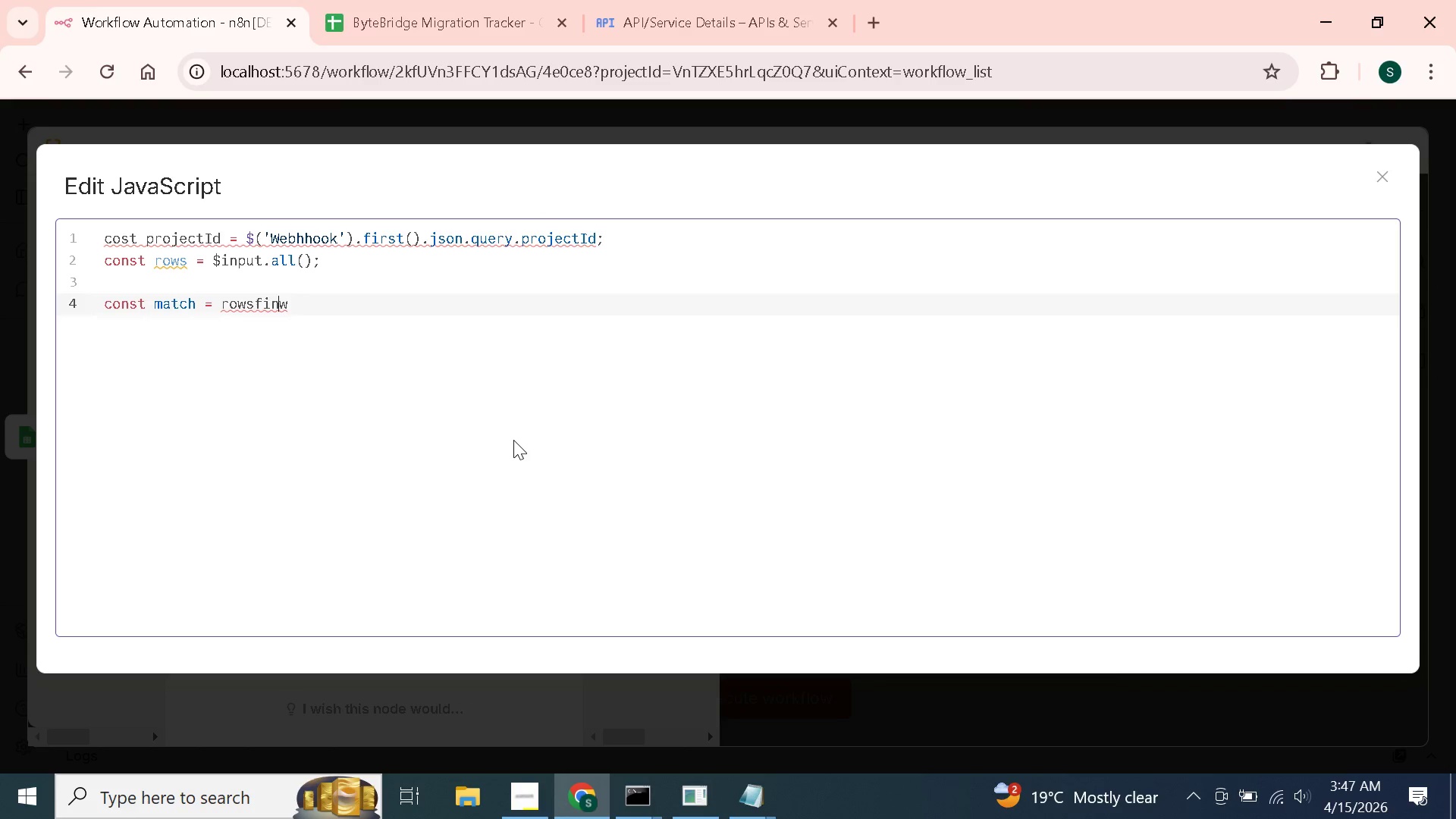 
key(ArrowLeft)
 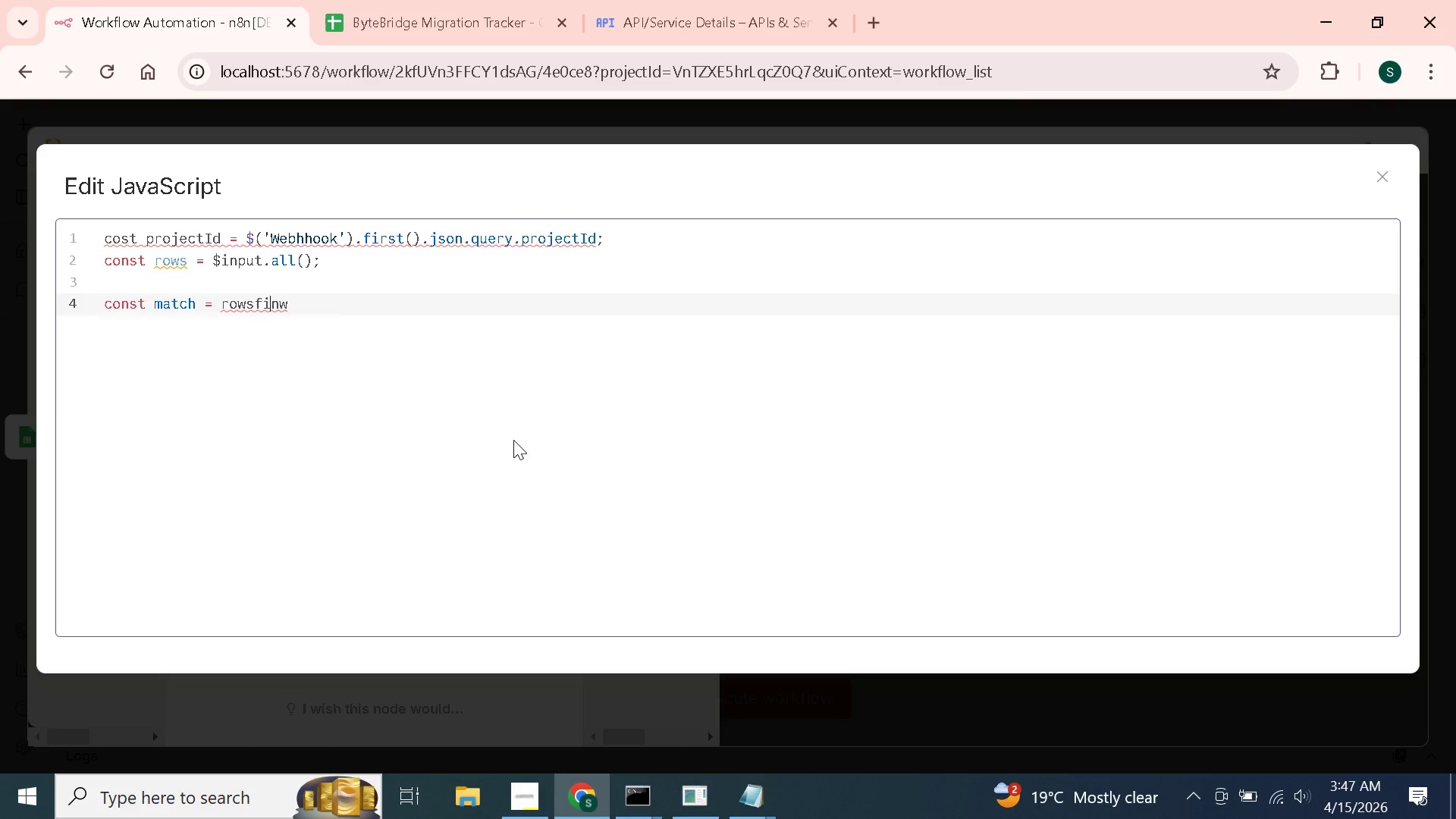 
key(ArrowLeft)
 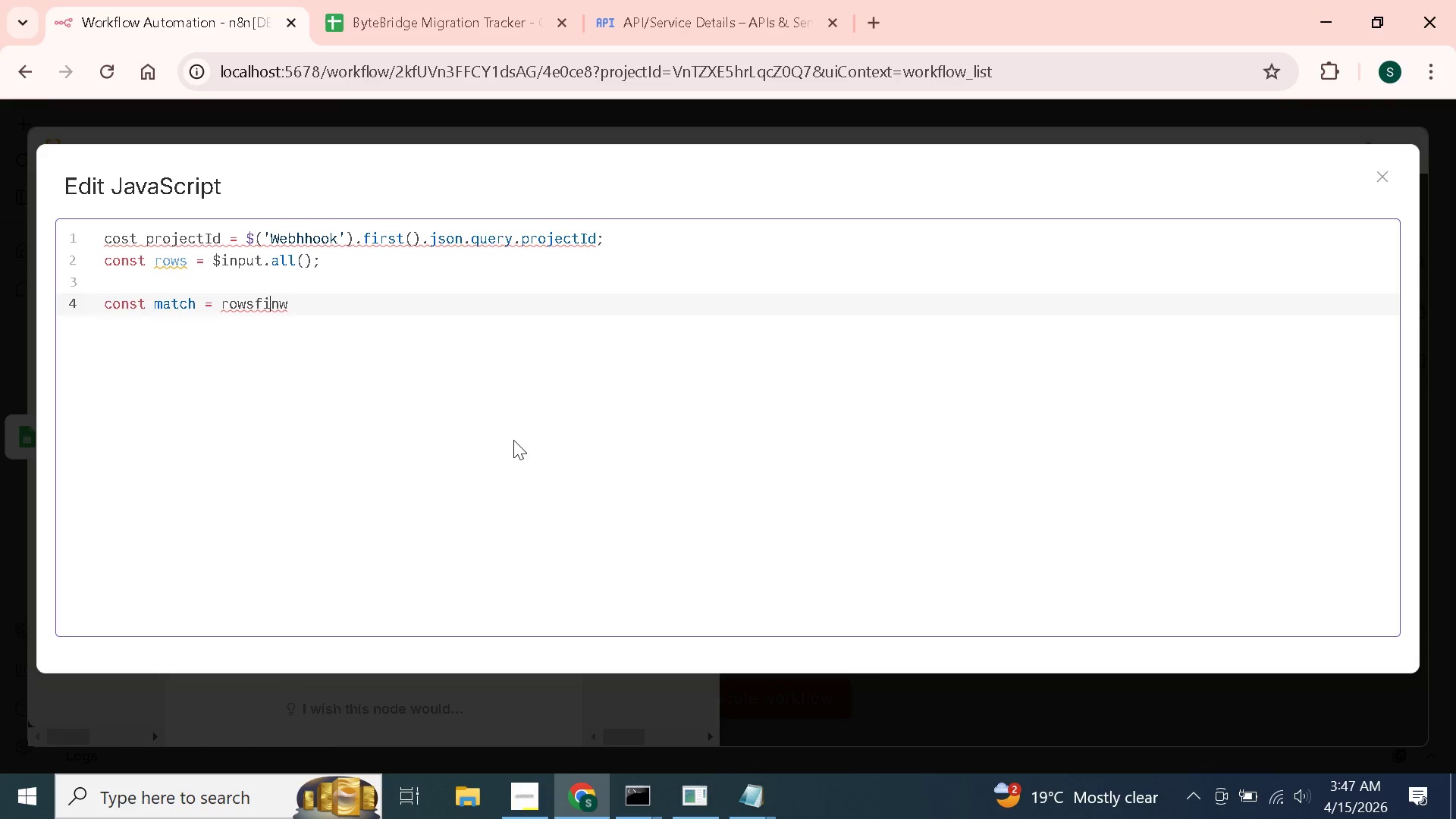 
key(ArrowLeft)
 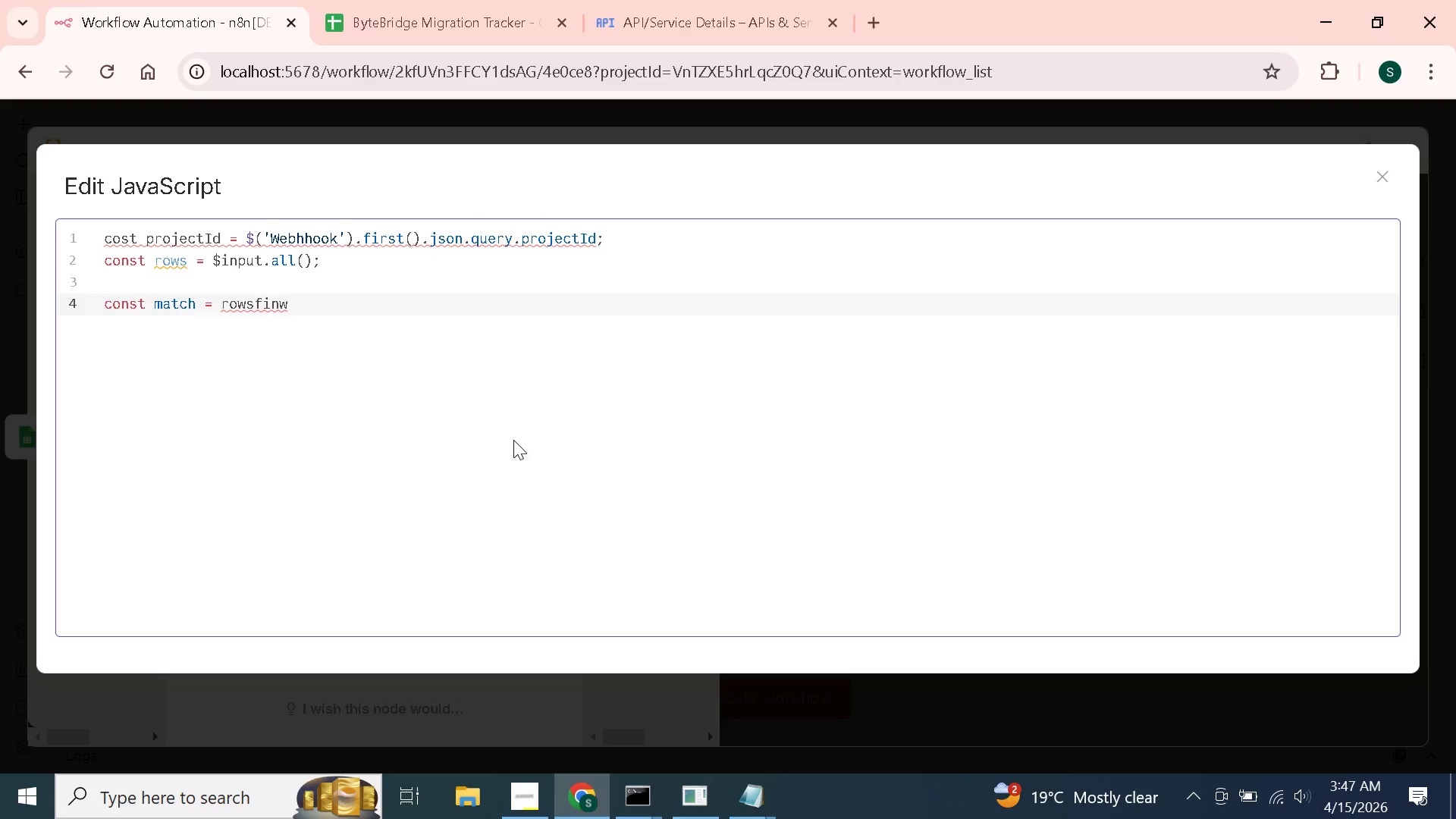 
key(Period)
 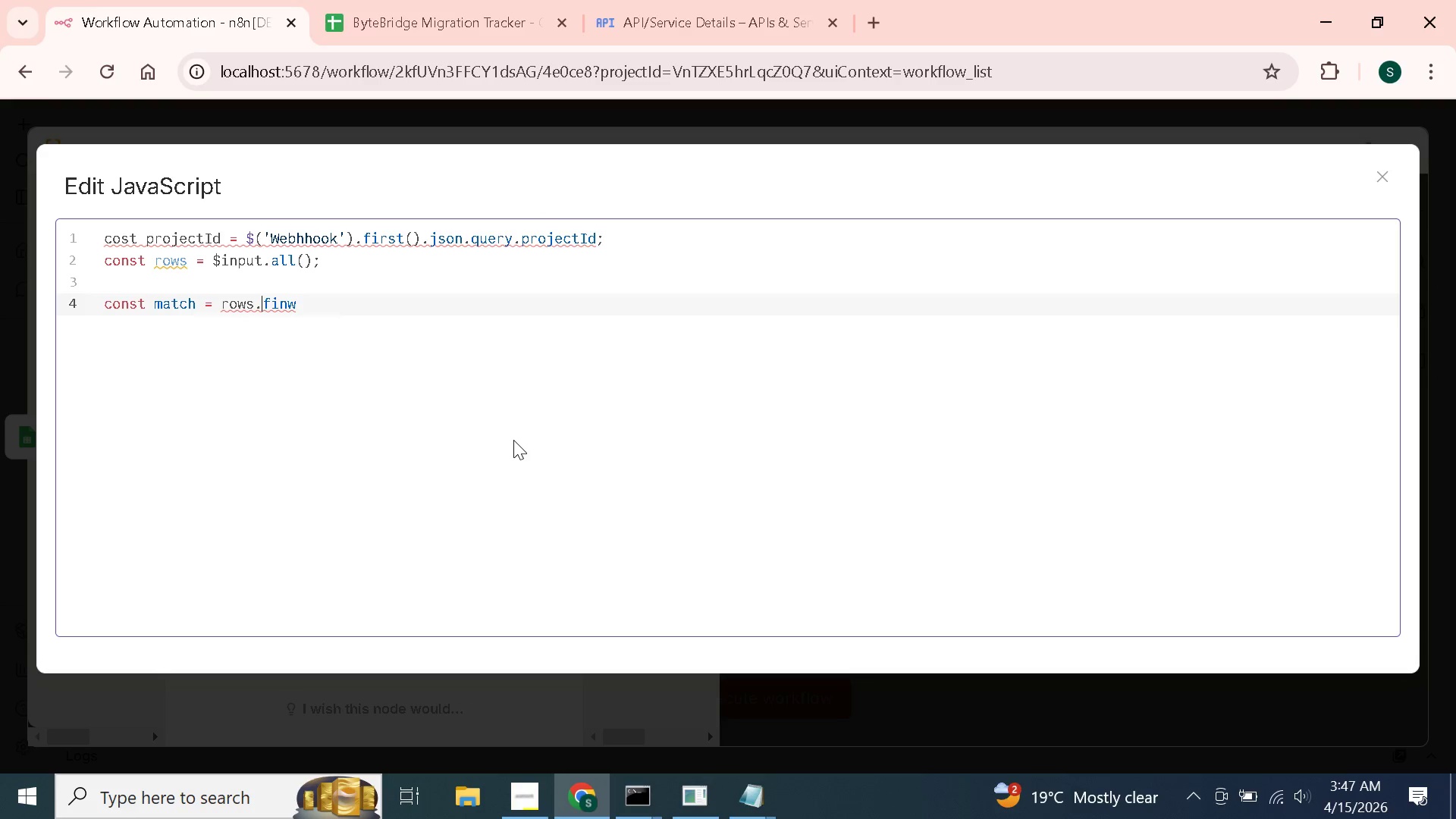 
key(ArrowRight)
 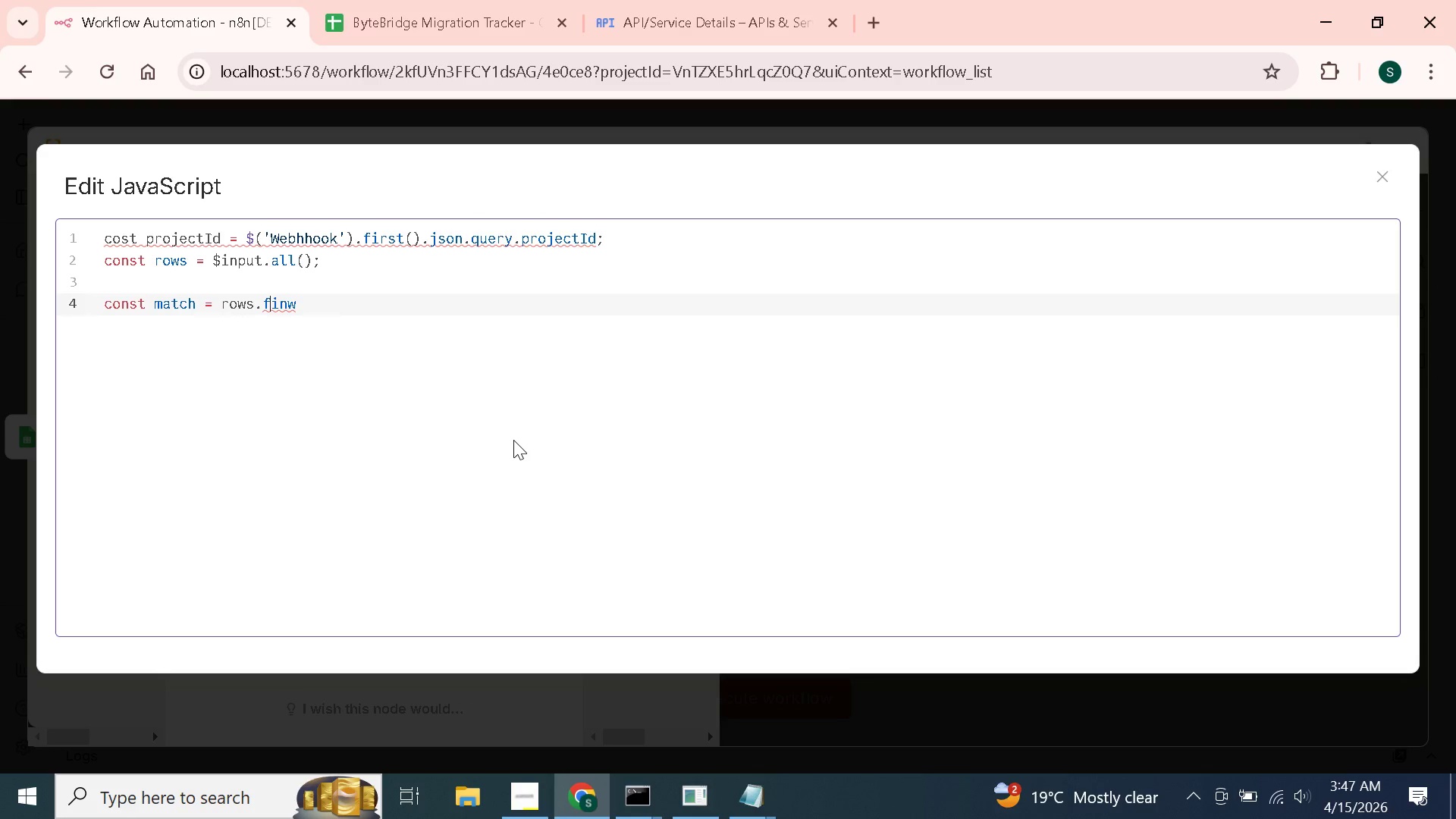 
key(ArrowRight)
 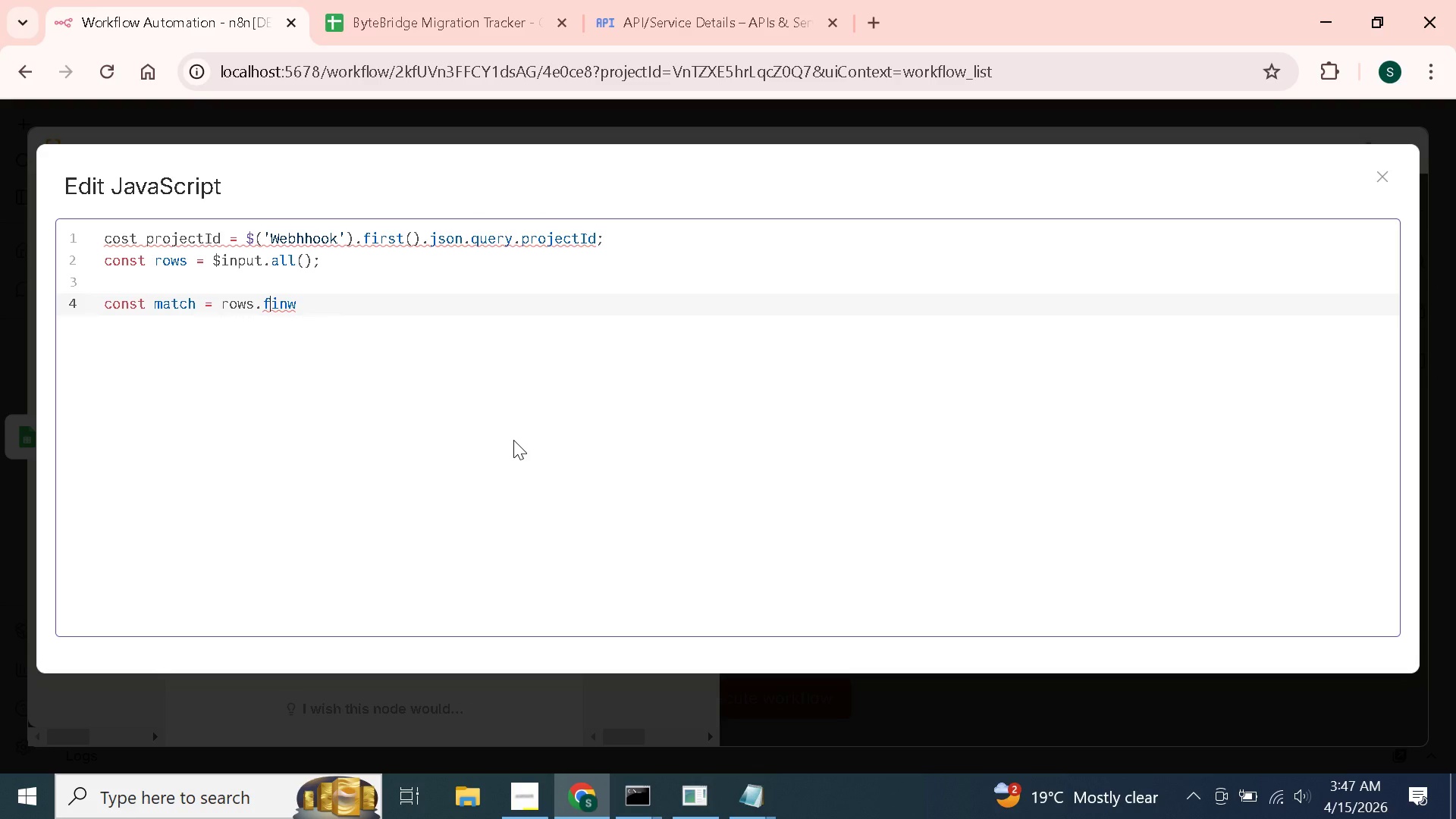 
key(ArrowRight)
 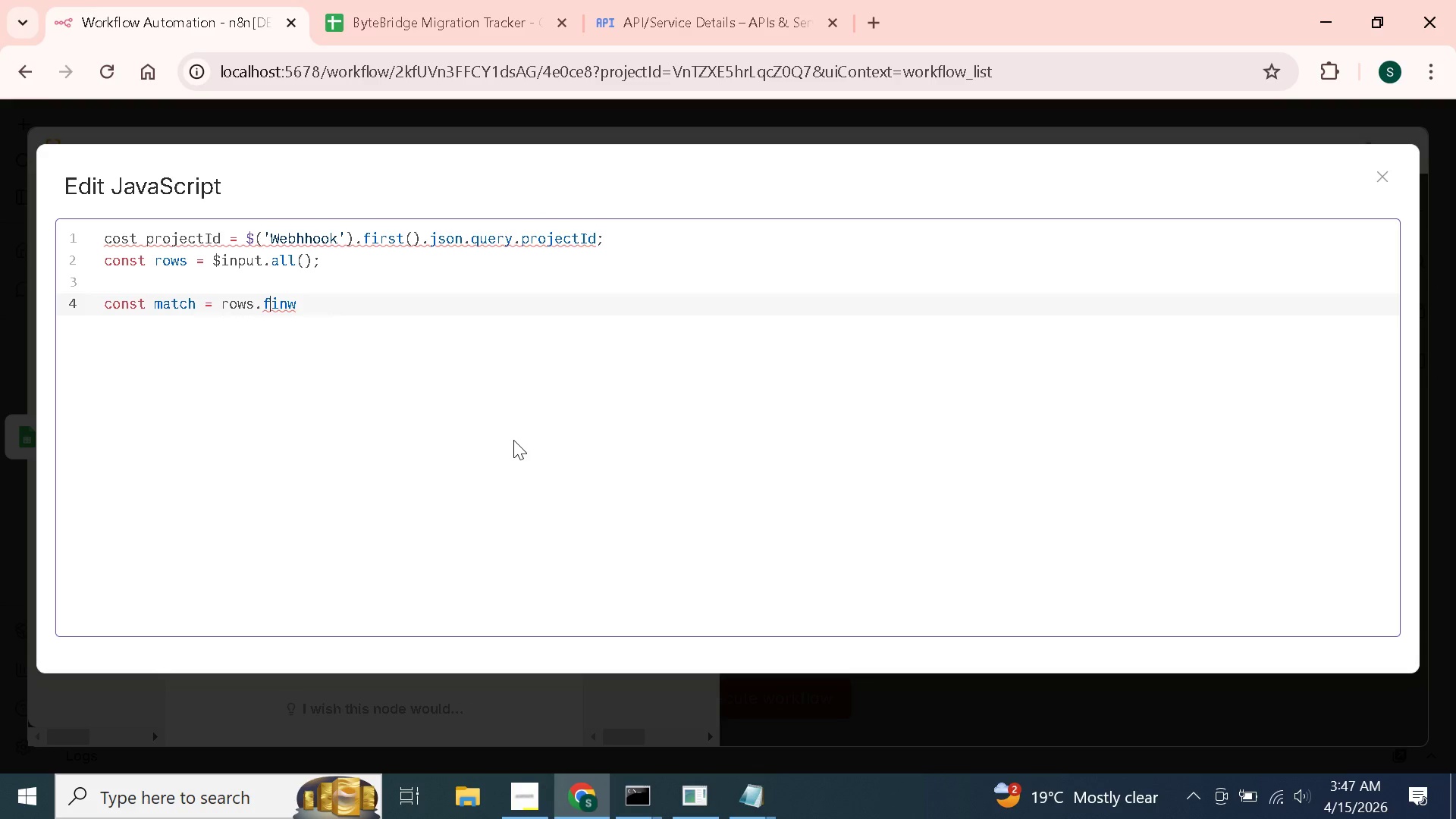 
key(ArrowRight)
 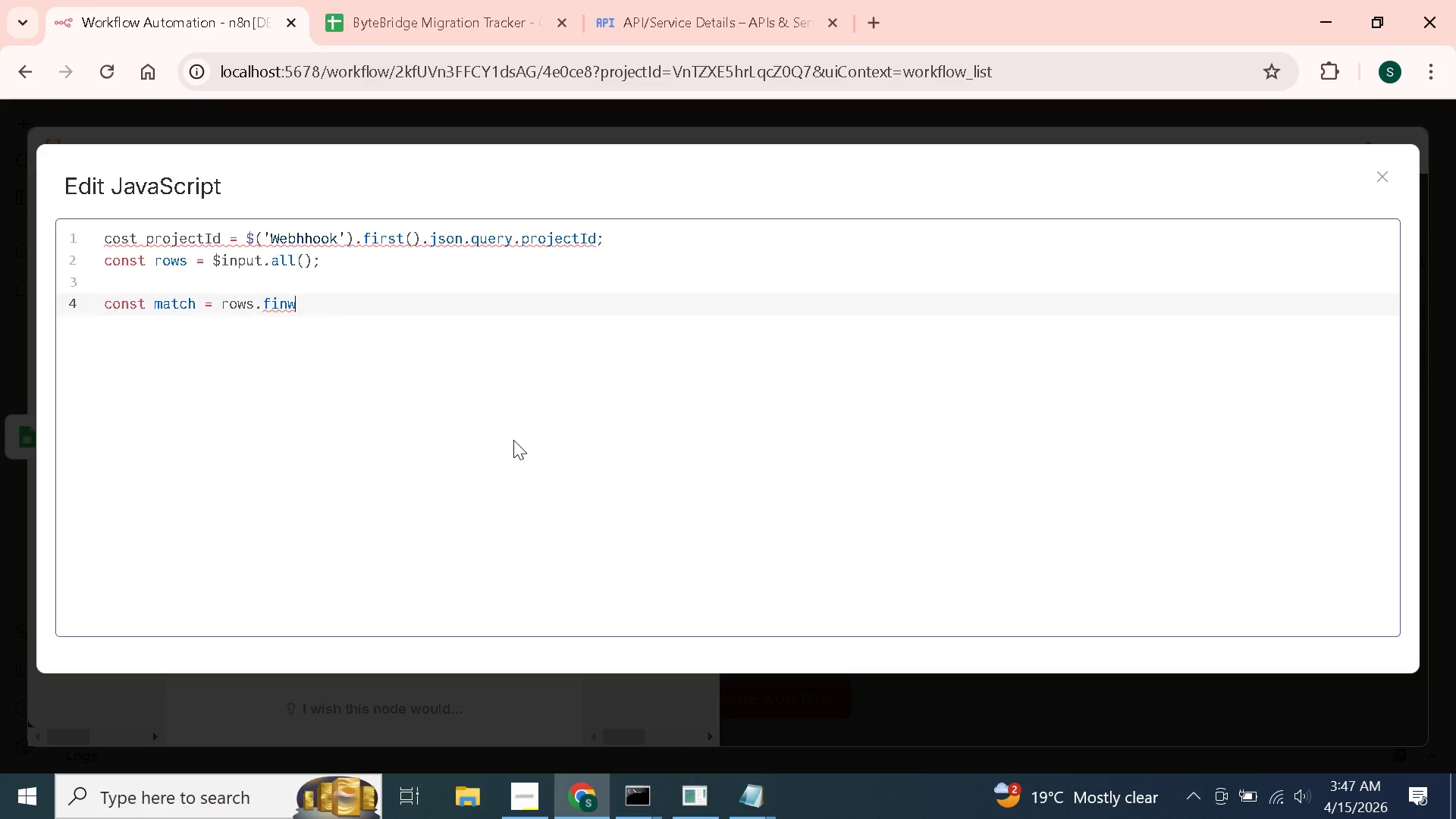 
key(Backspace)
 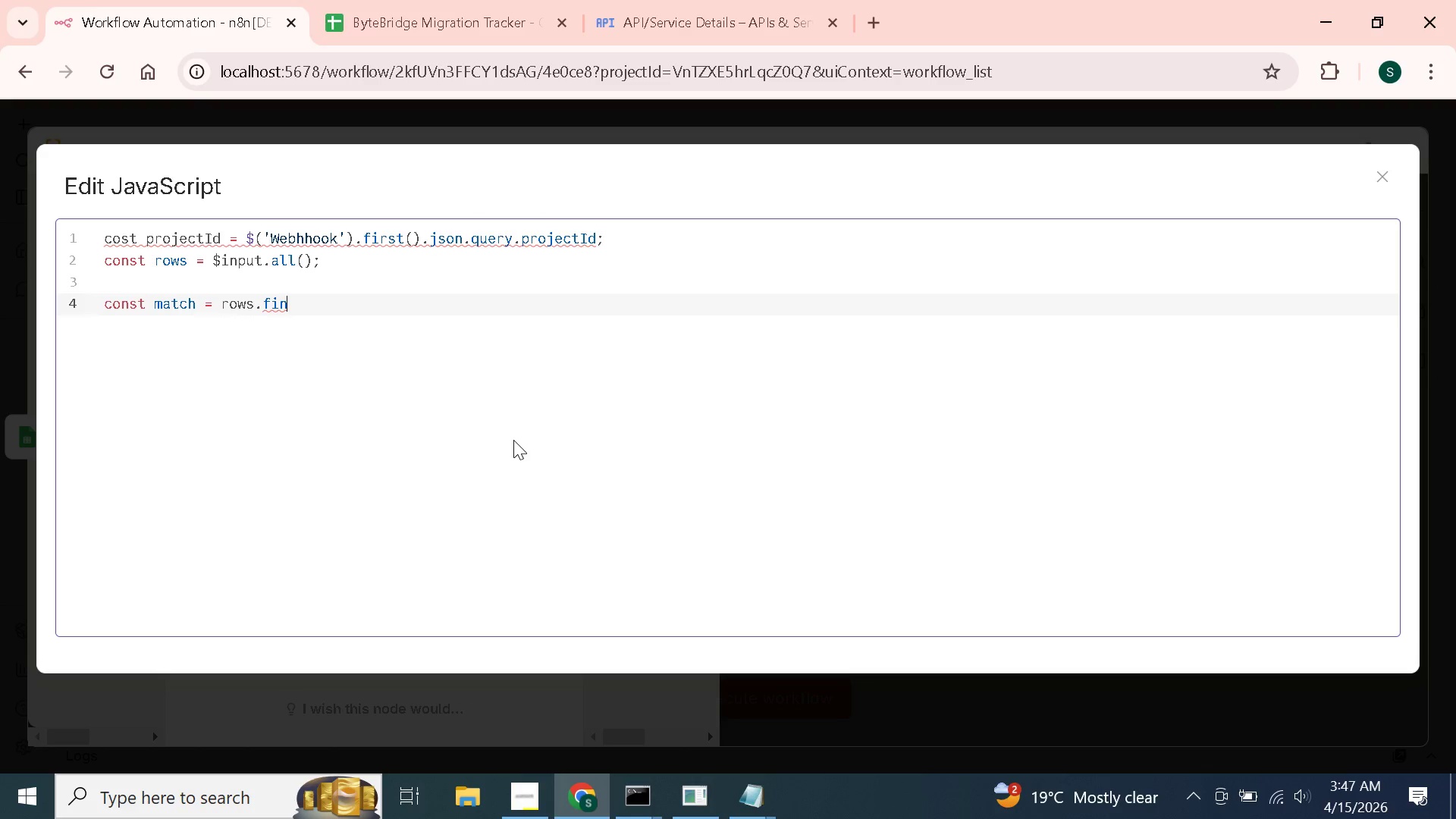 
key(D)
 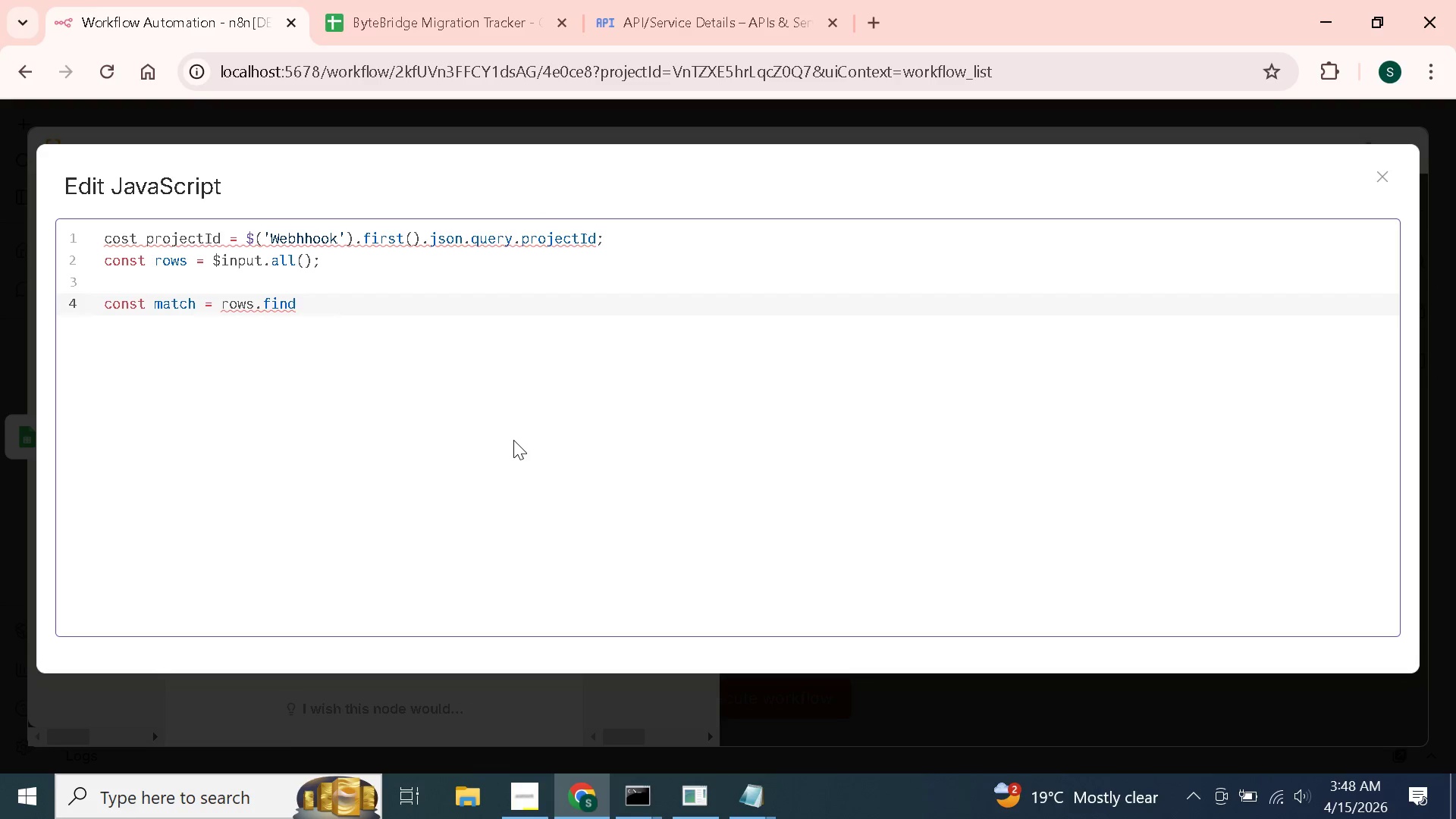 
type((r => r.json['Projet Id)
 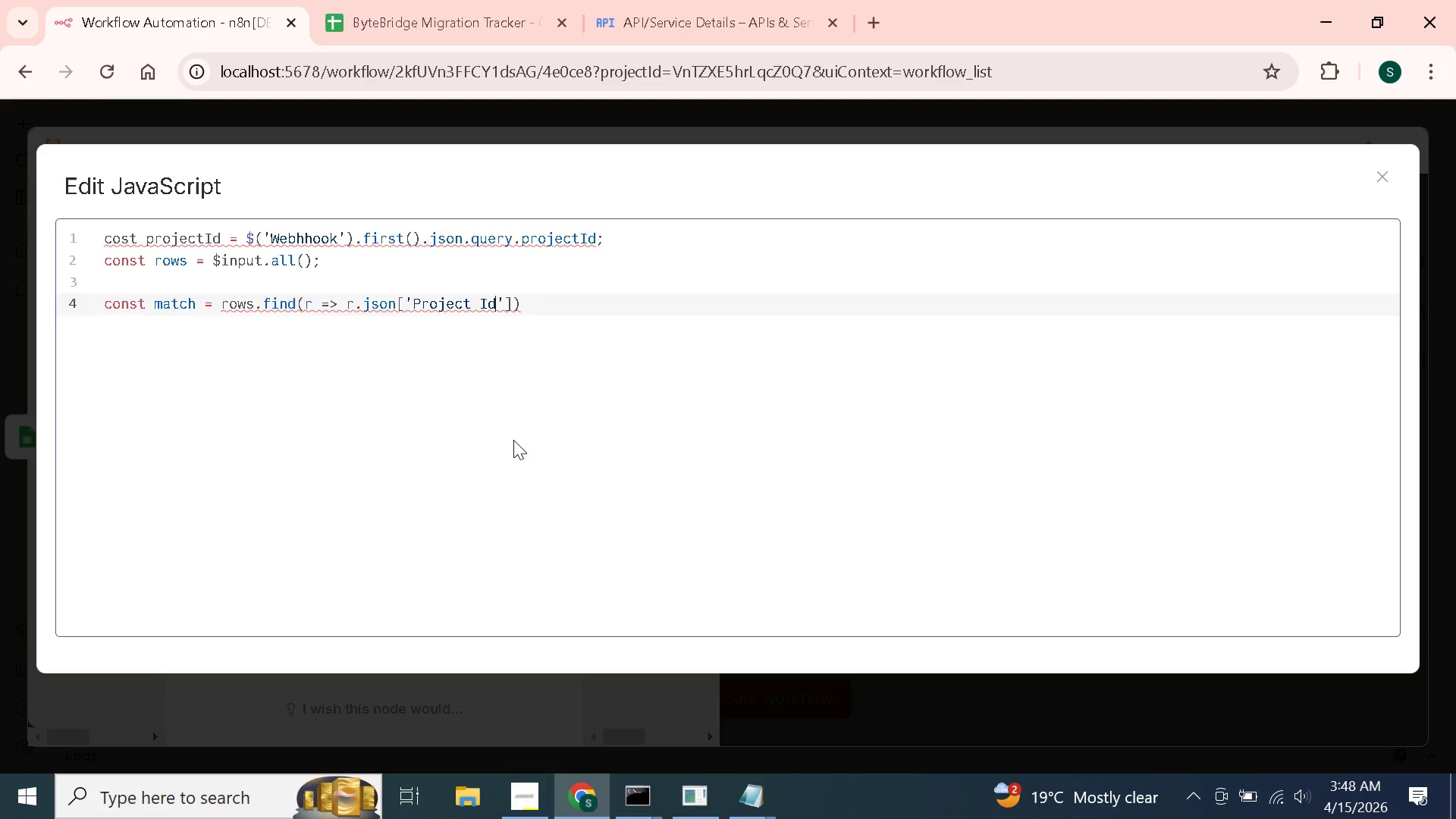 
 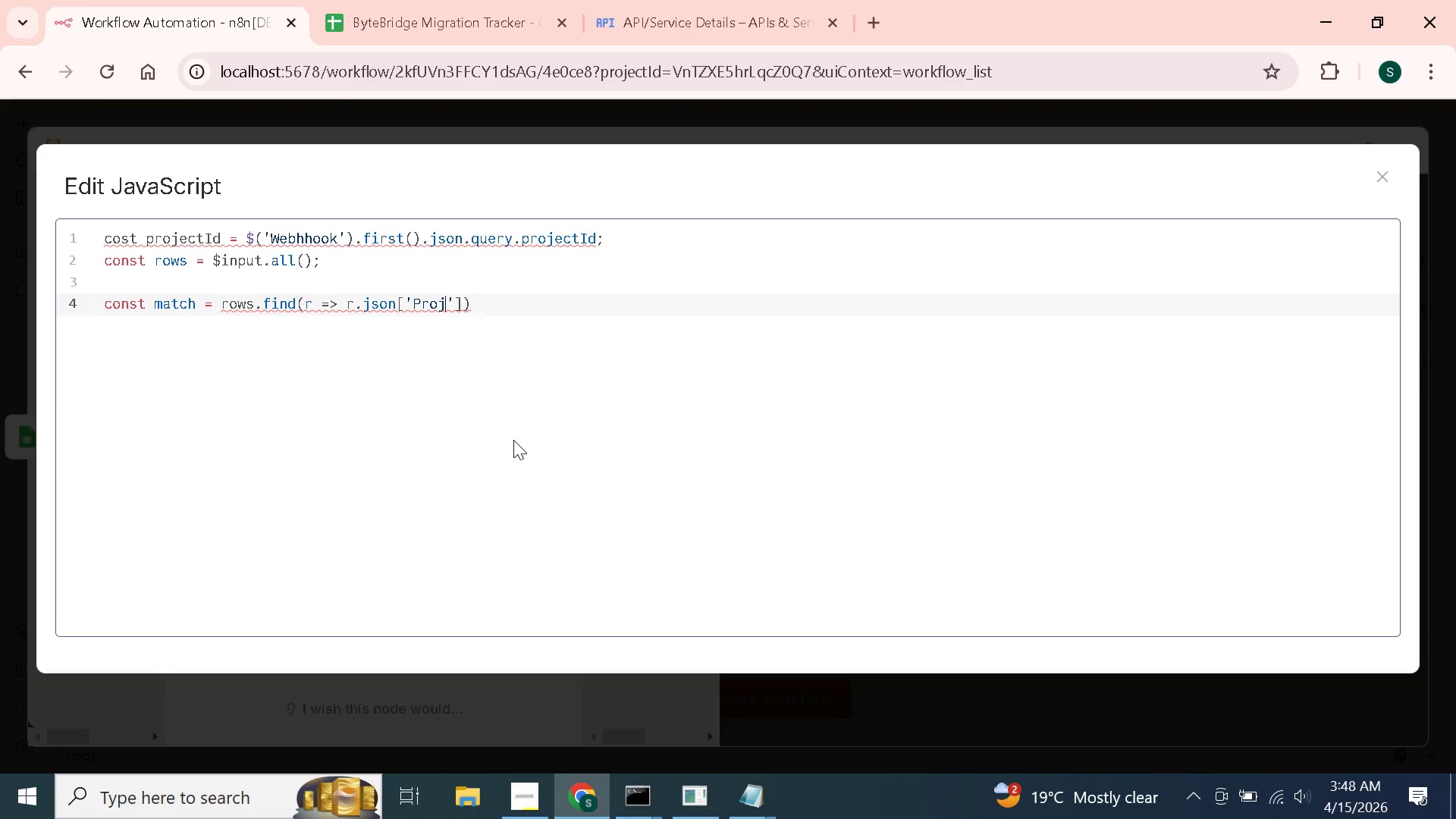 
hold_key(key=C, duration=0.33)
 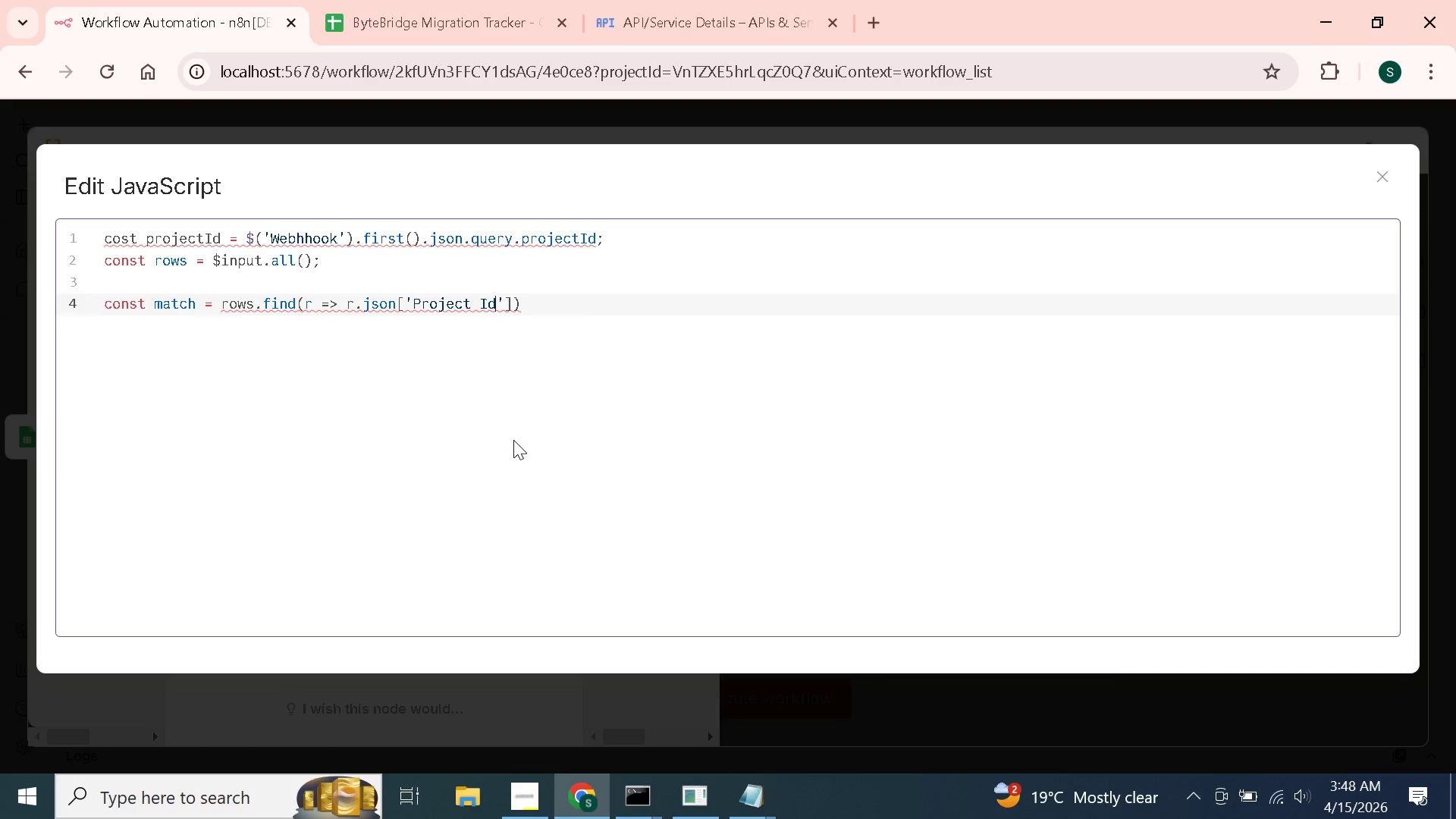 
key(ArrowRight)
 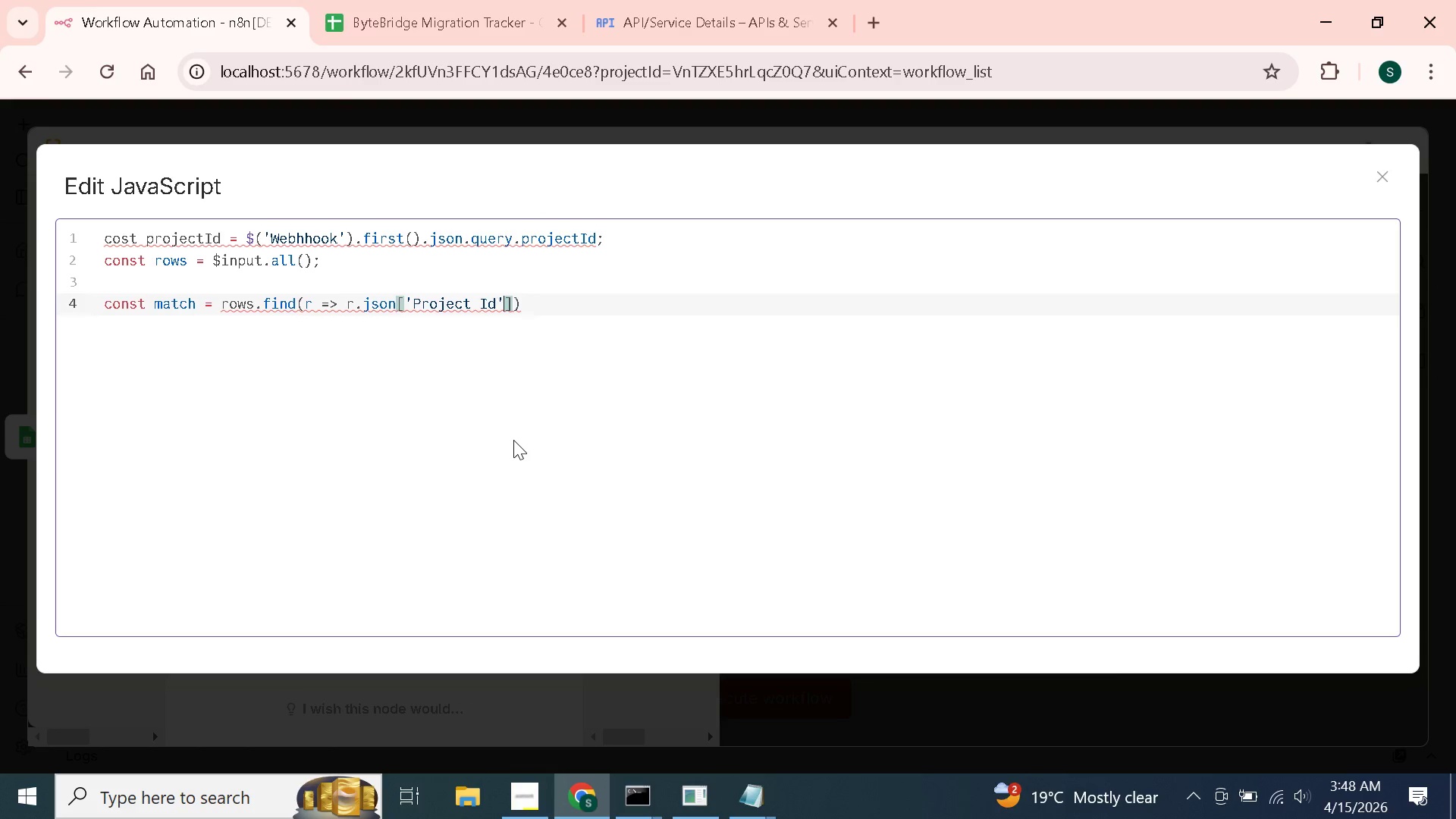 
key(ArrowRight)
 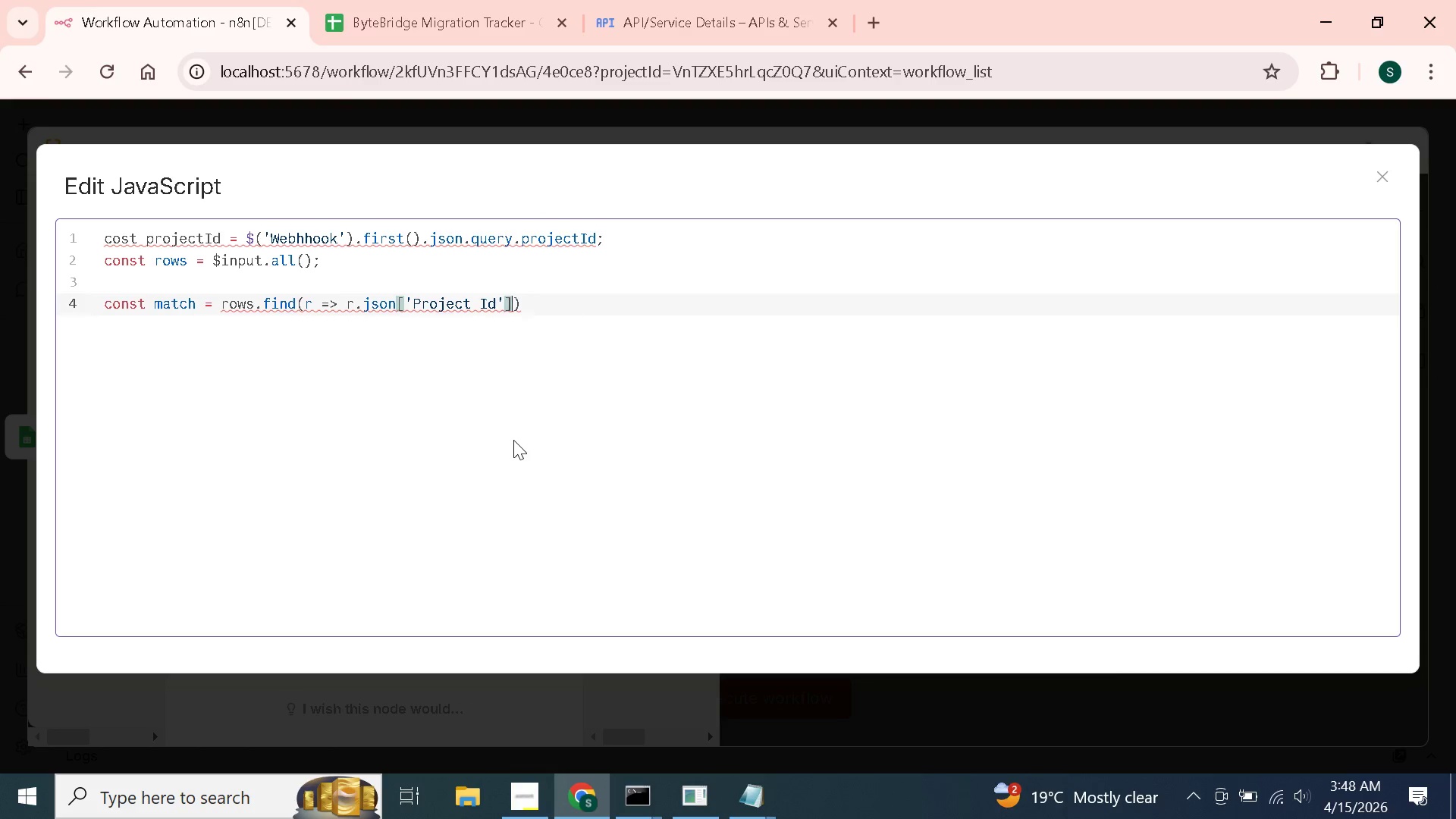 
key(ArrowLeft)
 